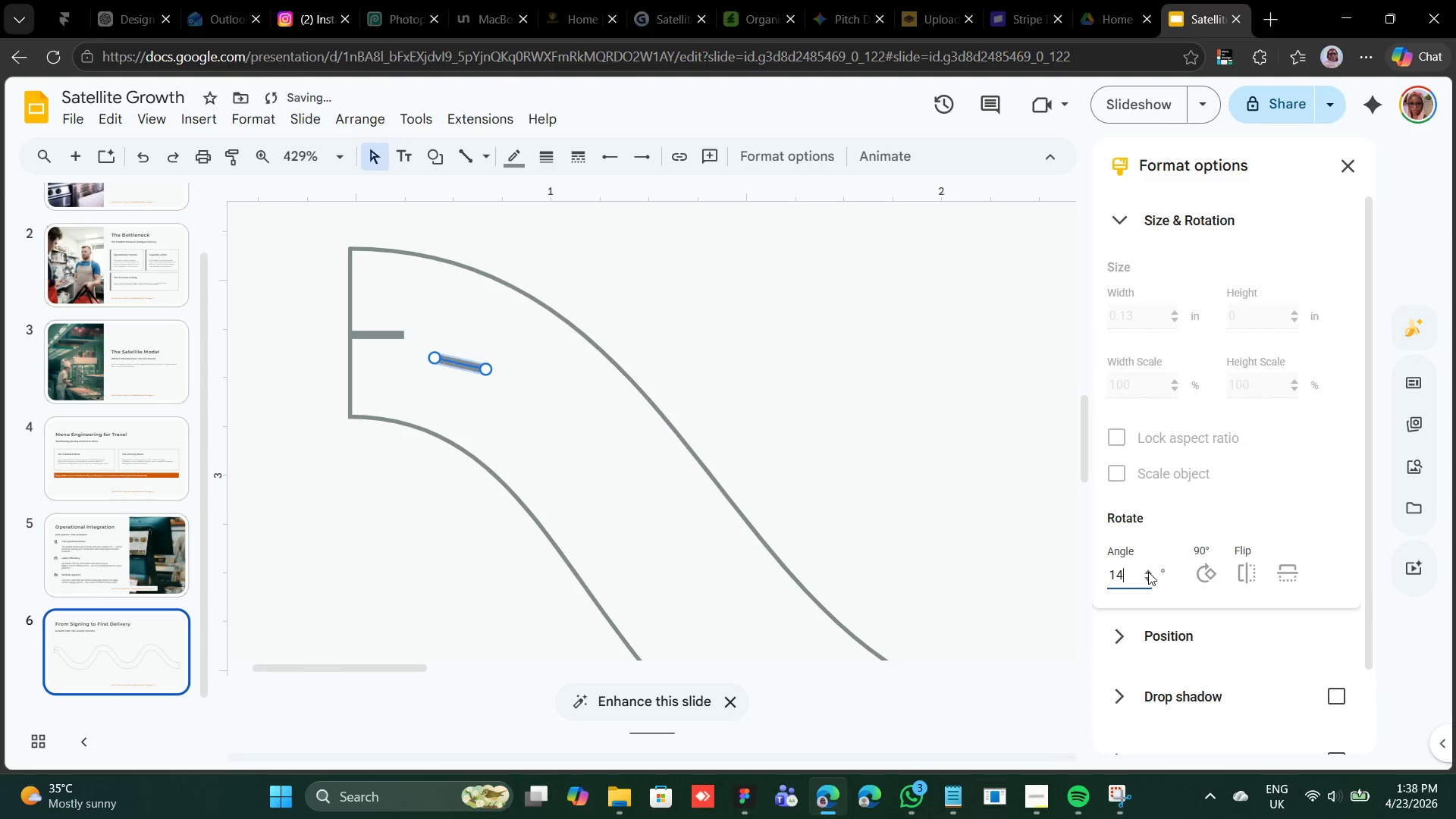 
triple_click([1148, 572])
 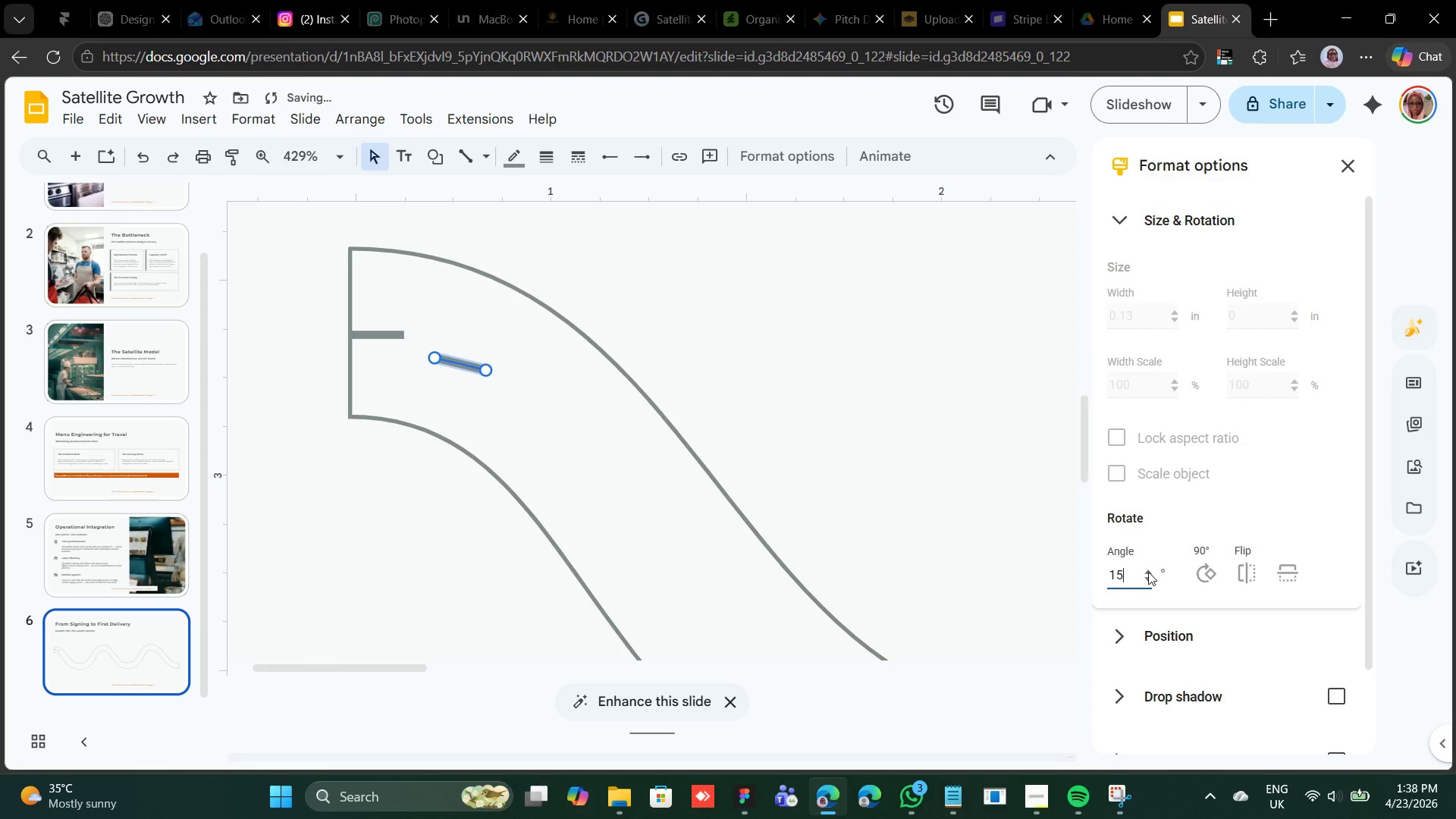 
triple_click([1148, 572])
 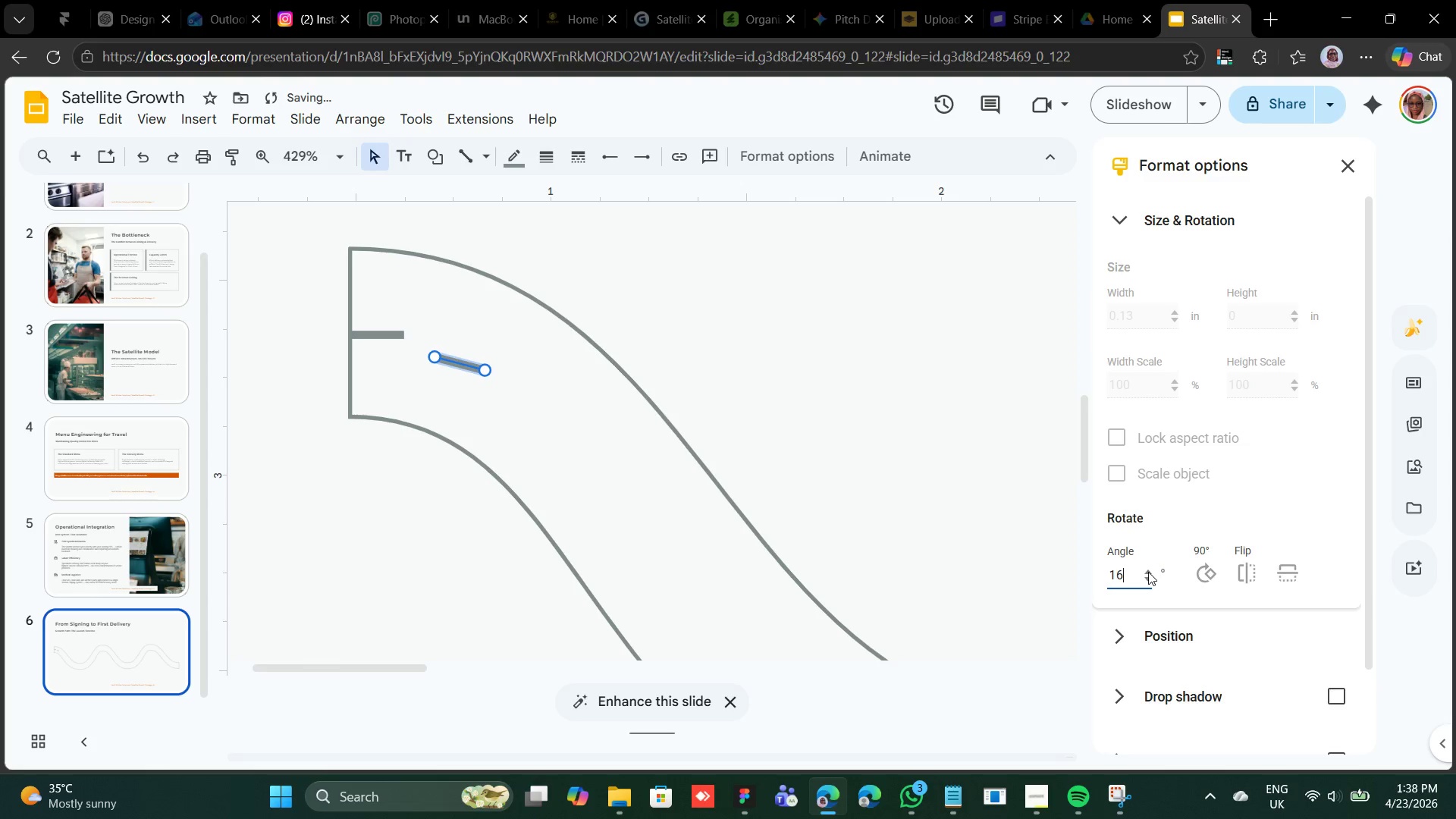 
triple_click([1148, 572])
 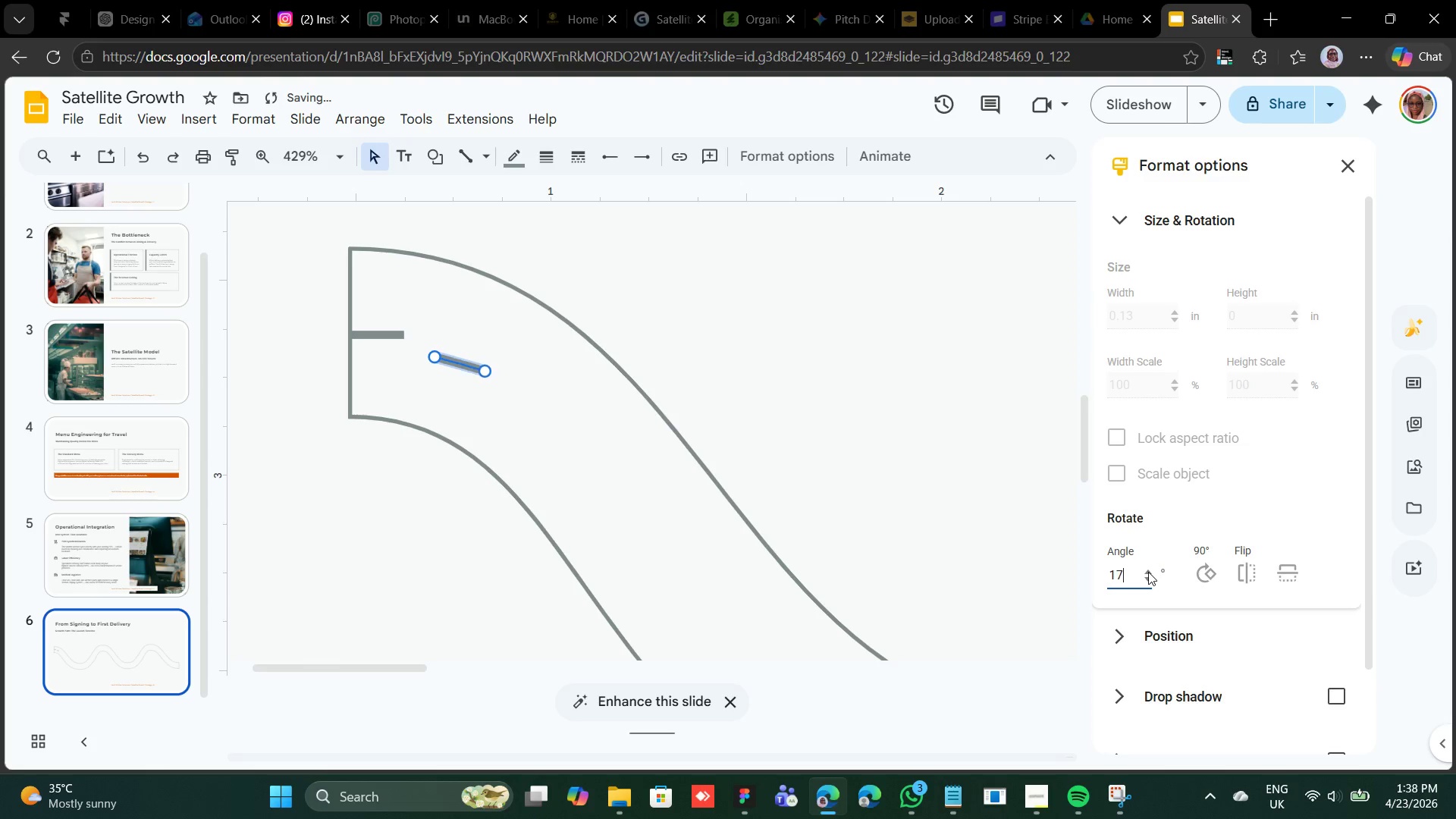 
triple_click([1148, 572])
 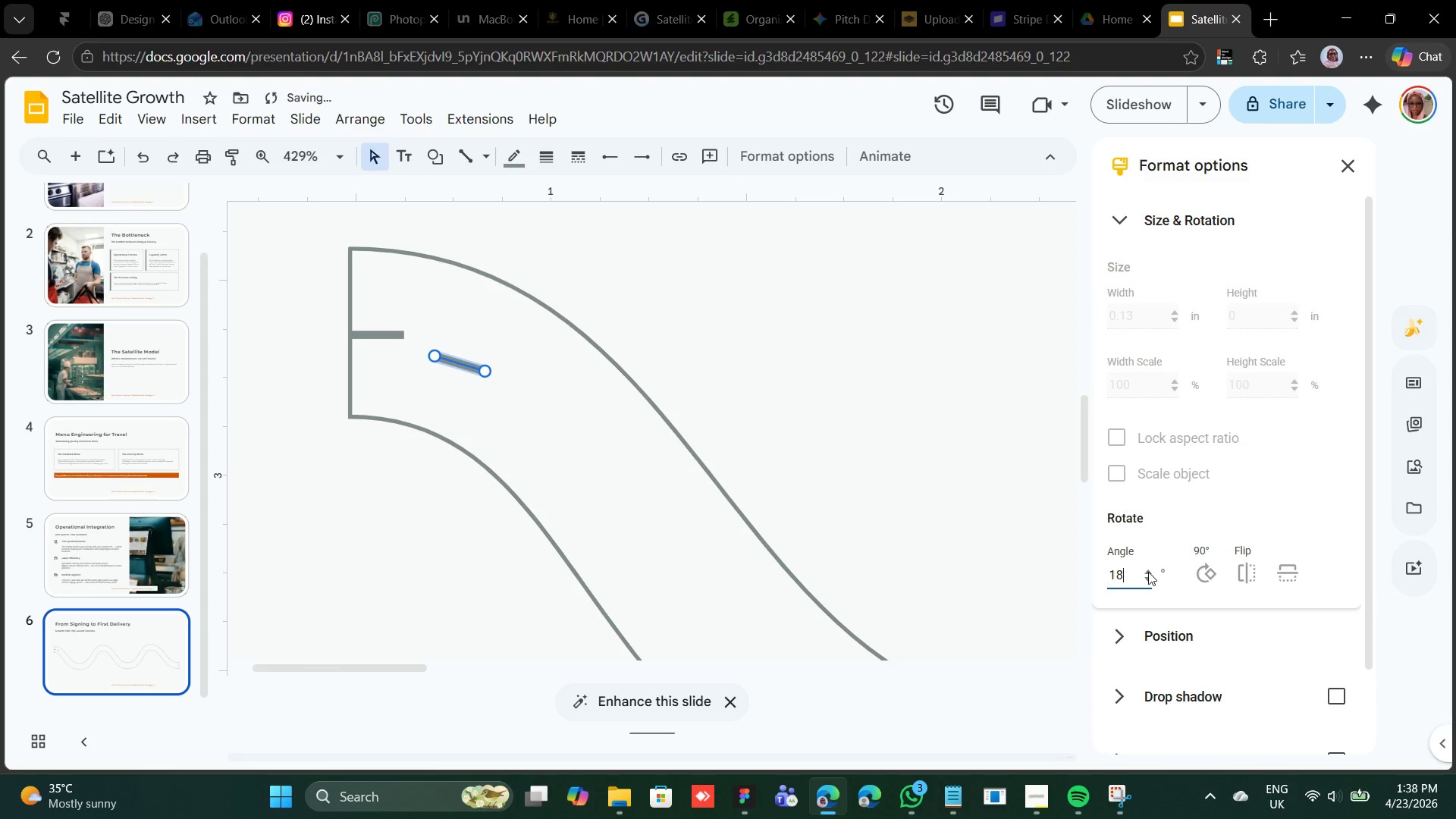 
triple_click([1148, 572])
 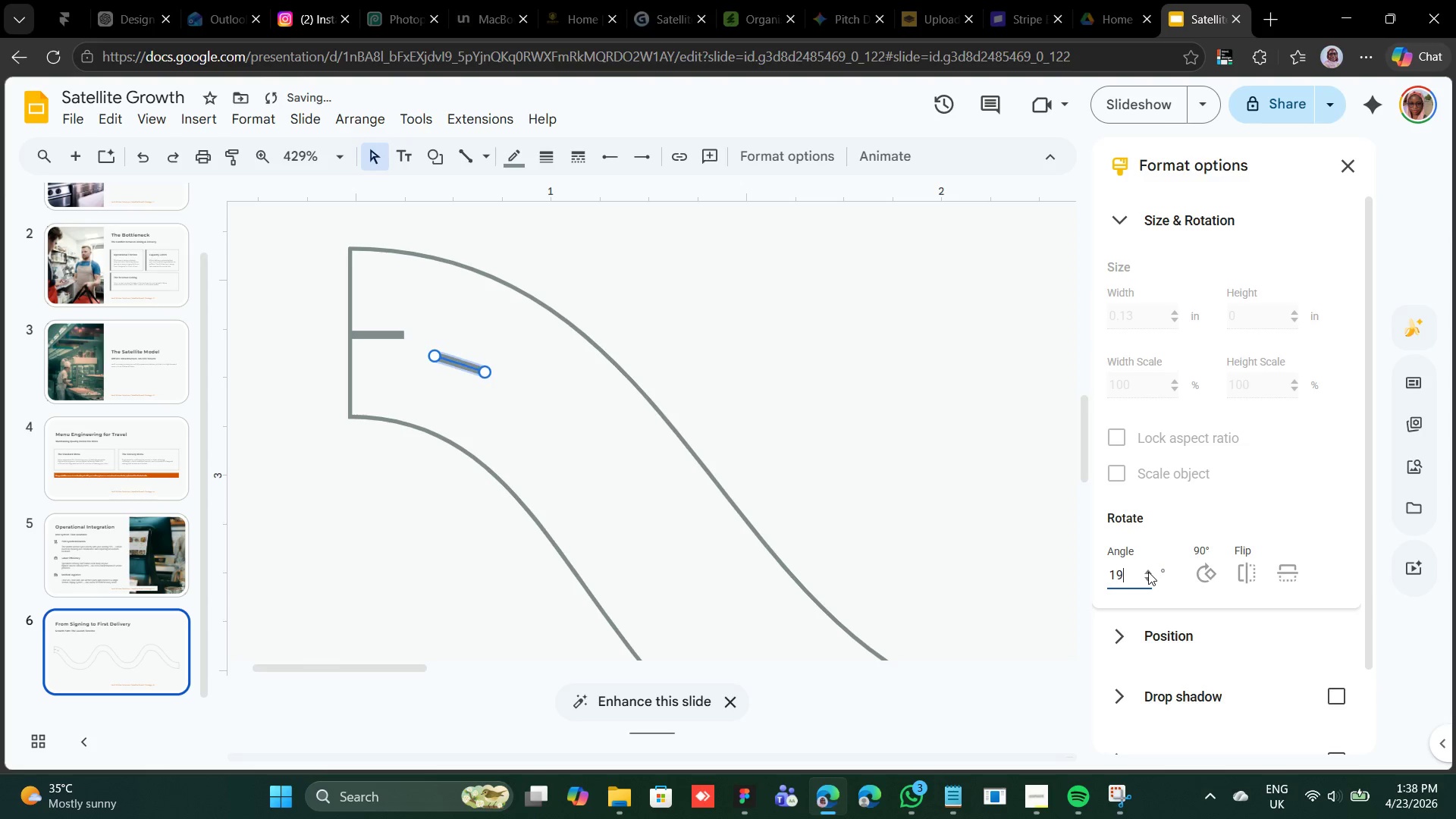 
triple_click([1148, 572])
 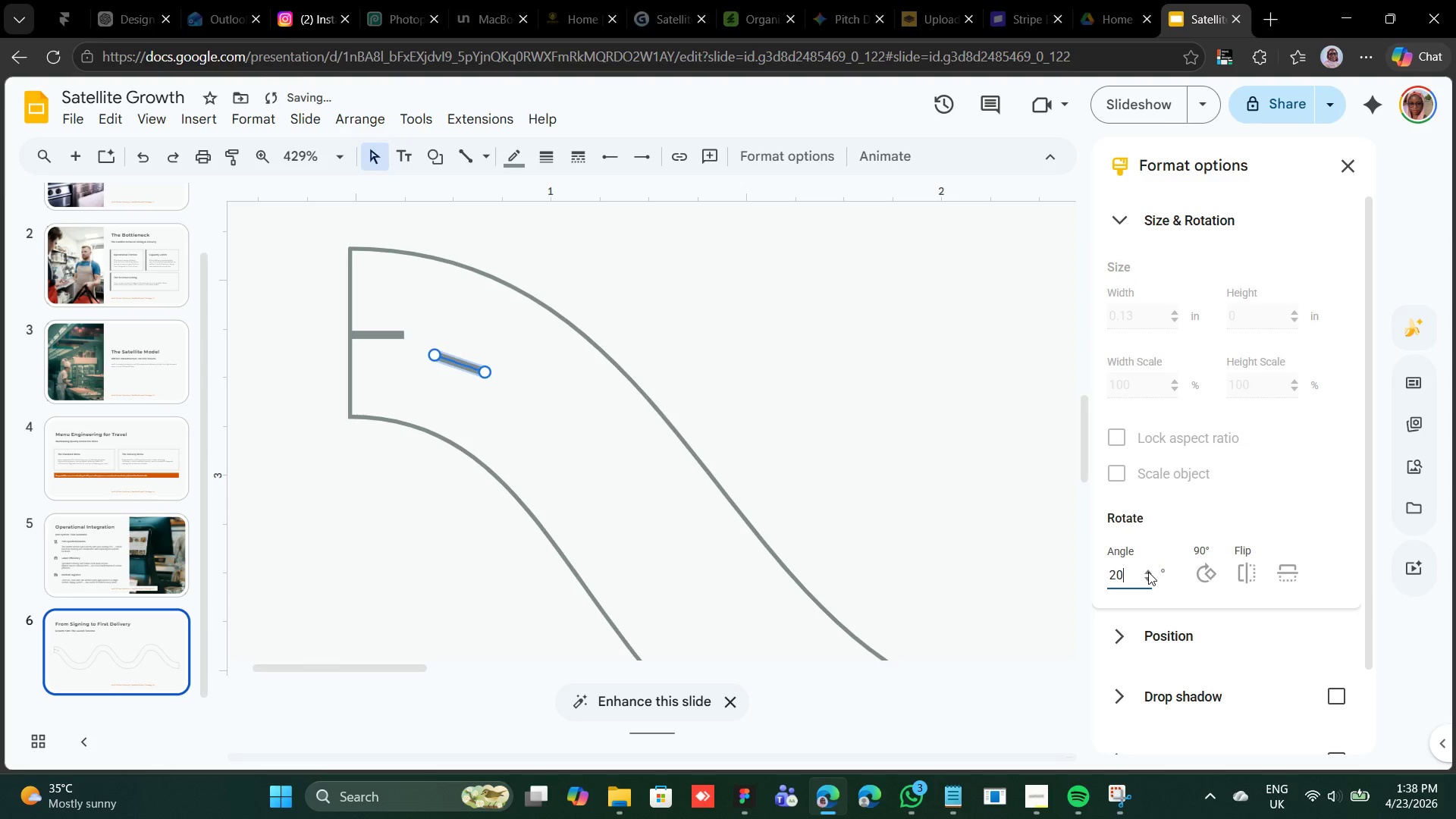 
triple_click([1148, 572])
 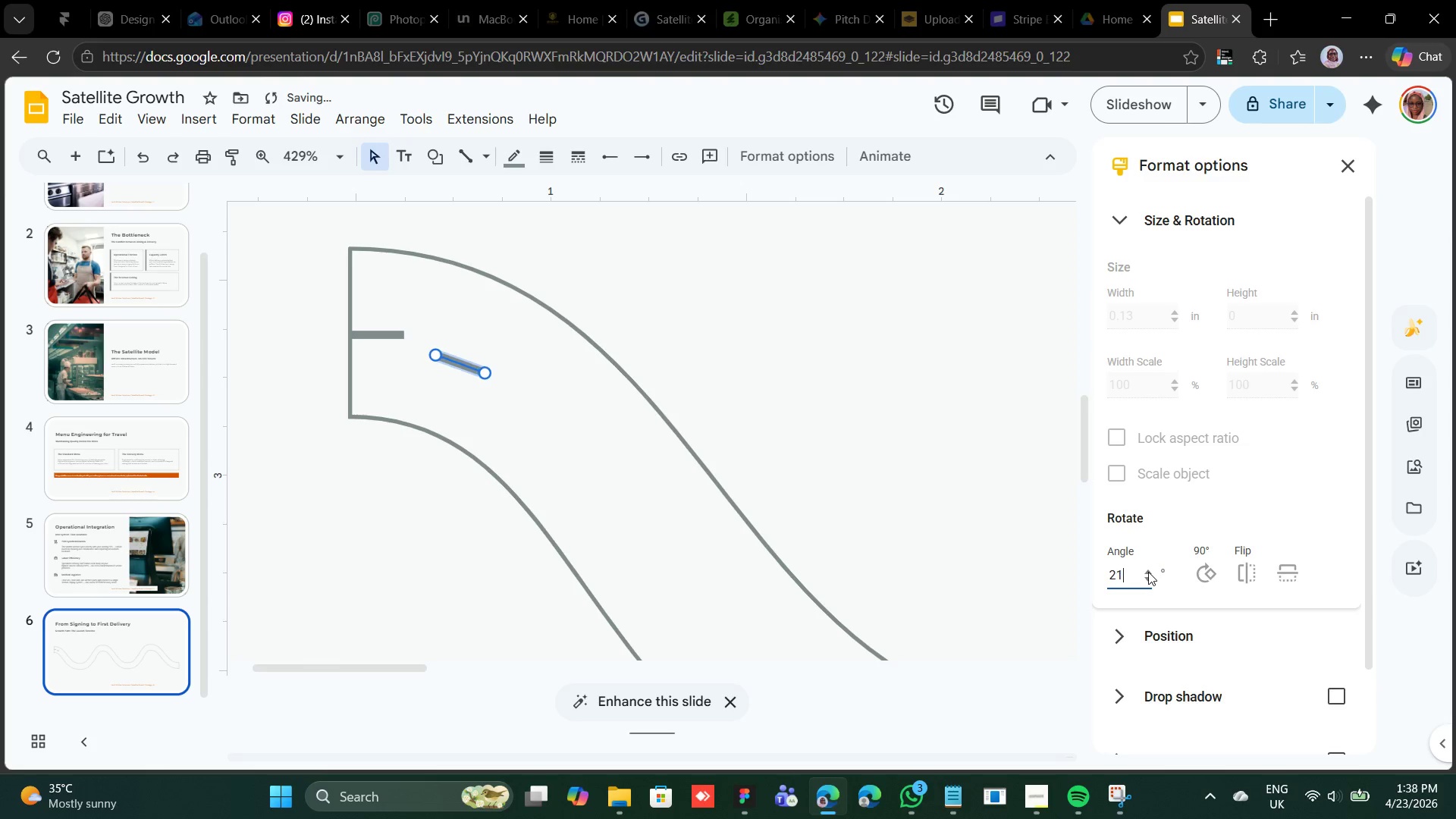 
triple_click([1148, 572])
 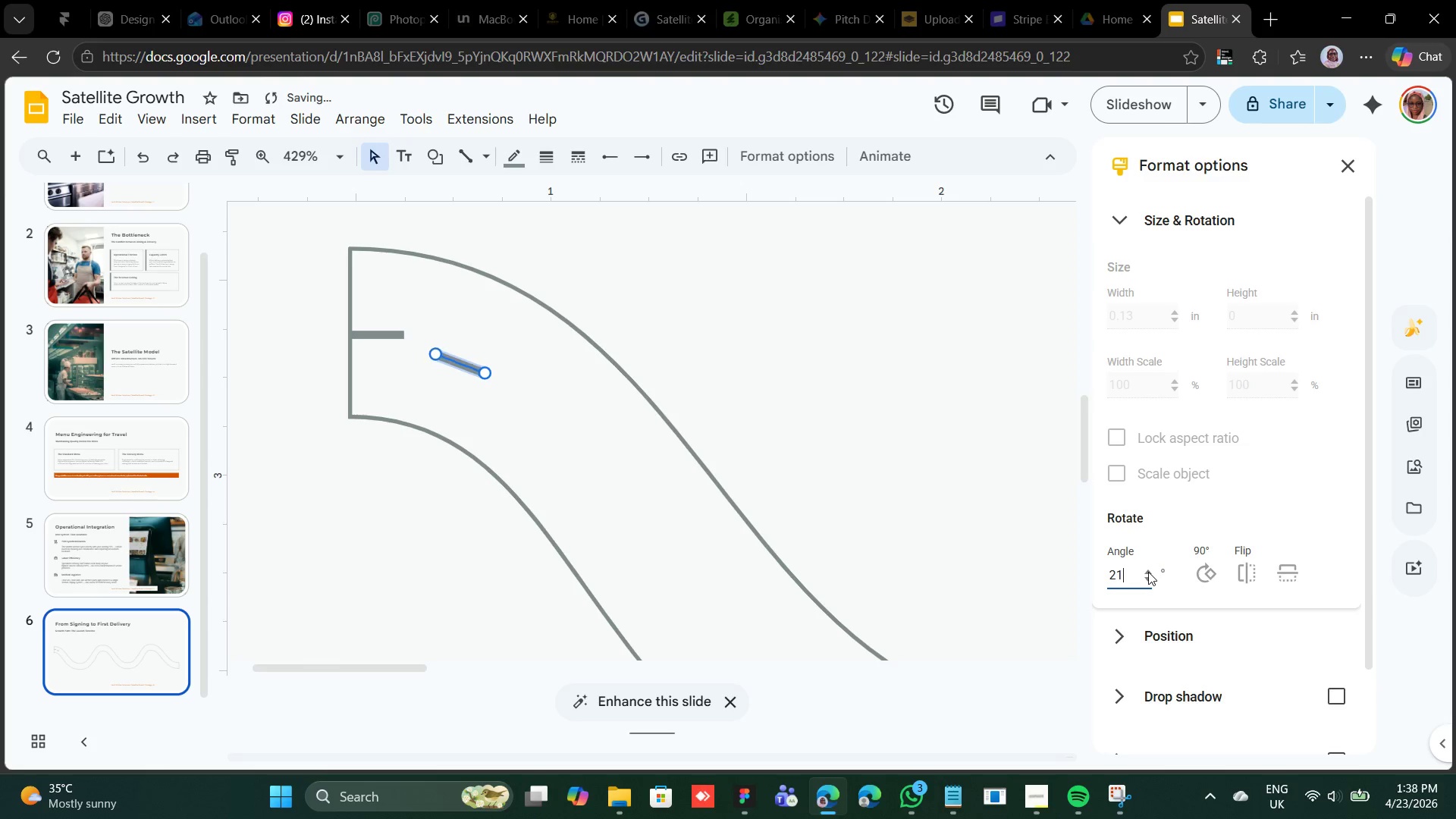 
triple_click([1148, 572])
 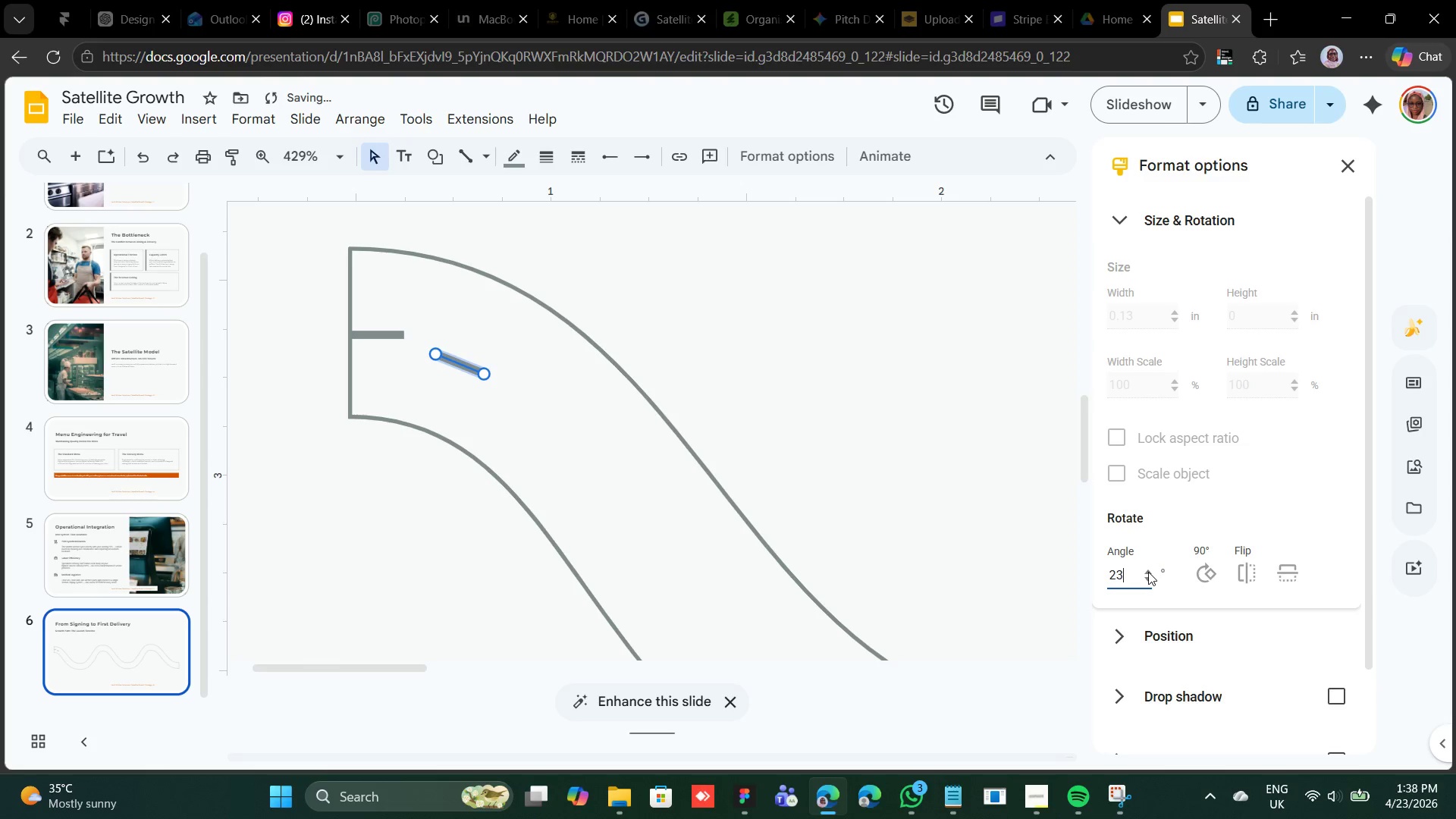 
triple_click([1148, 572])
 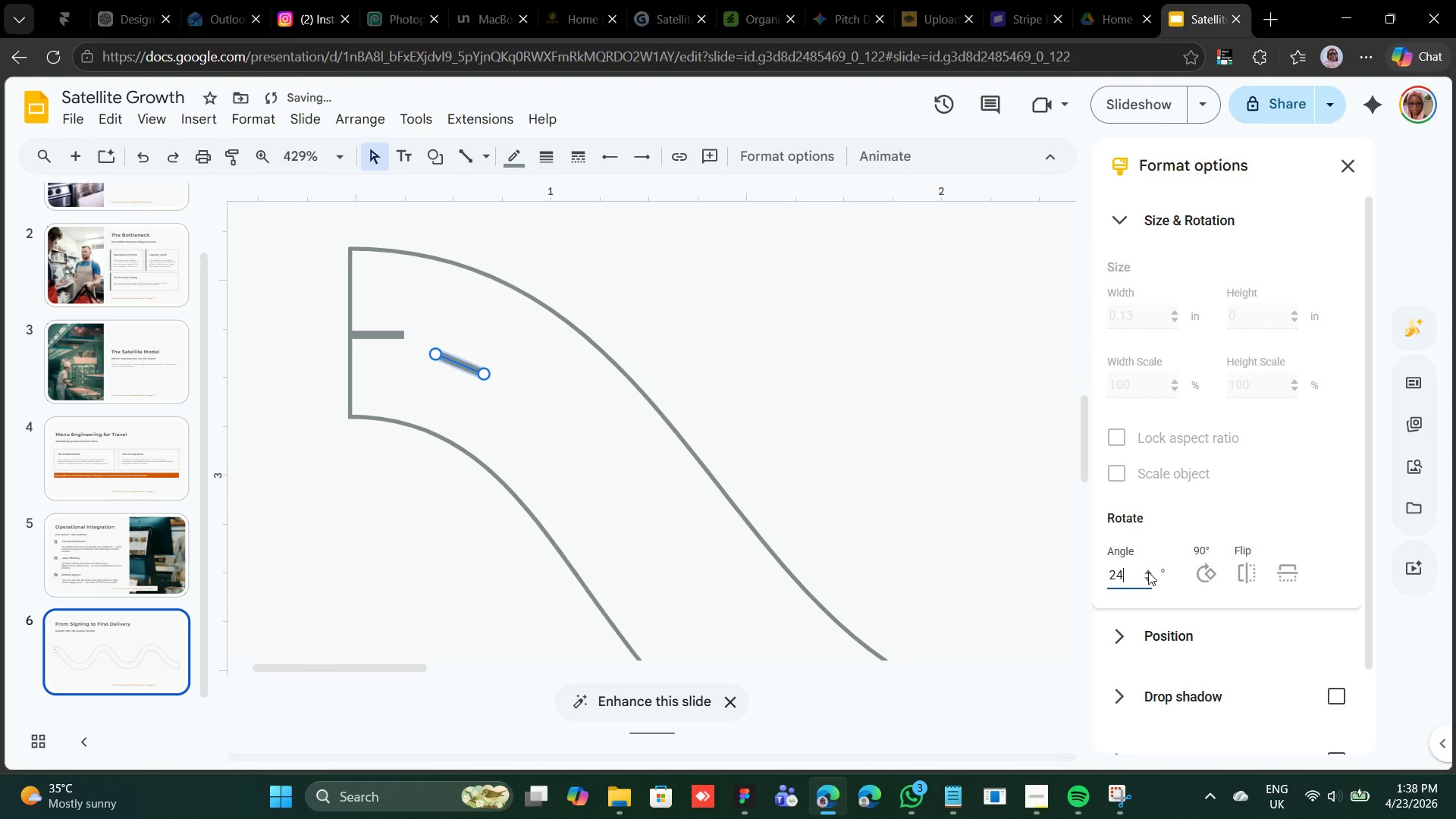 
triple_click([1148, 572])
 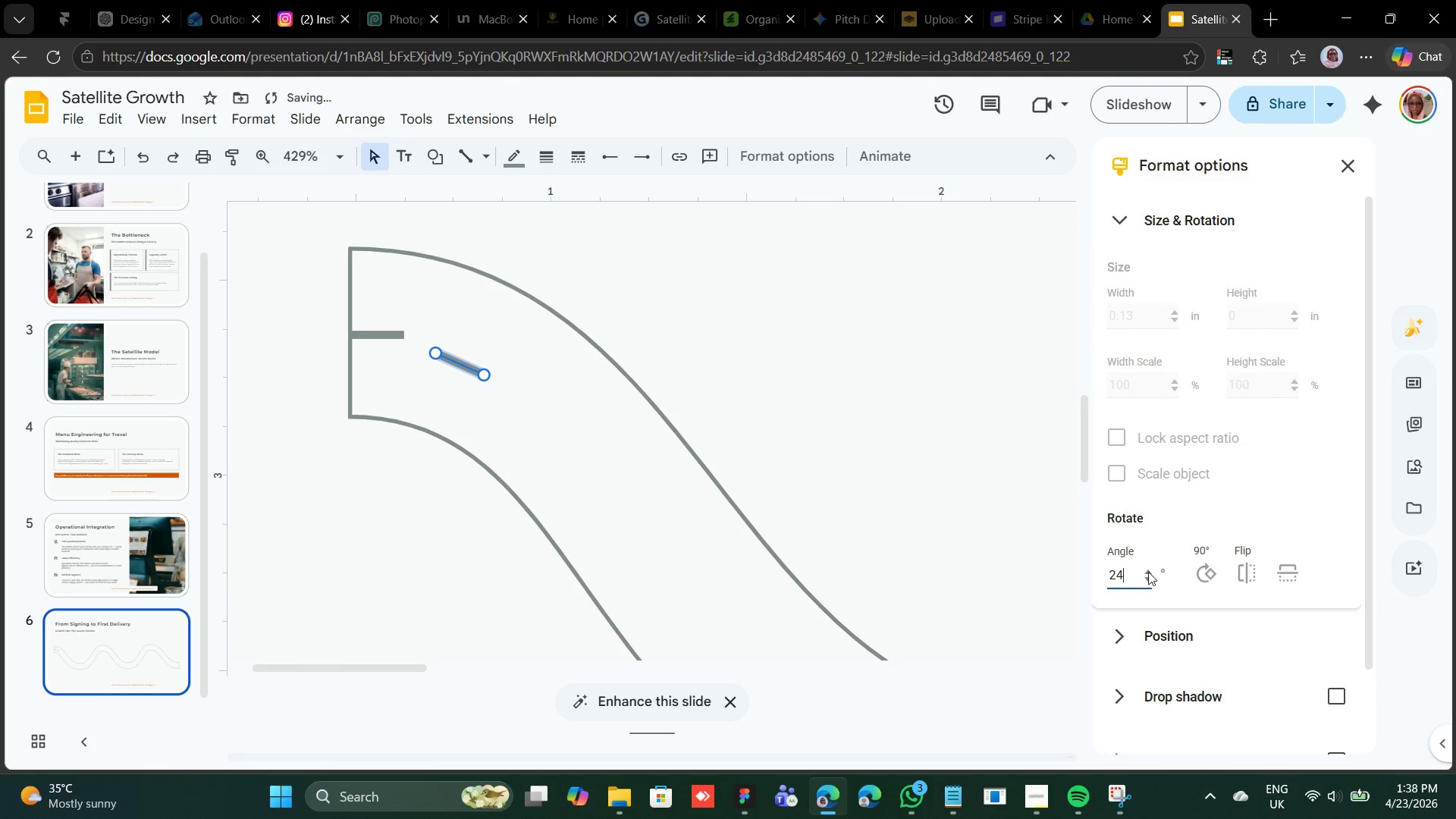 
triple_click([1148, 572])
 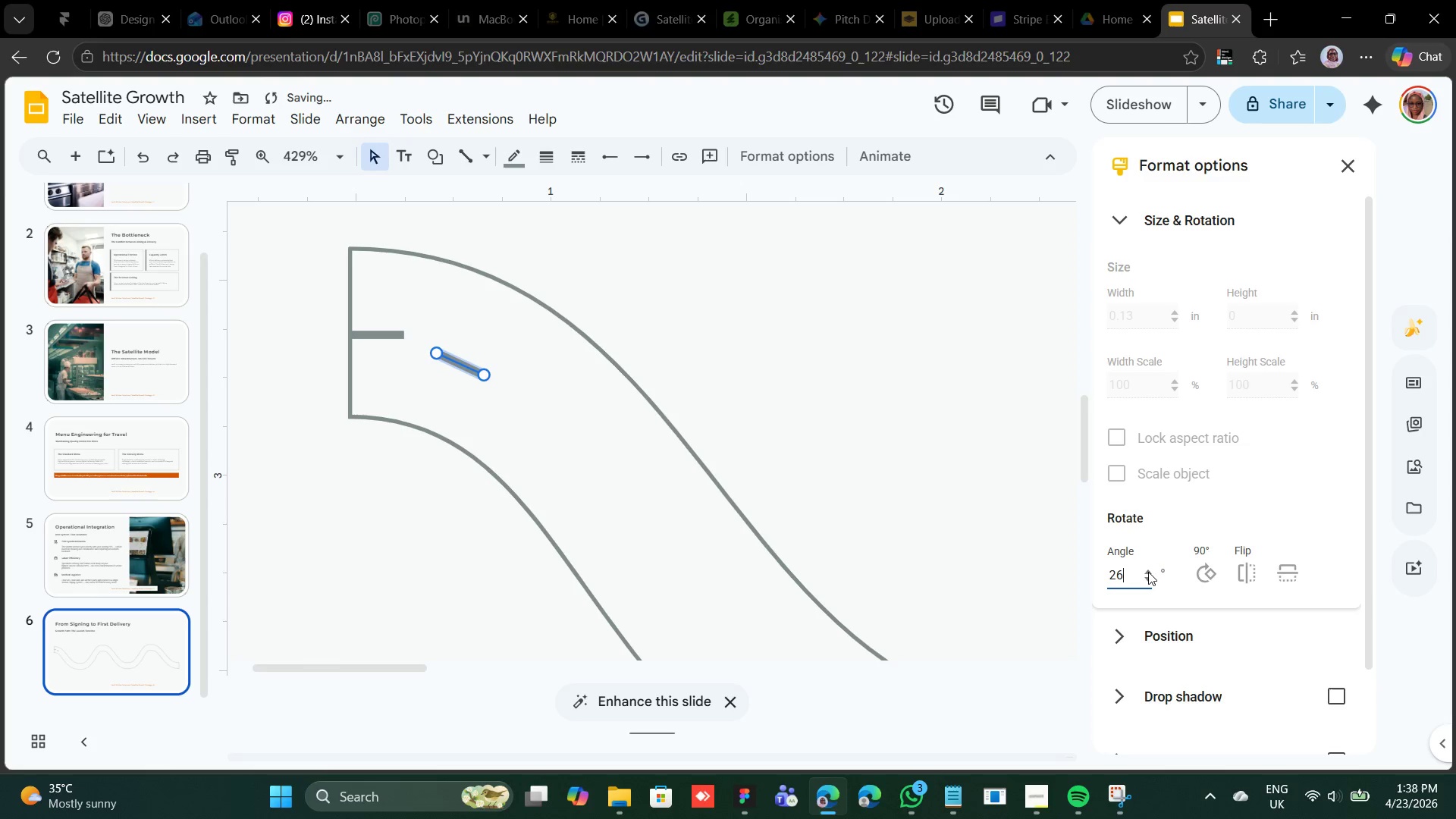 
triple_click([1148, 572])
 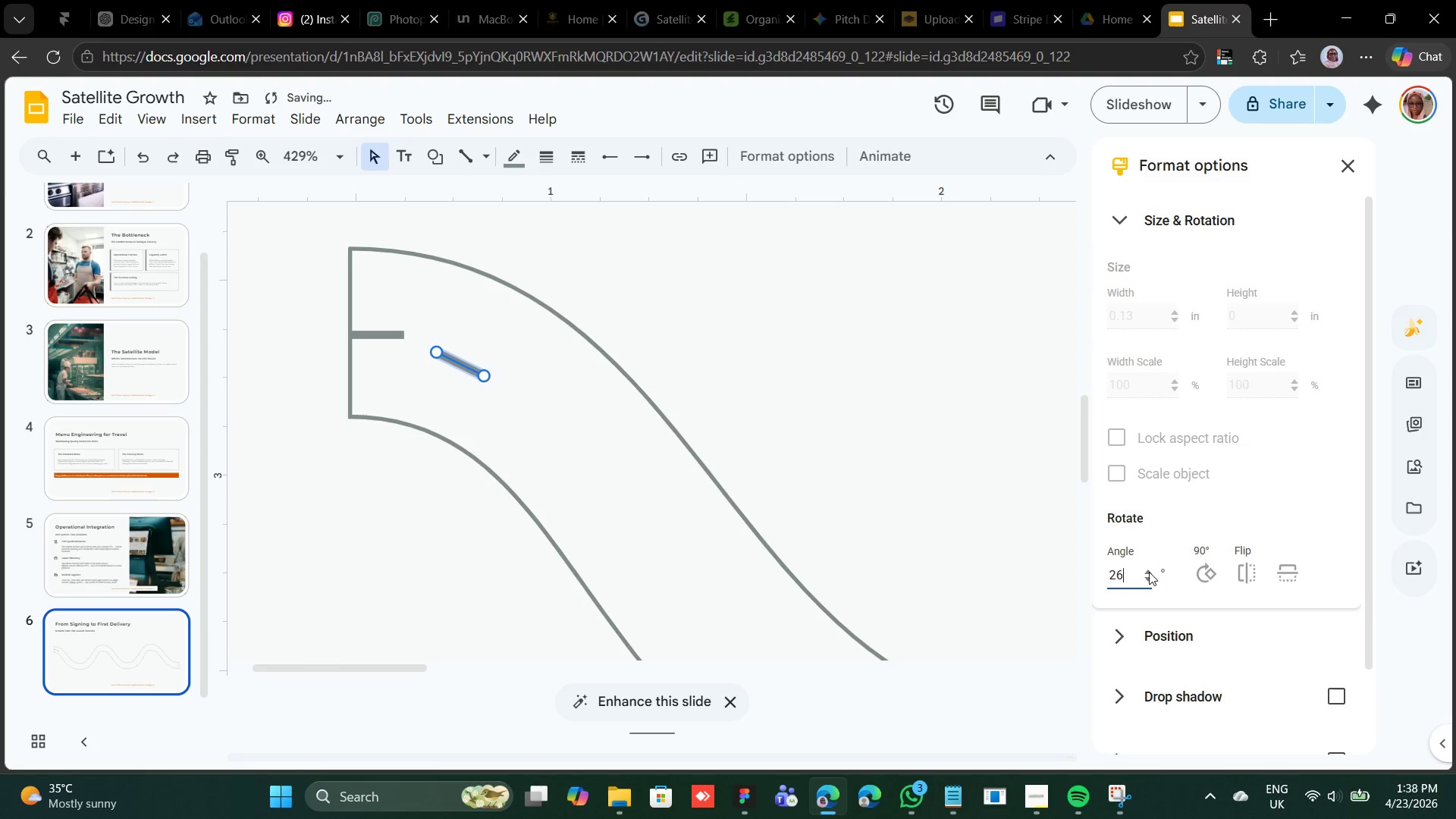 
triple_click([1150, 572])
 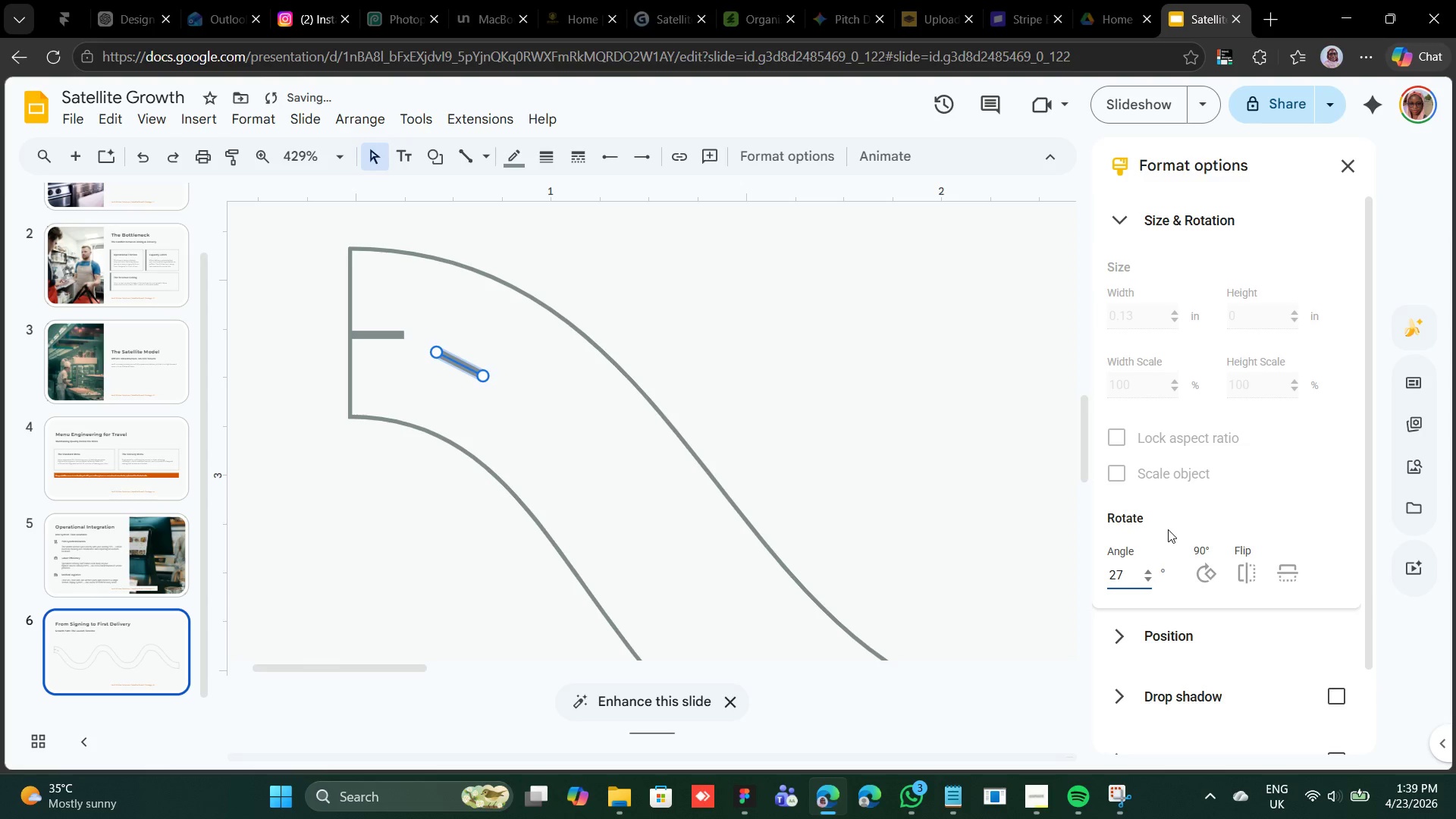 
key(ArrowUp)
 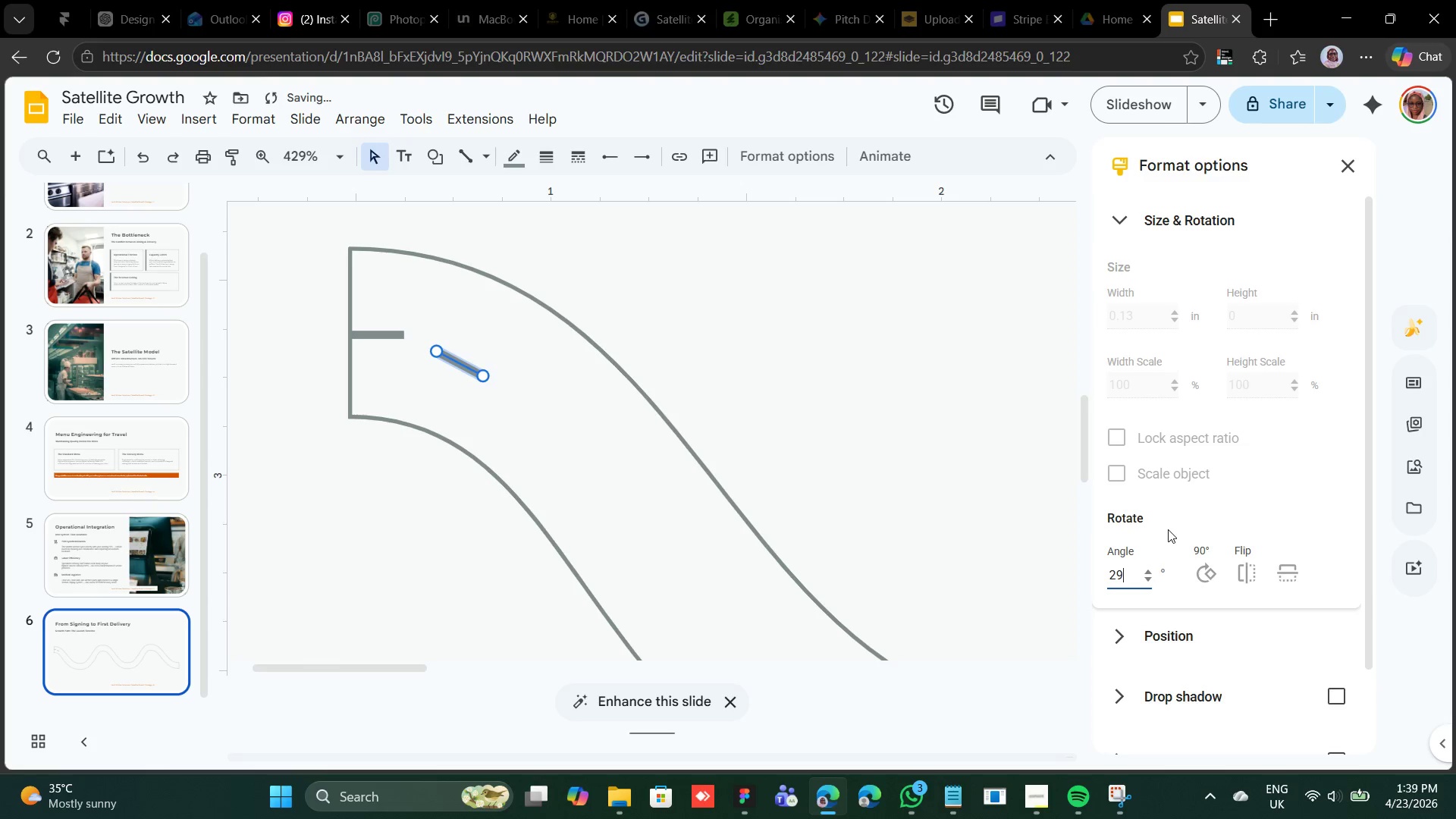 
key(ArrowUp)
 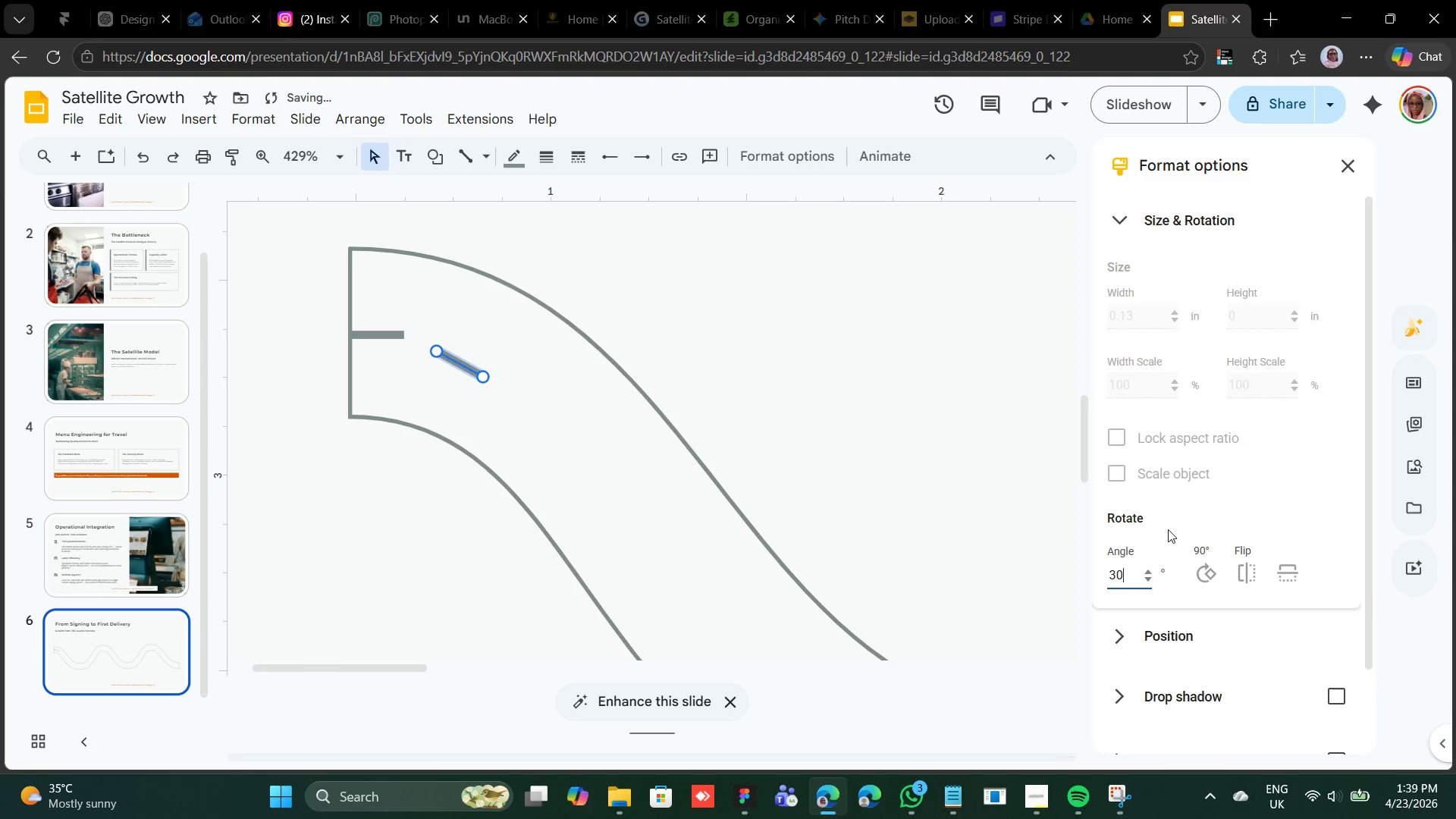 
key(ArrowUp)
 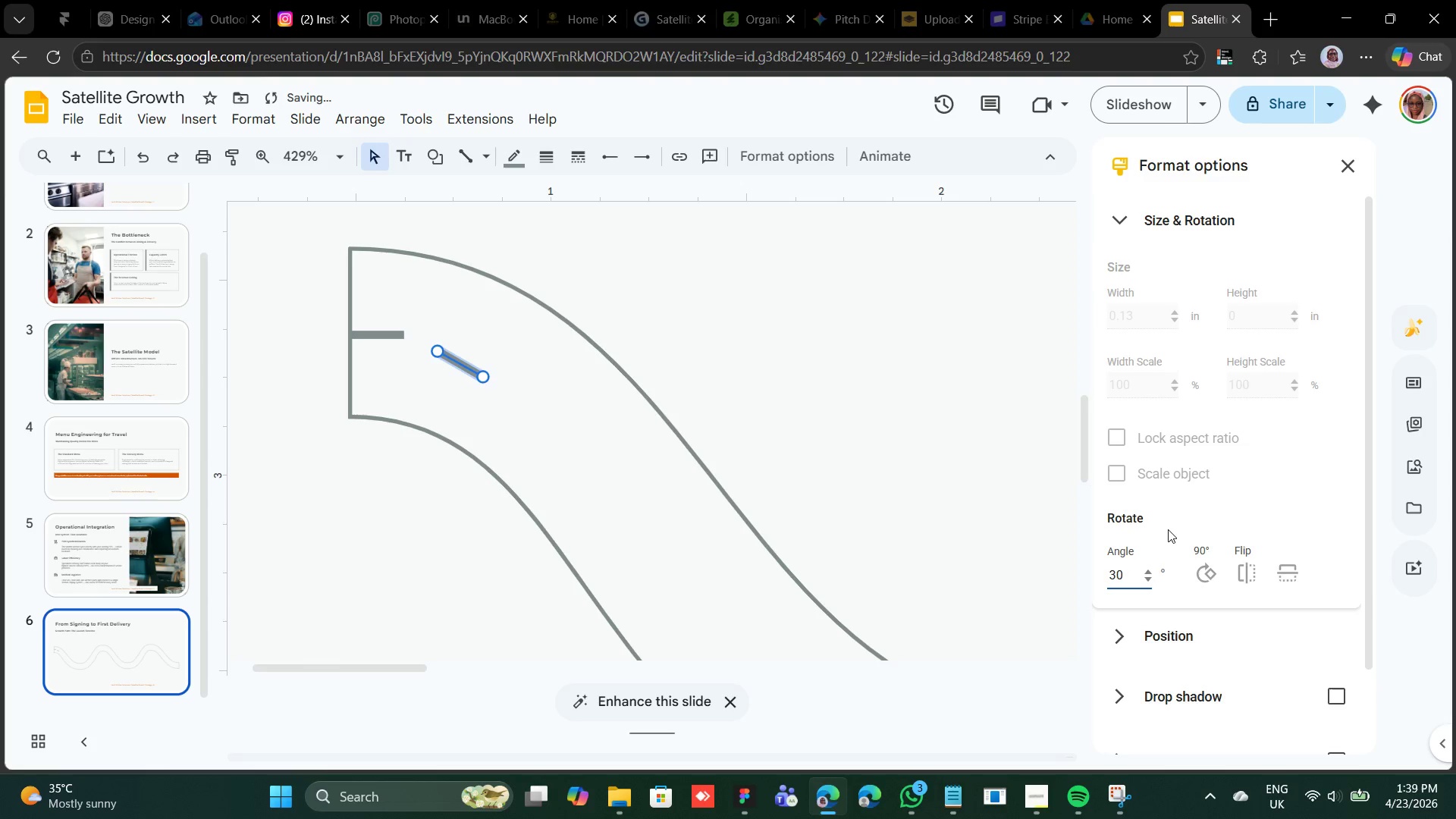 
key(ArrowDown)
 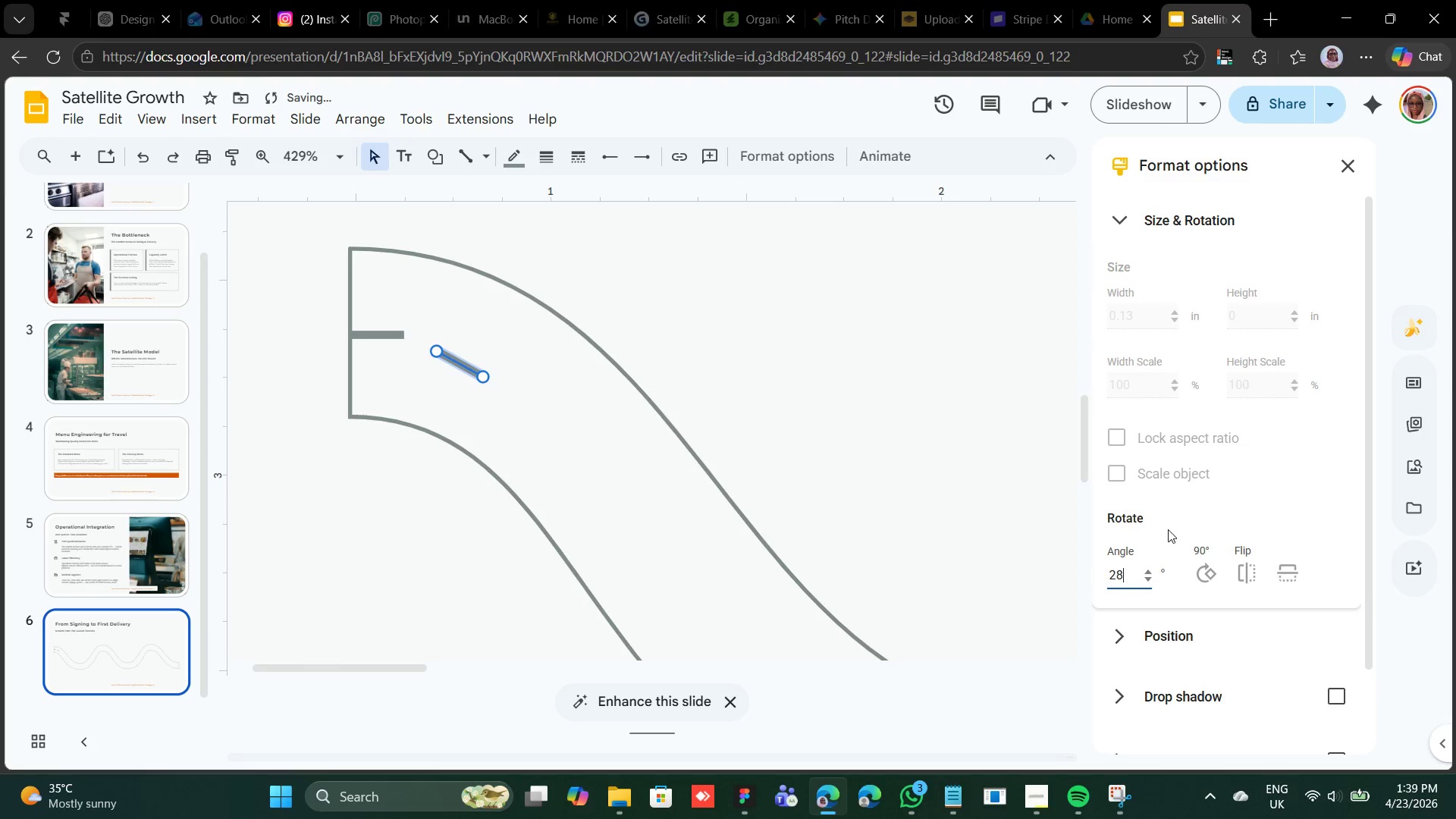 
key(ArrowDown)
 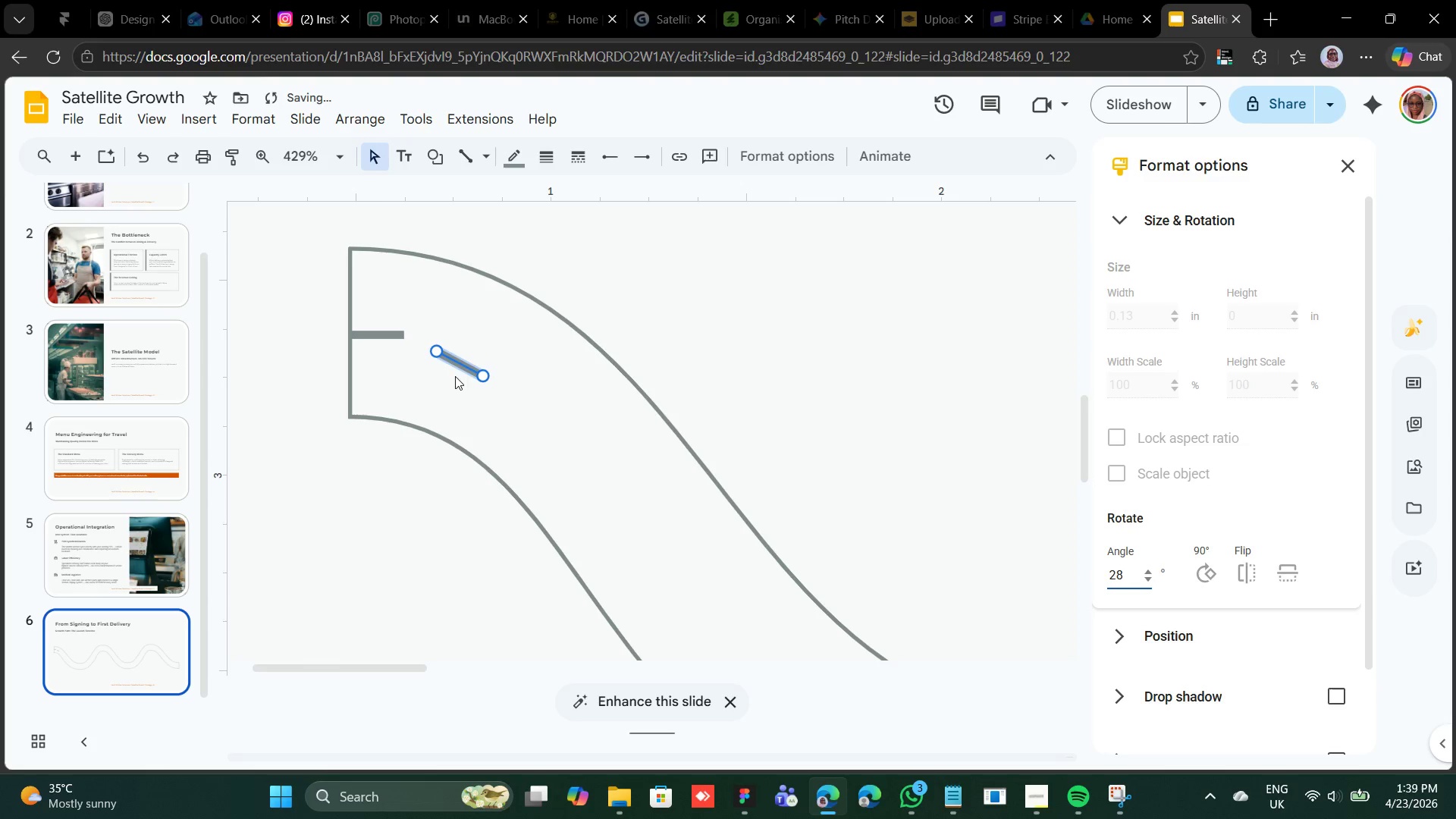 
left_click([460, 366])
 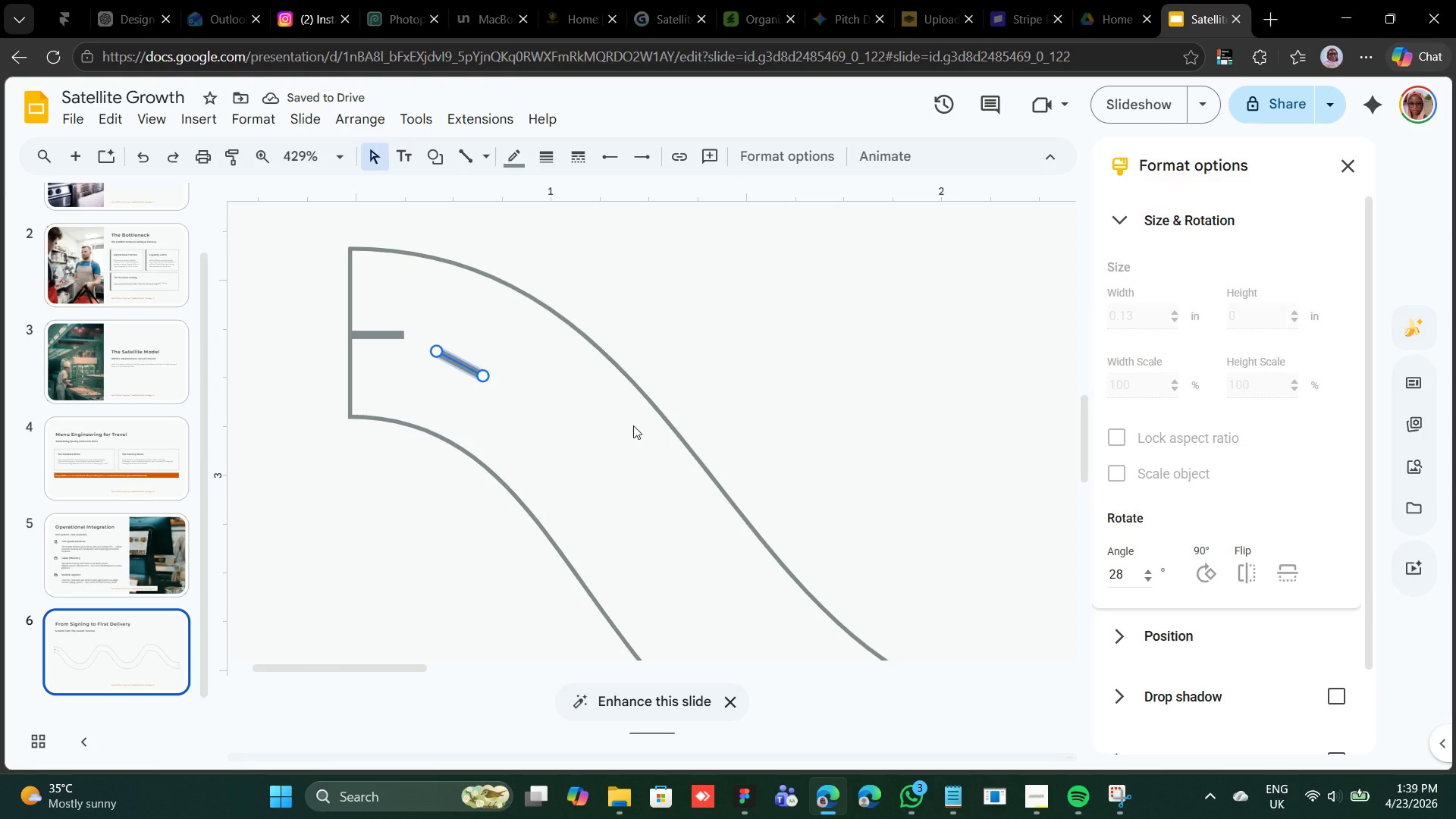 
key(ArrowUp)
 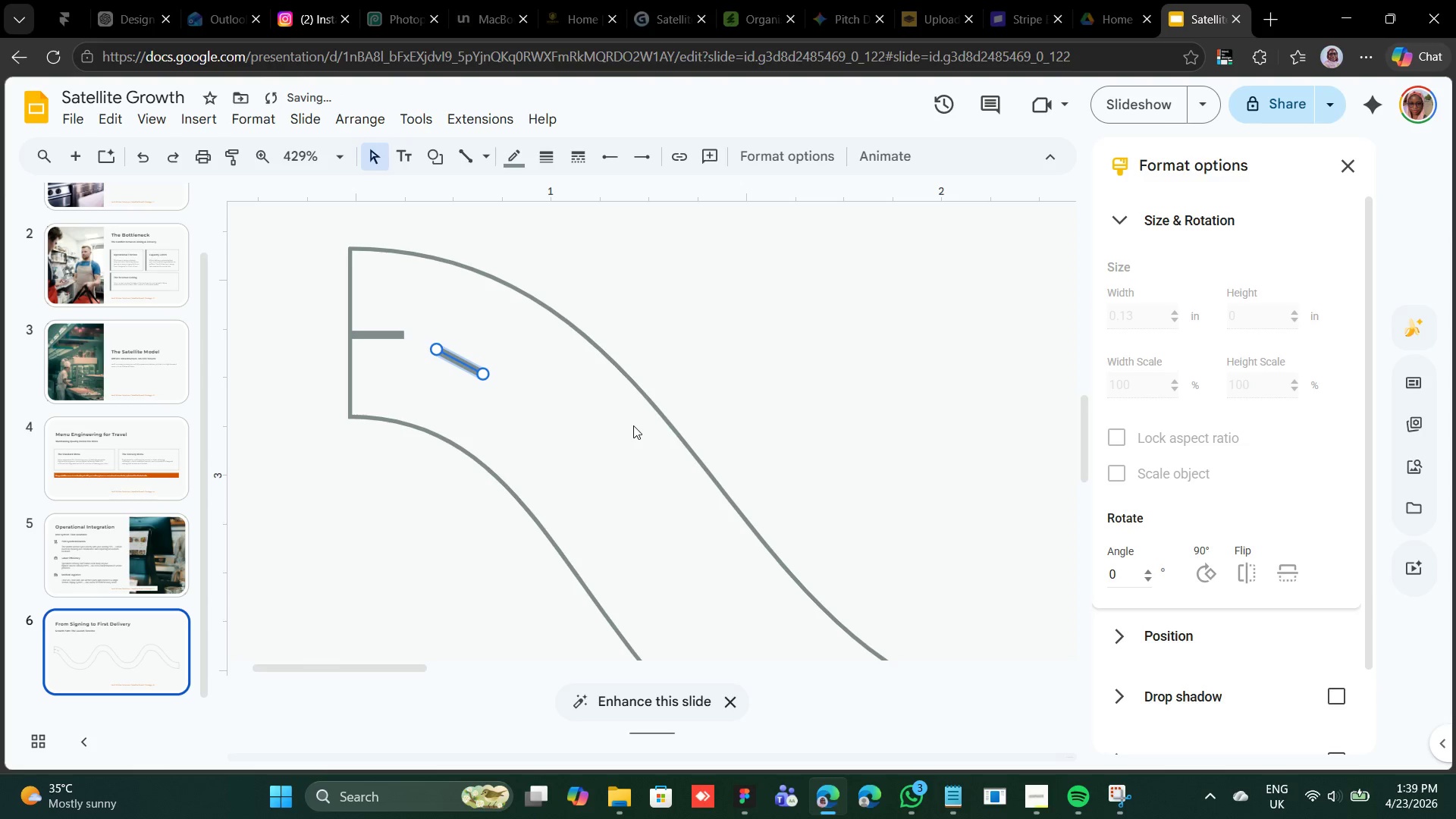 
key(ArrowUp)
 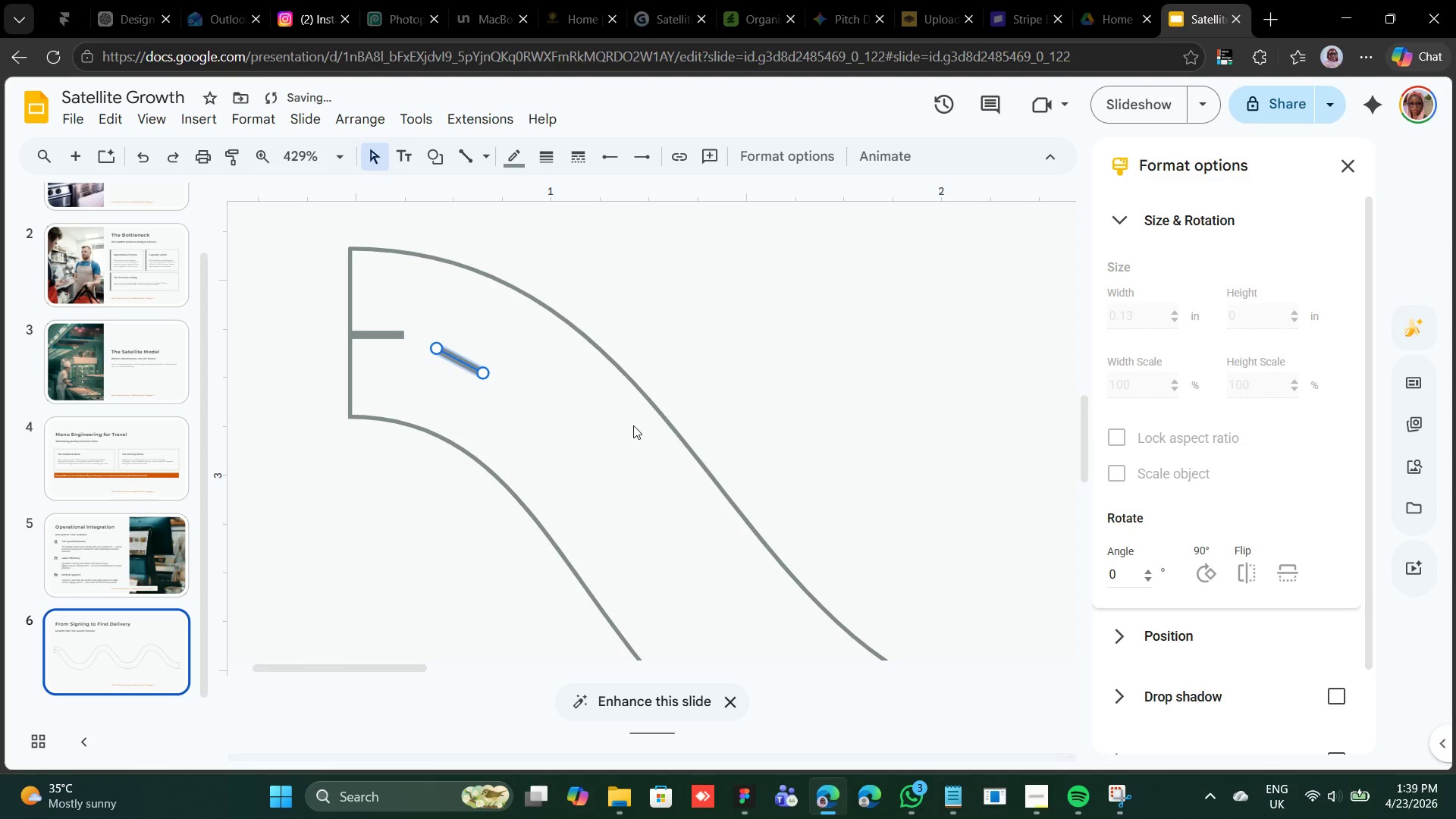 
key(ArrowUp)
 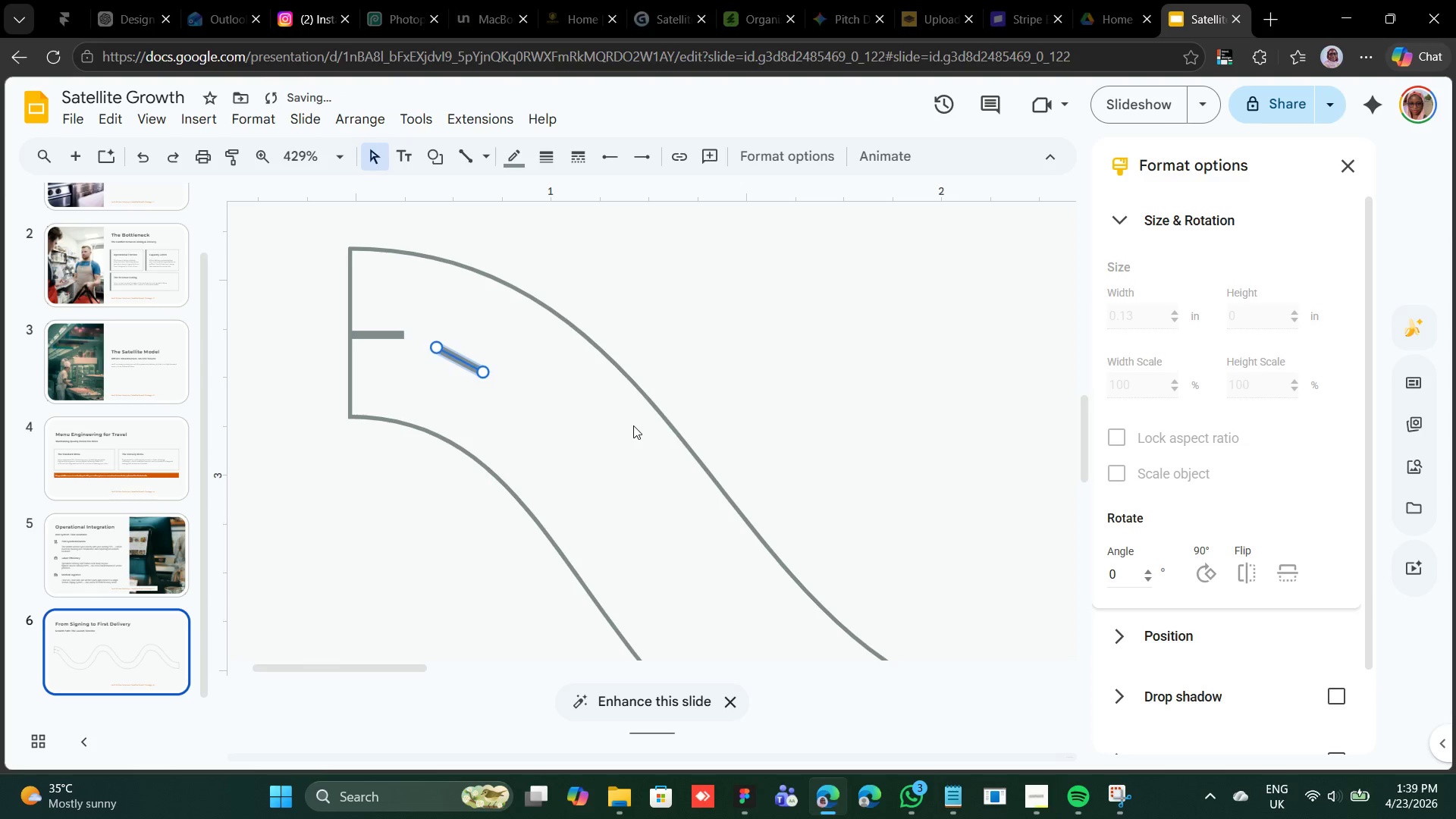 
key(ArrowUp)
 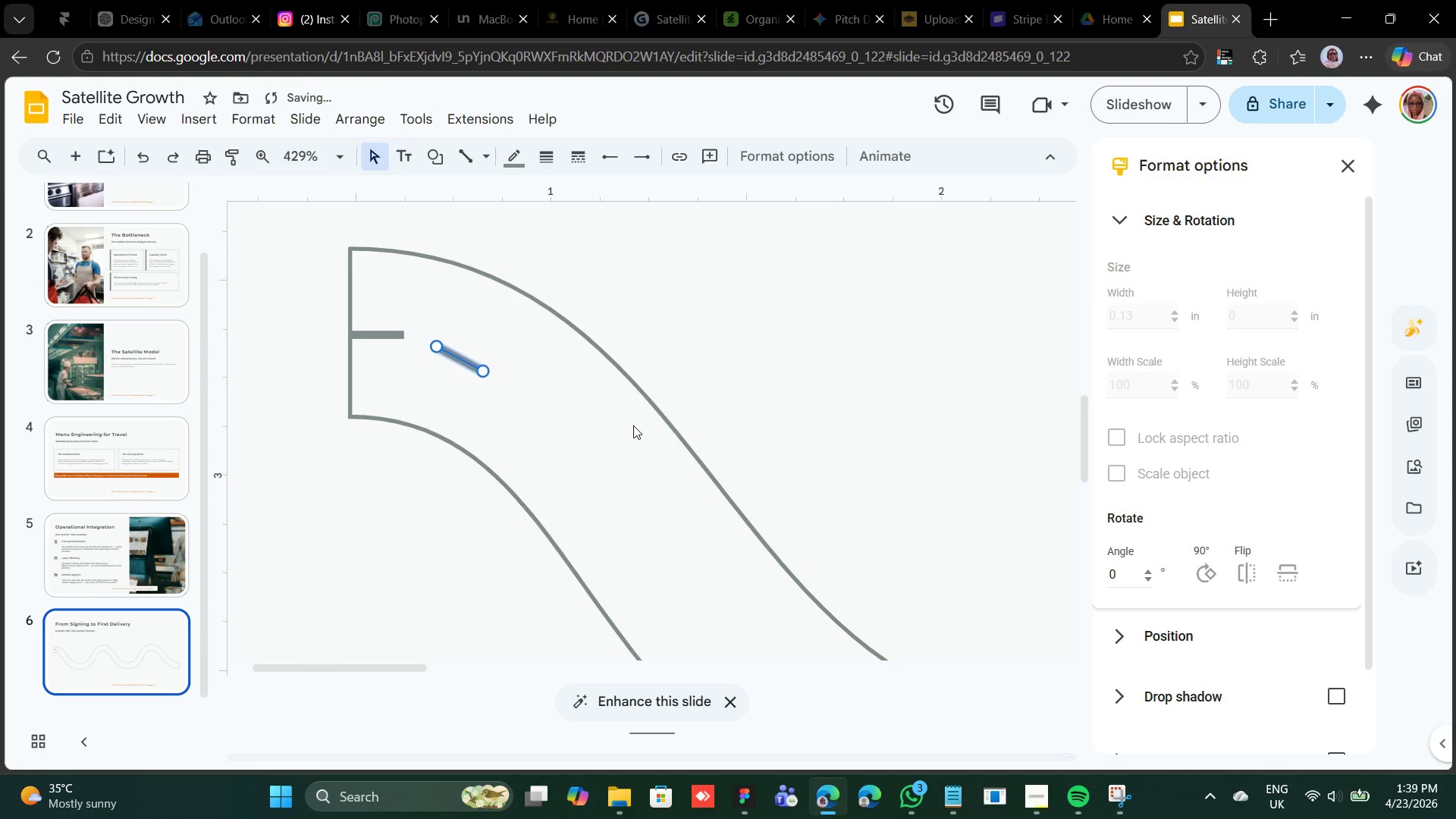 
key(ArrowUp)
 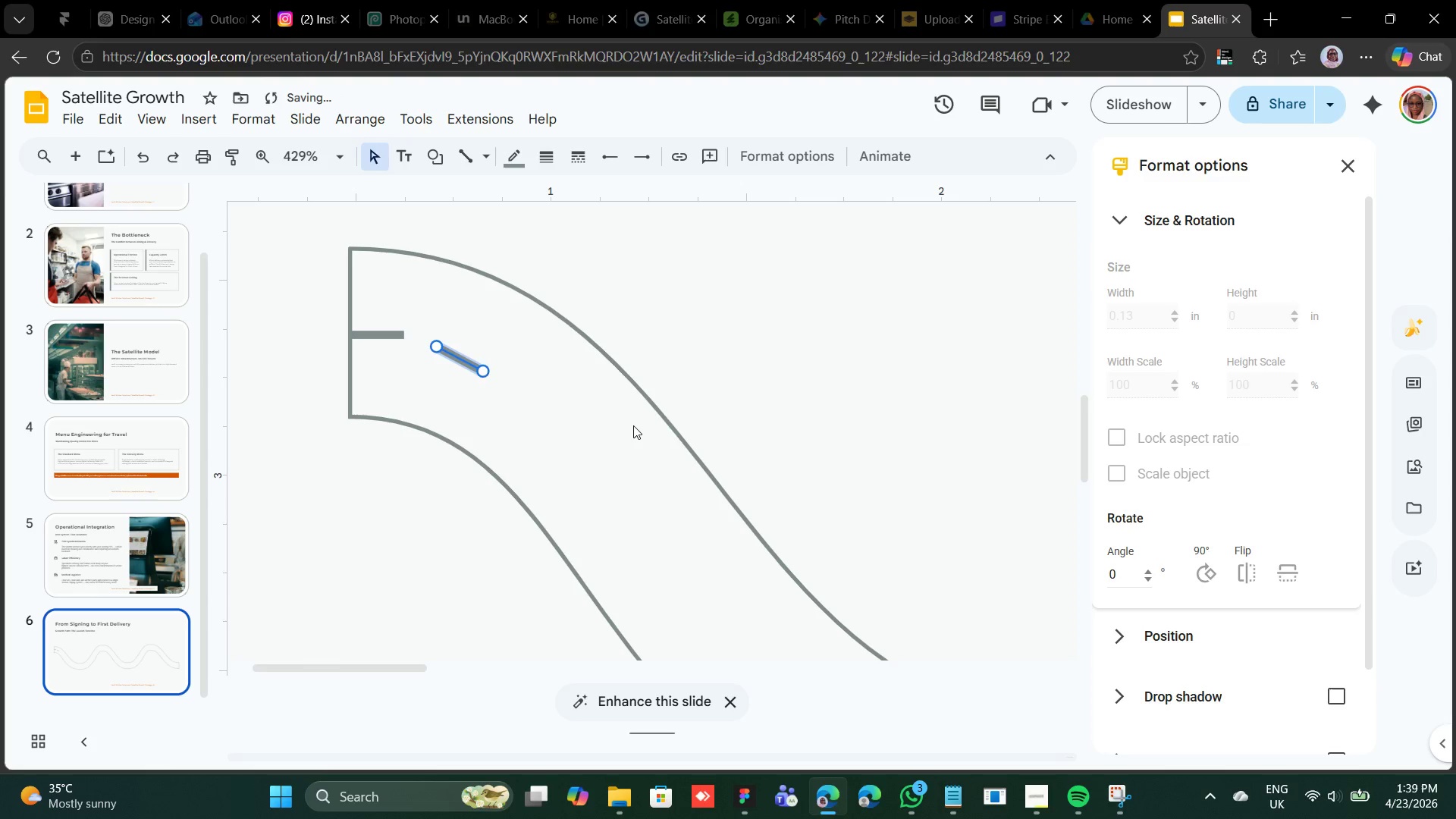 
key(ArrowUp)
 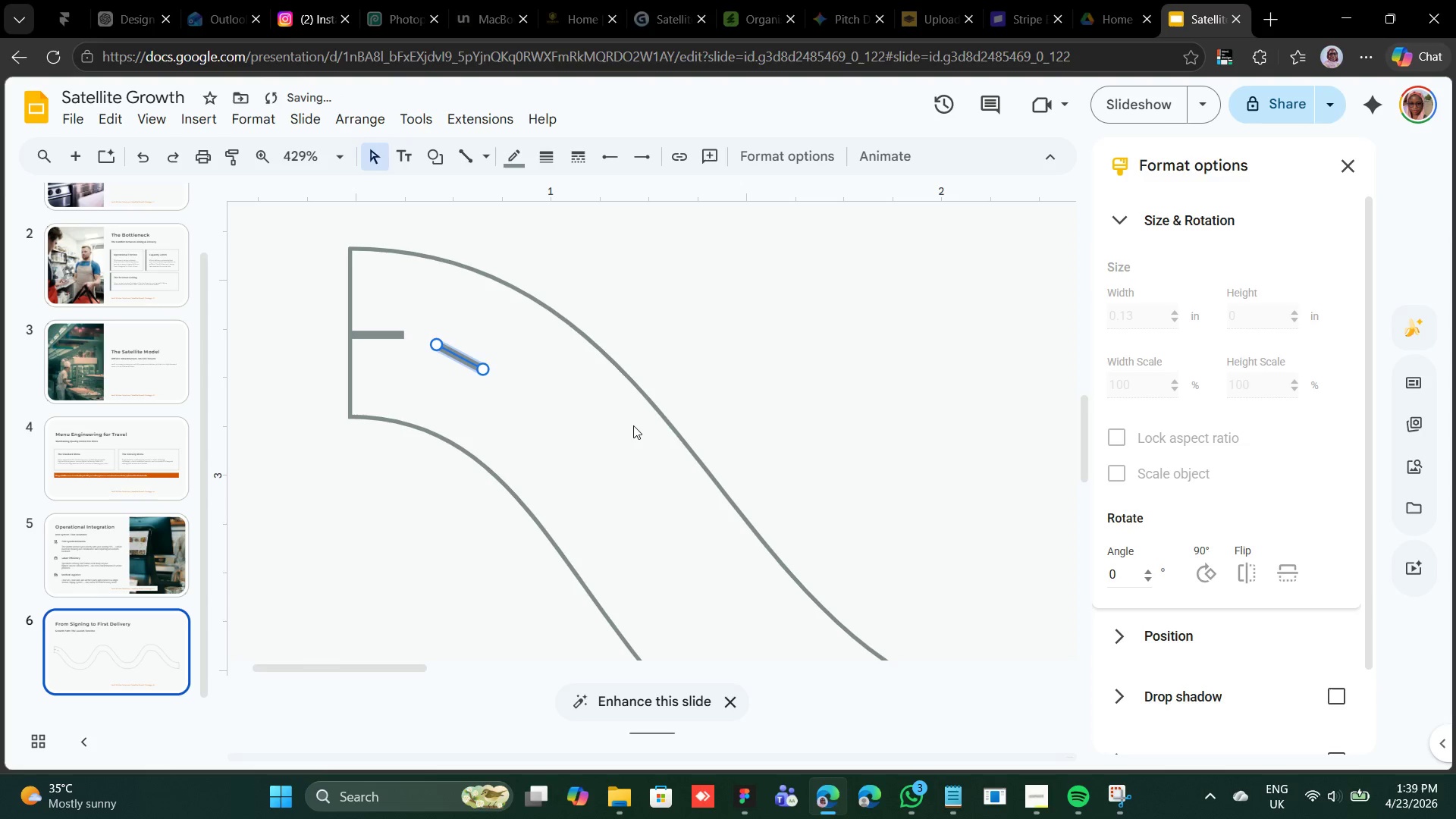 
key(ArrowUp)
 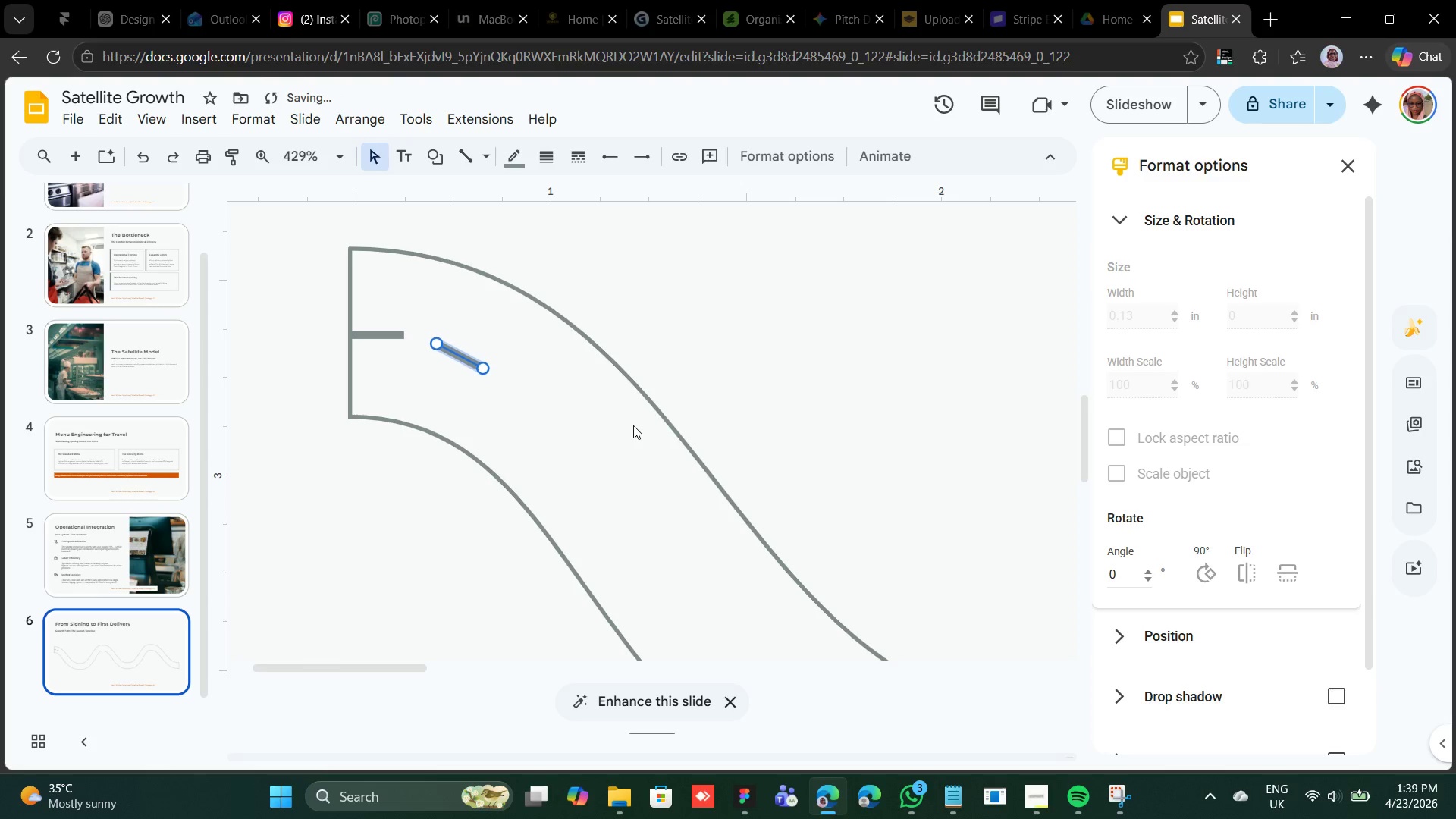 
key(ArrowUp)
 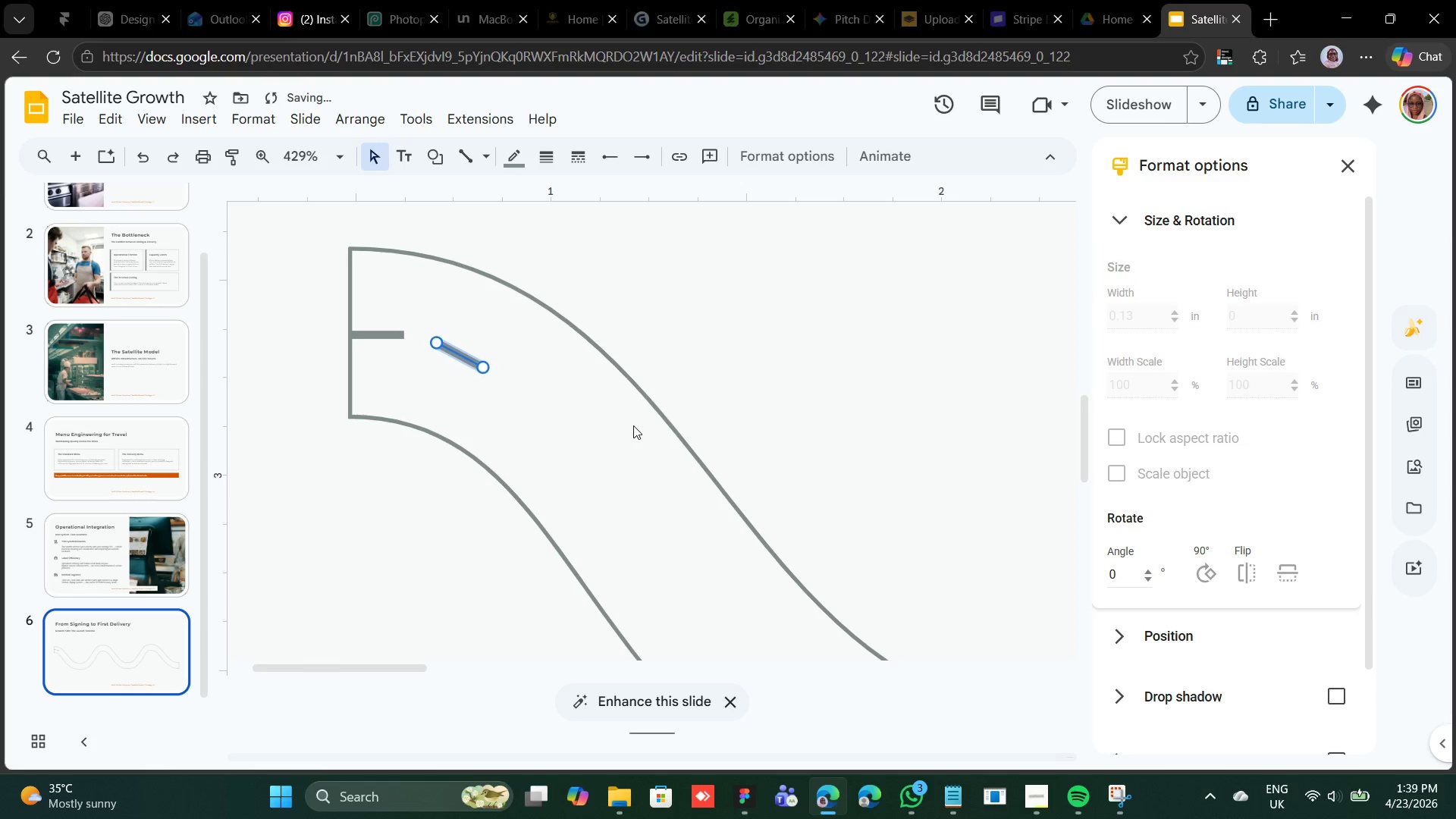 
key(ArrowUp)
 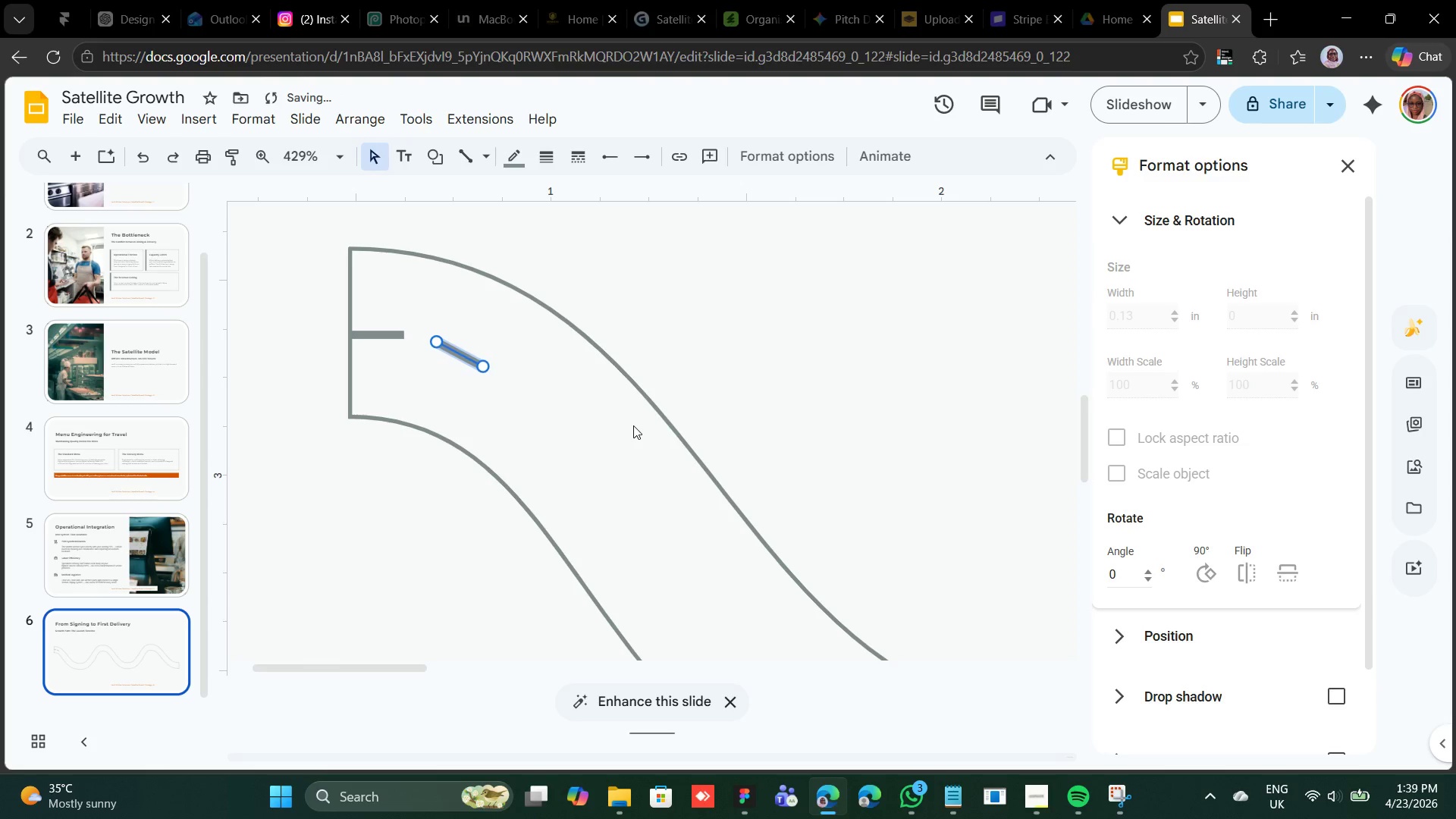 
key(ArrowUp)
 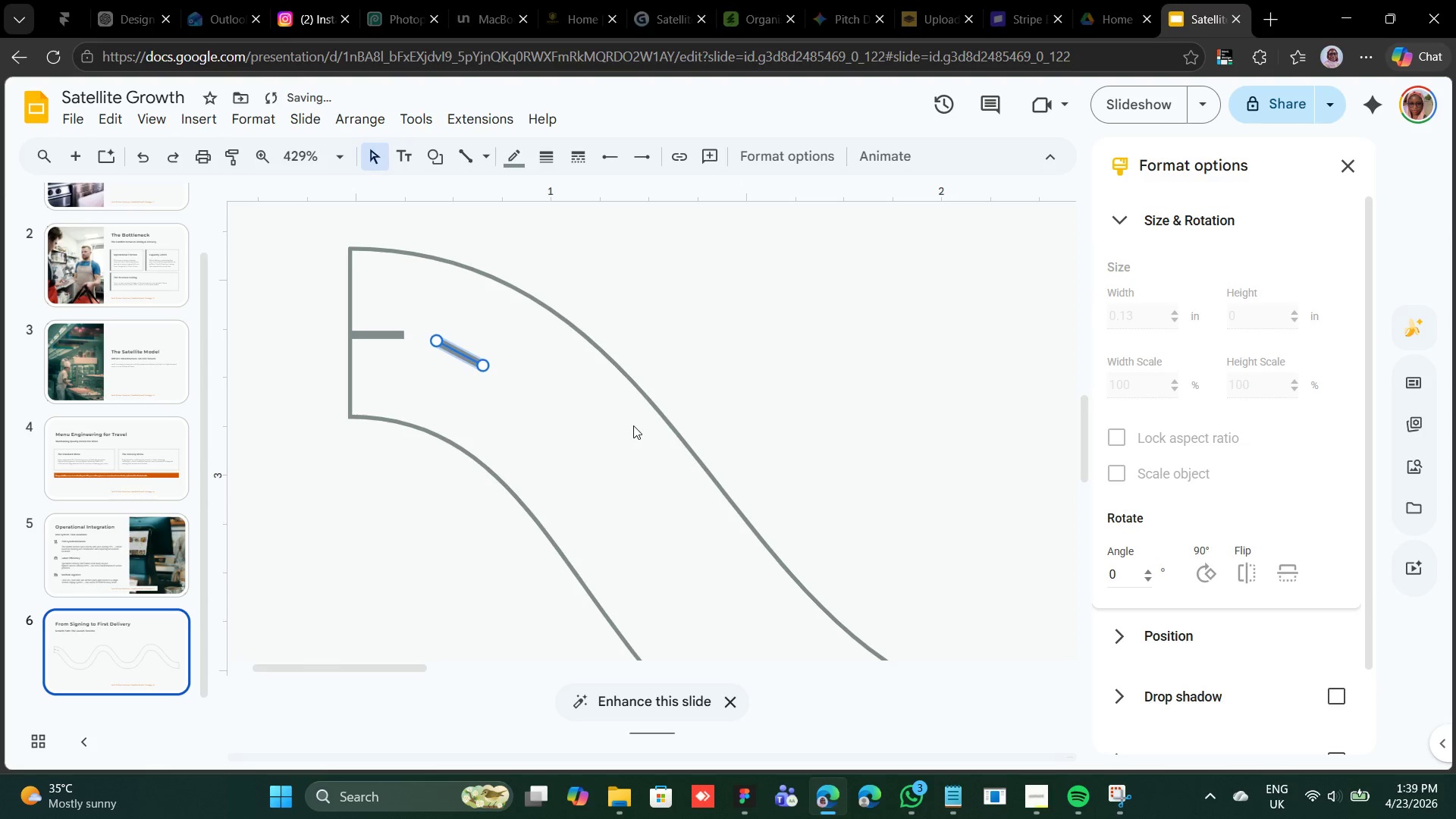 
key(ArrowUp)
 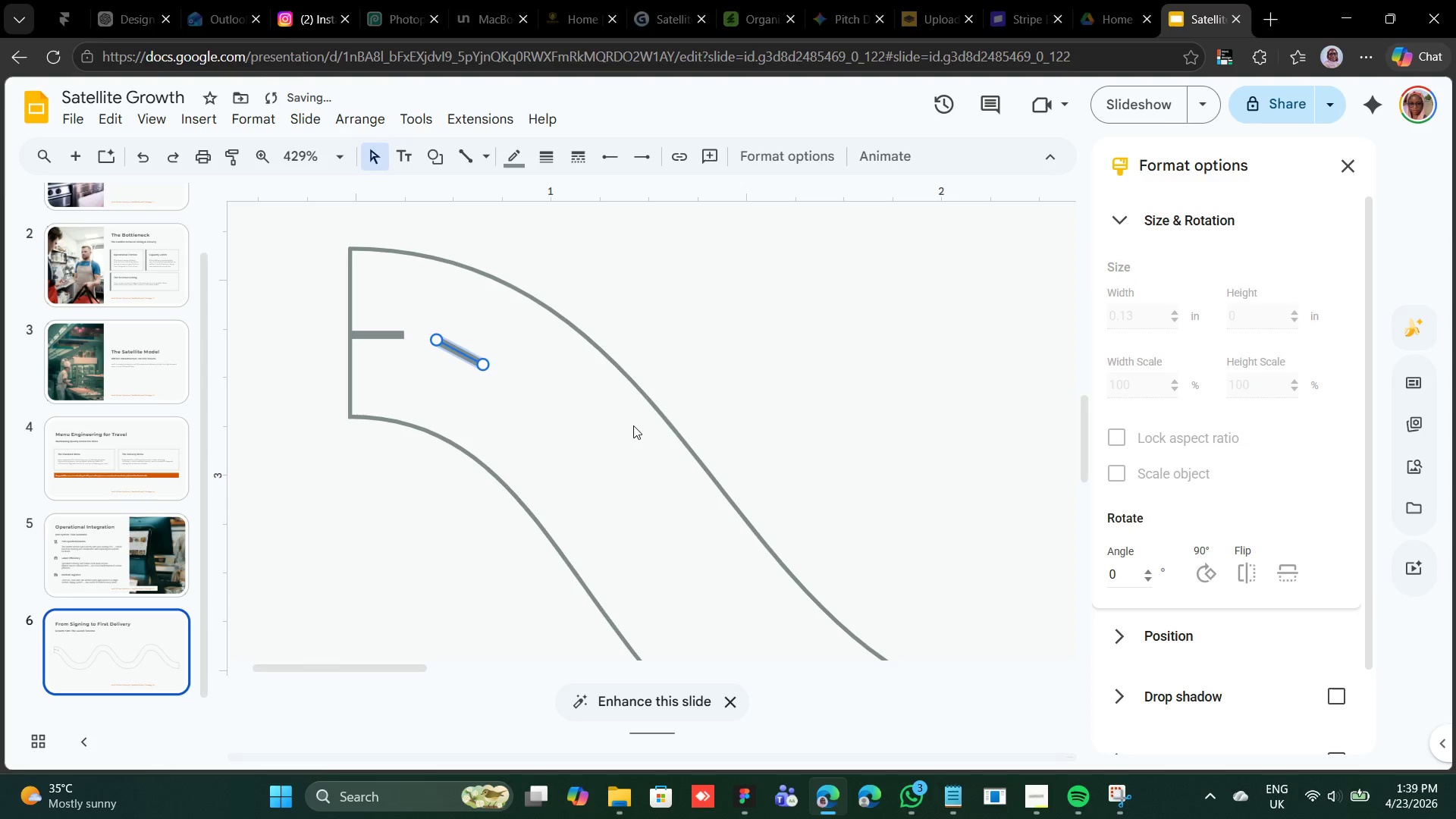 
key(ArrowUp)
 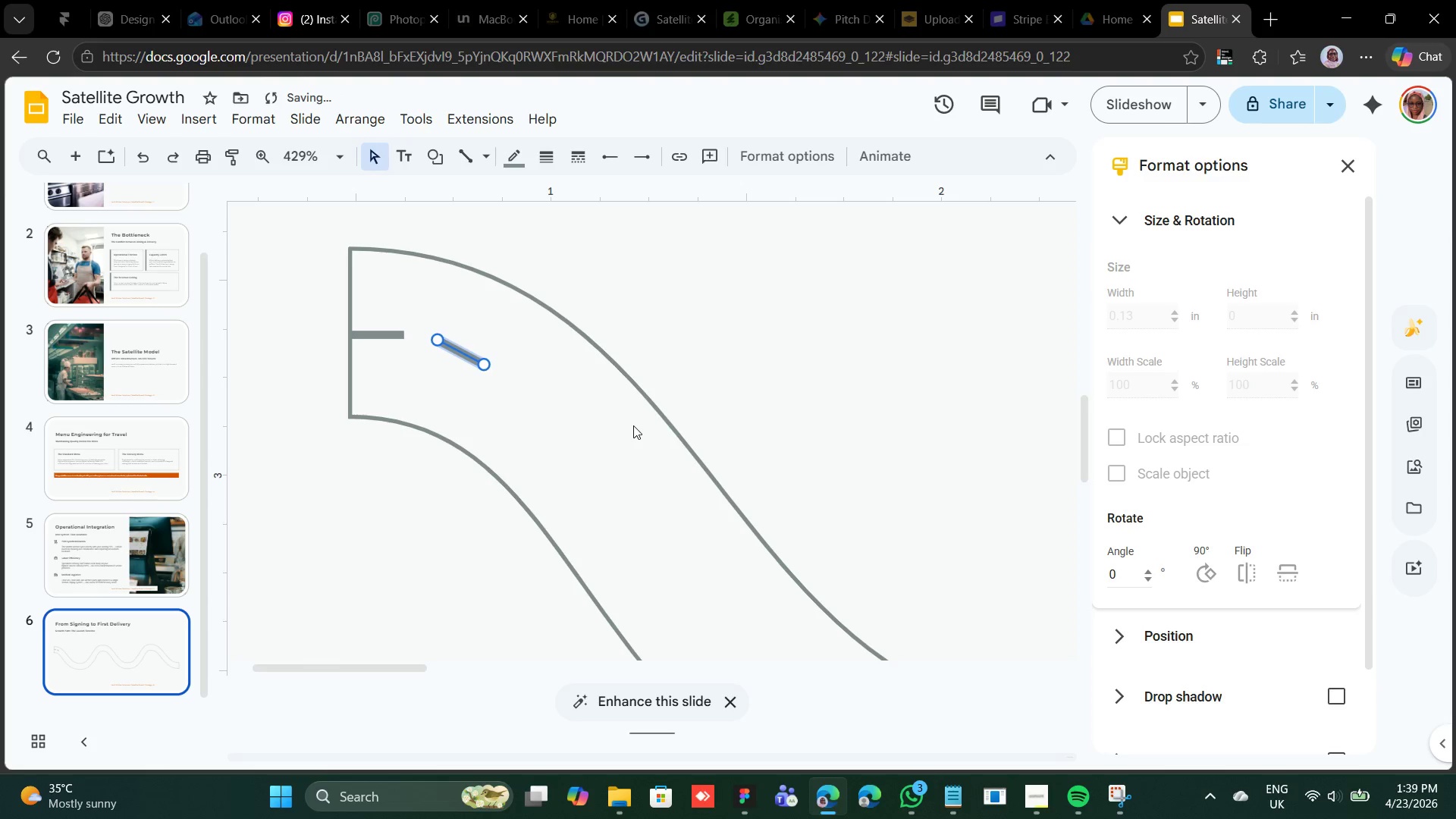 
key(ArrowRight)
 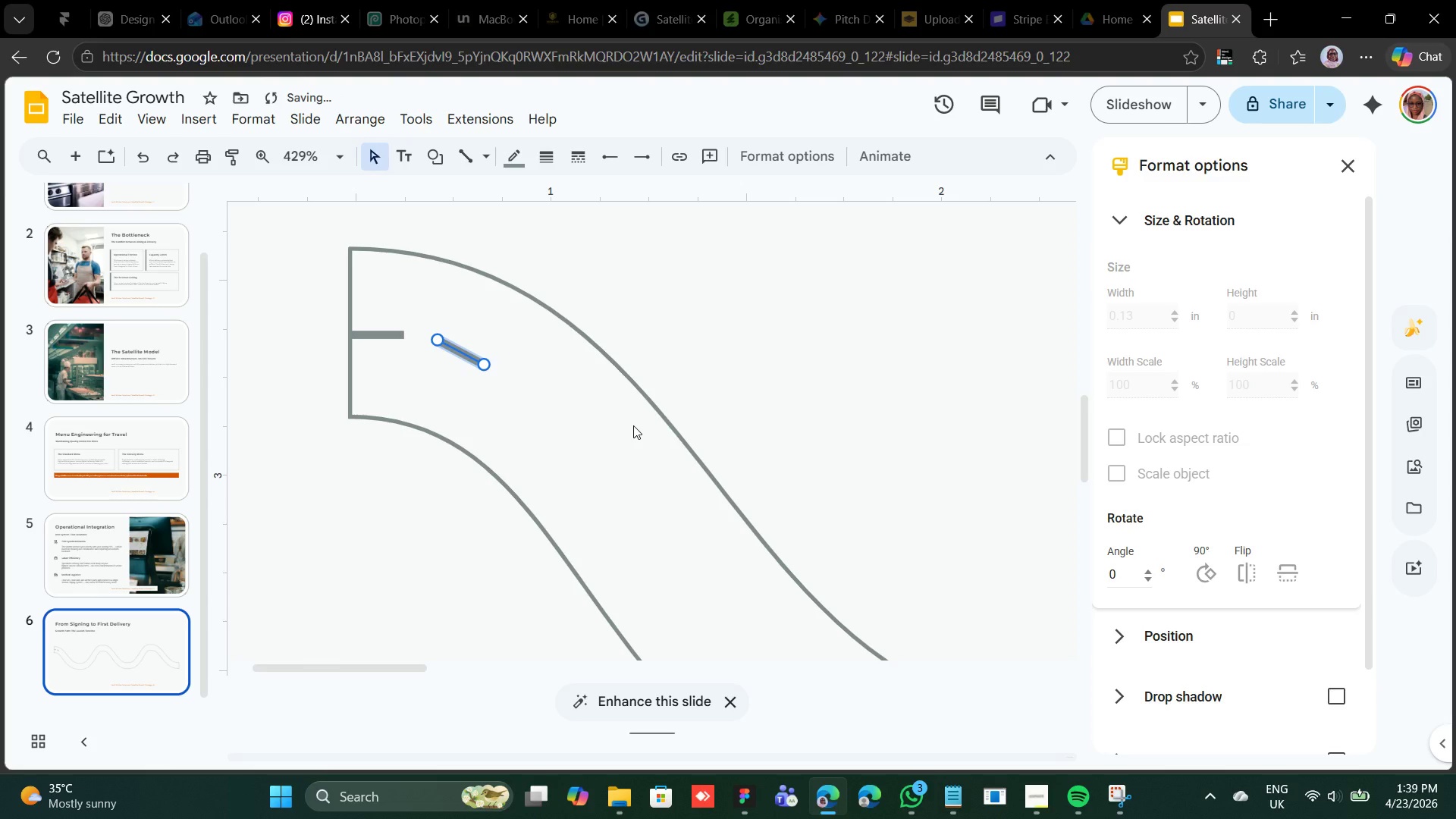 
key(ArrowRight)
 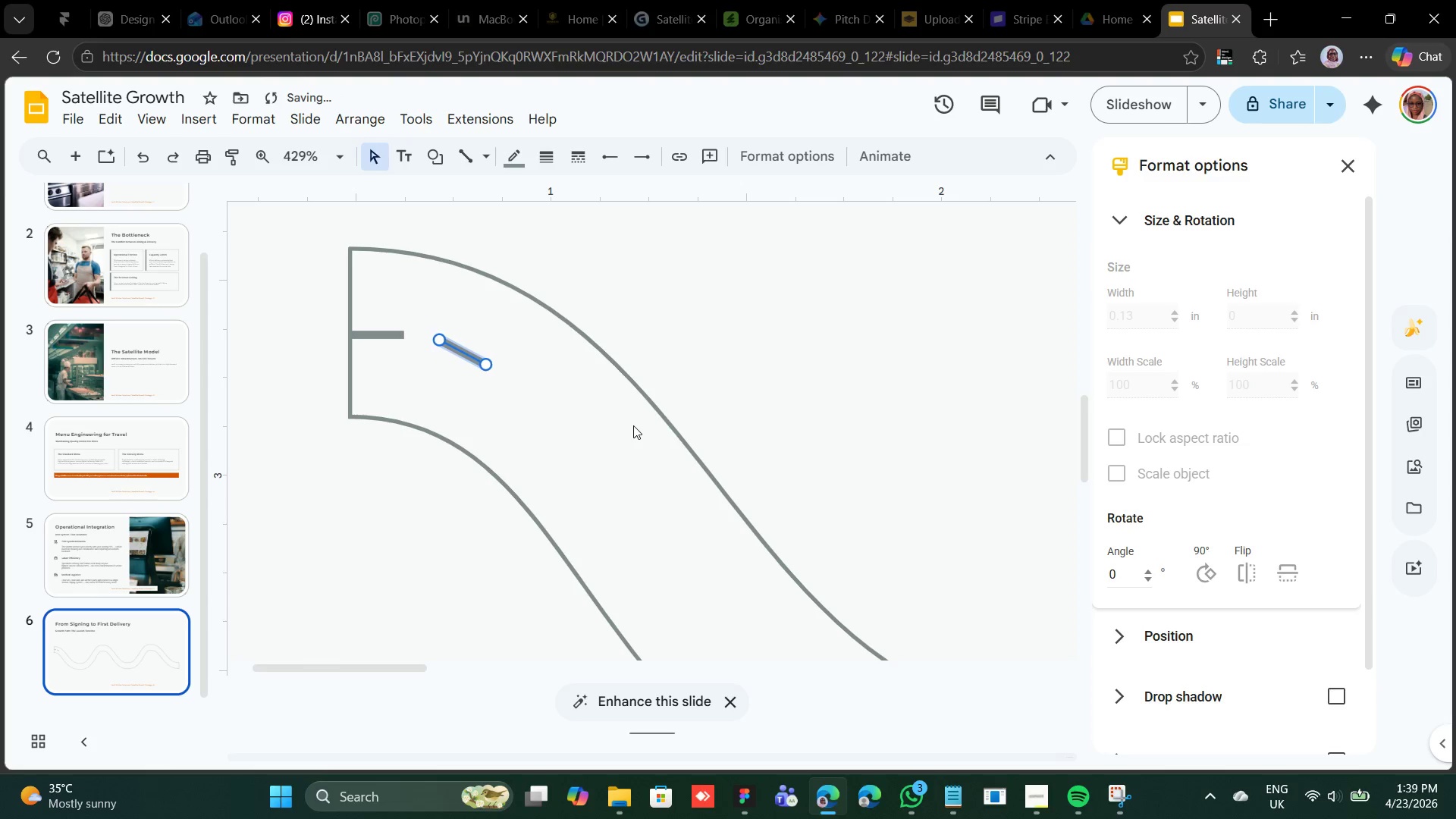 
key(ArrowRight)
 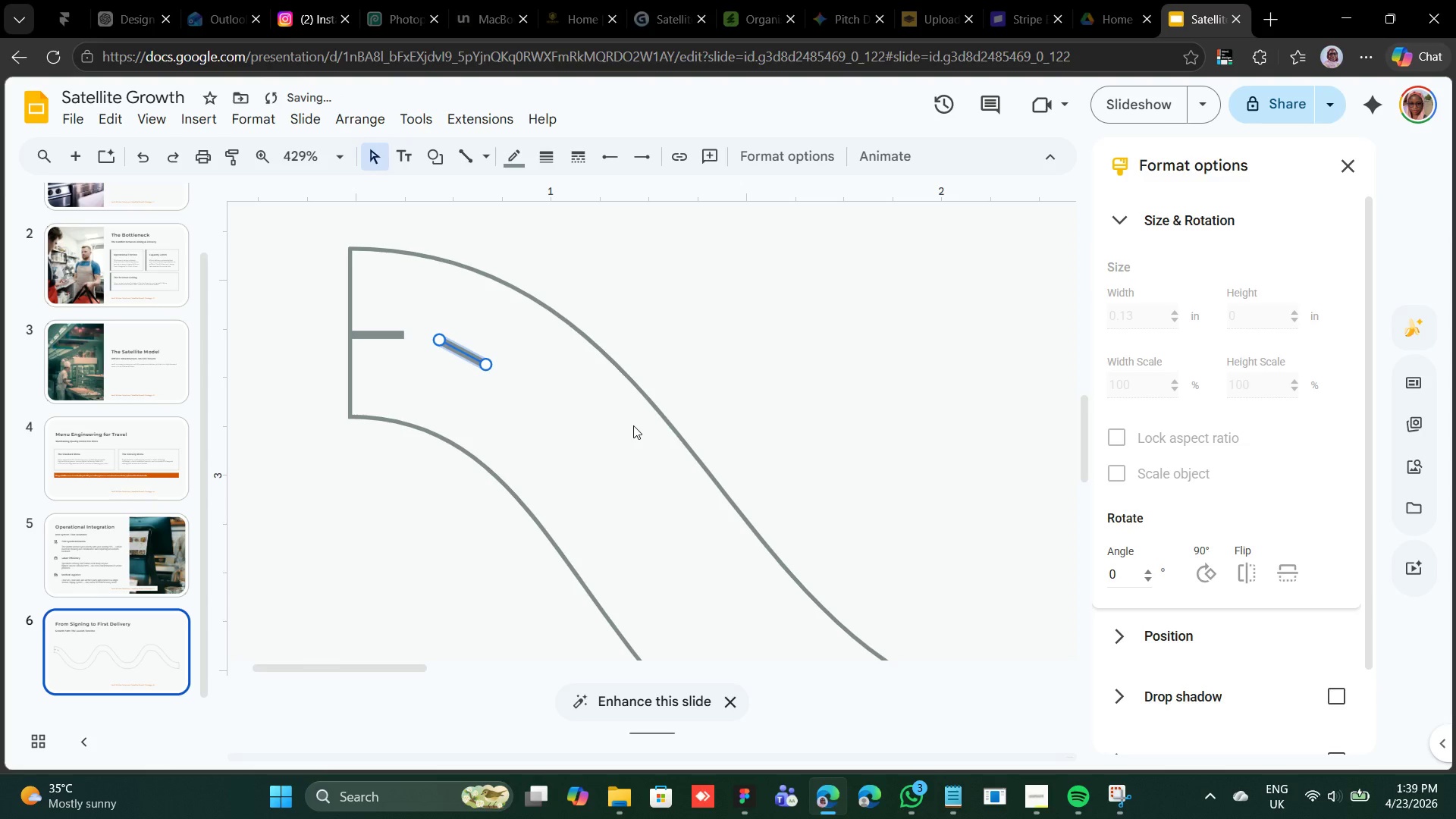 
key(ArrowLeft)
 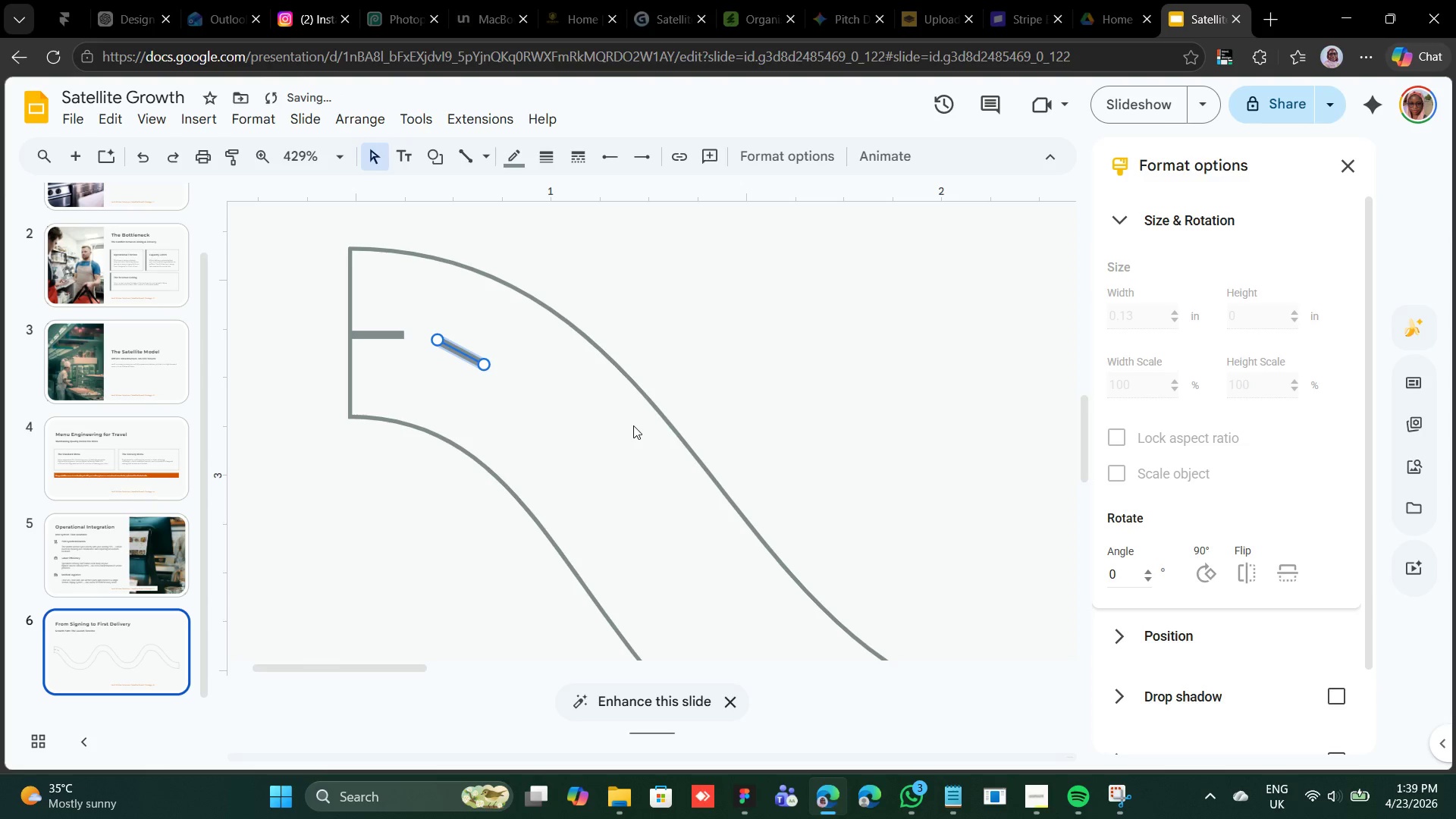 
key(ArrowLeft)
 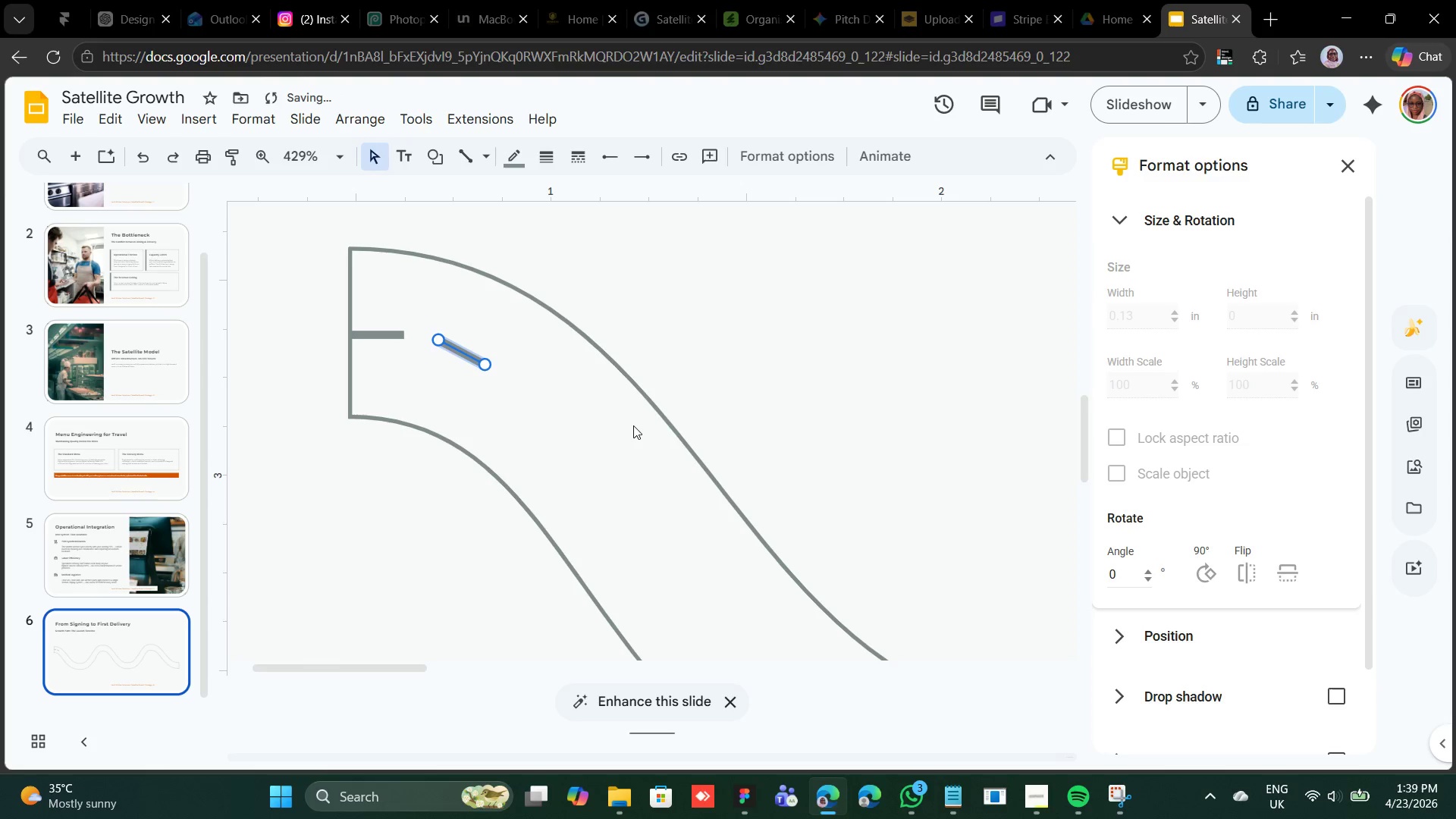 
key(ArrowRight)
 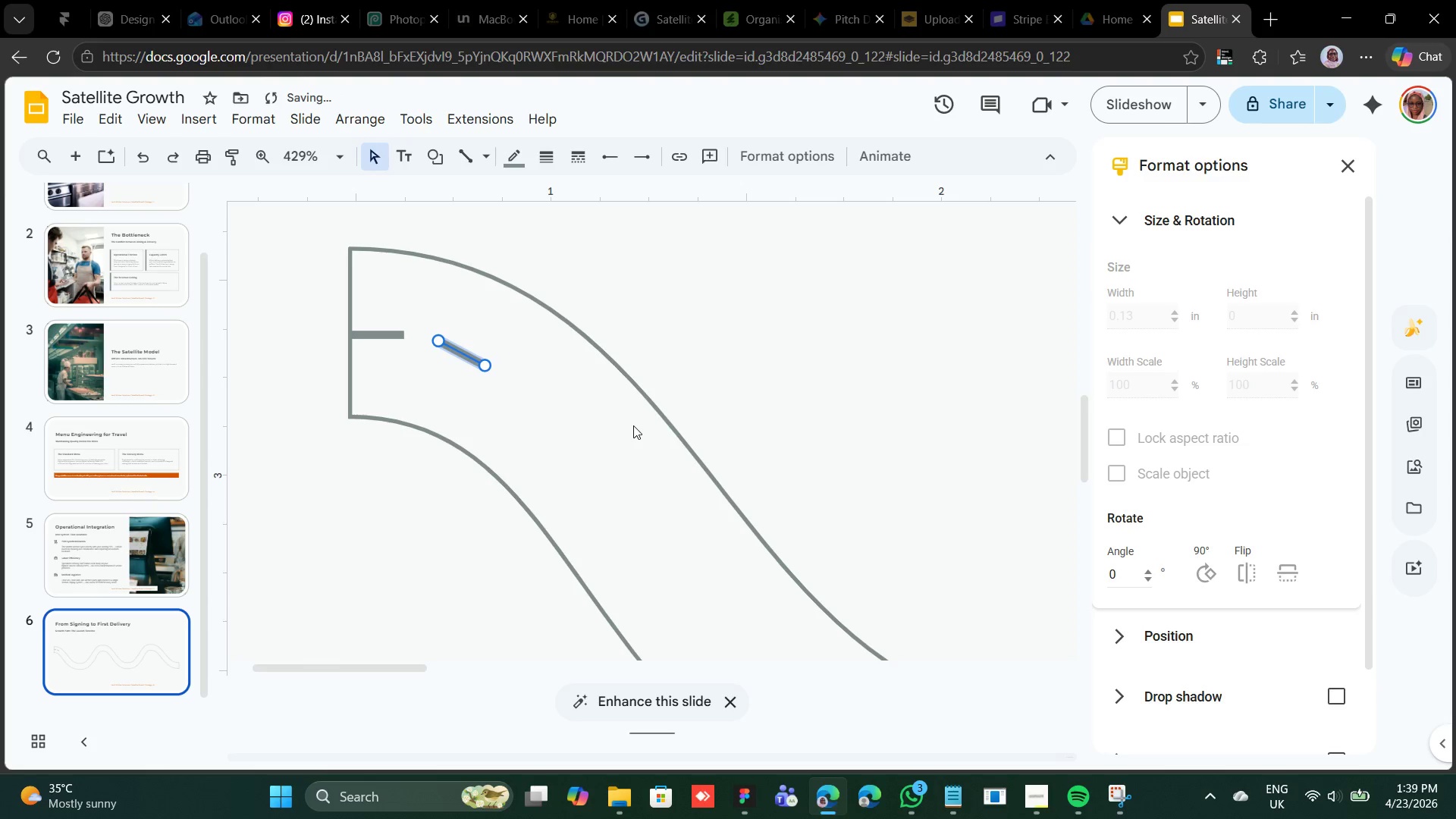 
key(ArrowDown)
 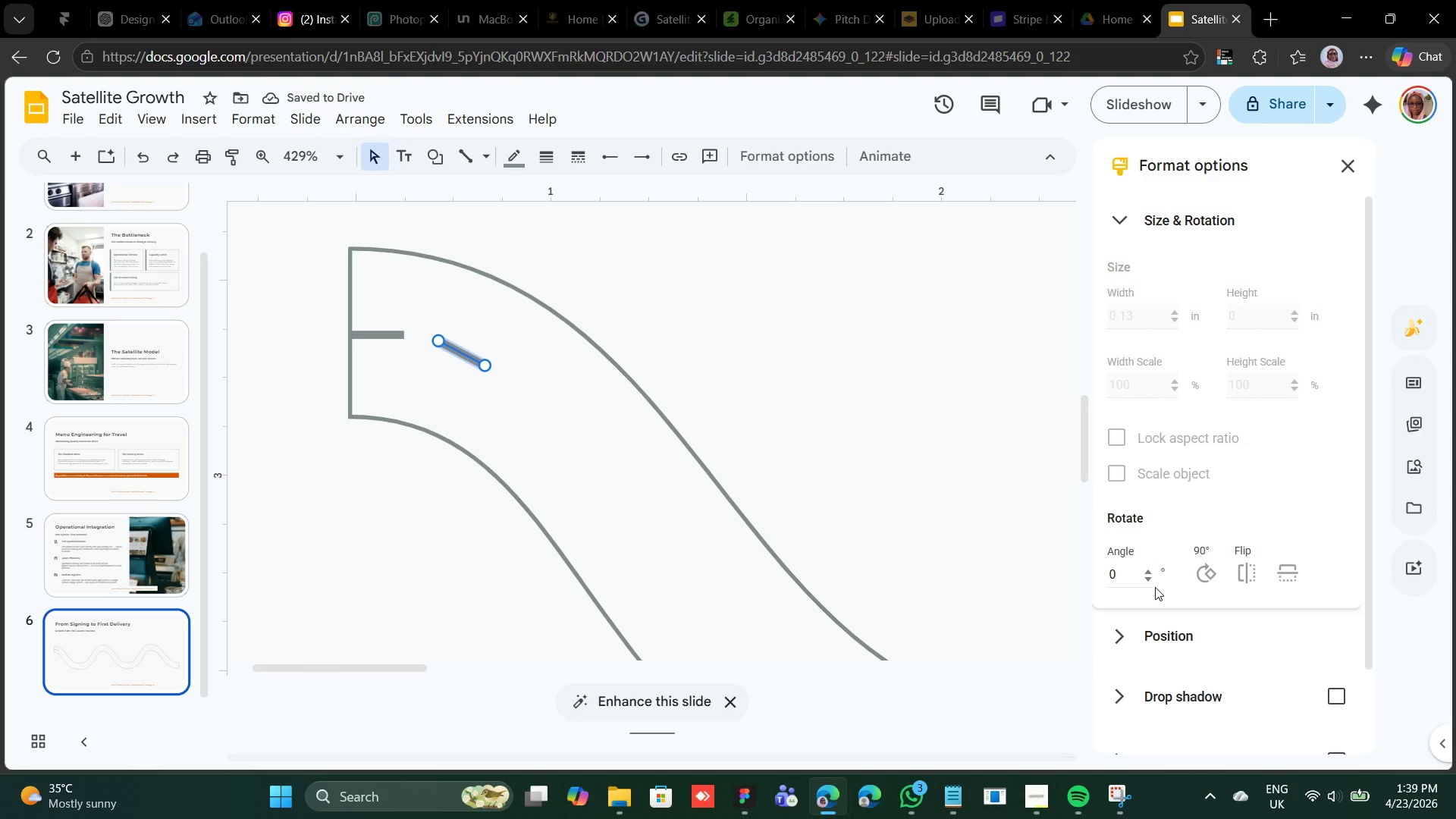 
double_click([1149, 578])
 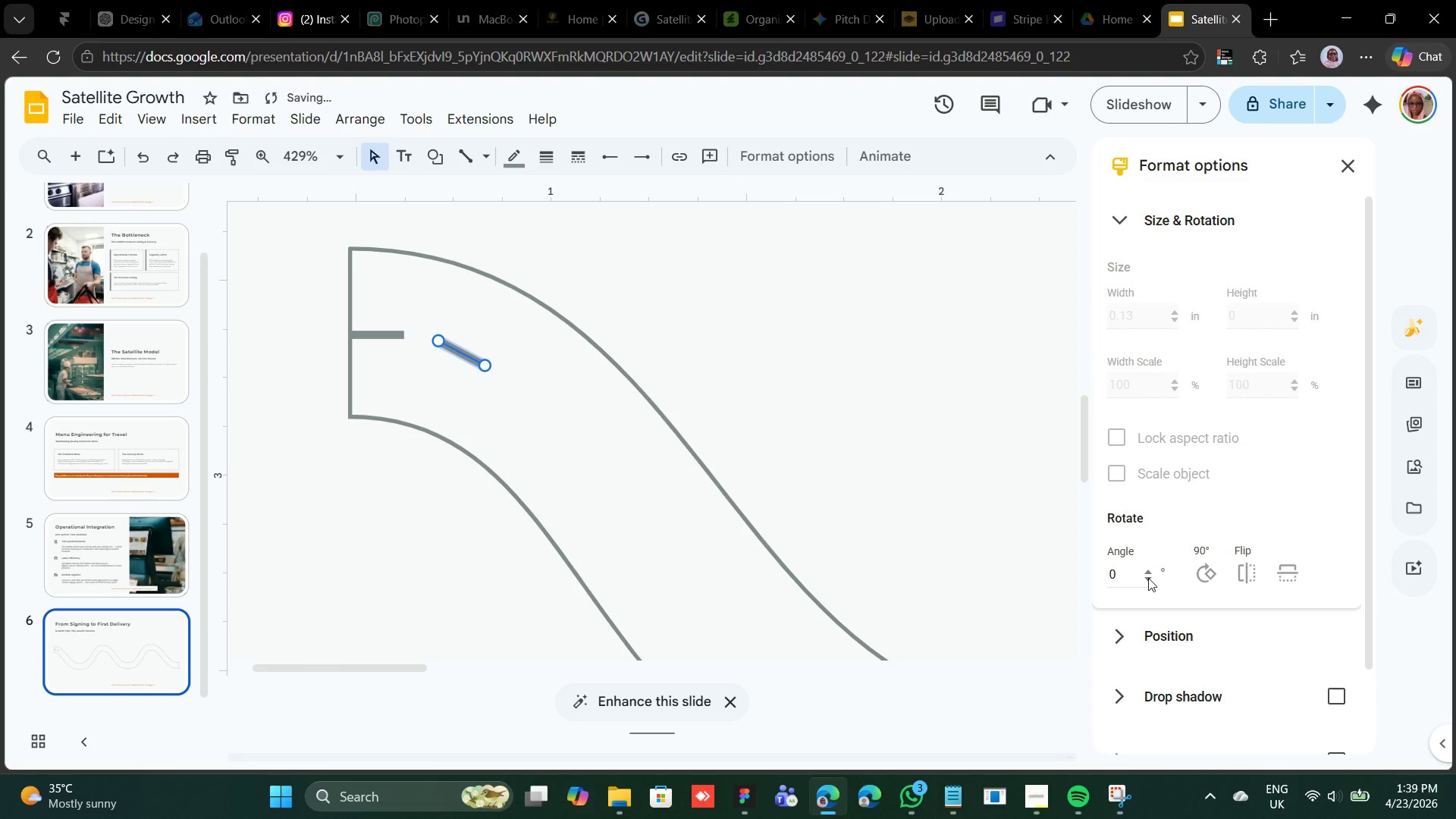 
left_click([1148, 578])
 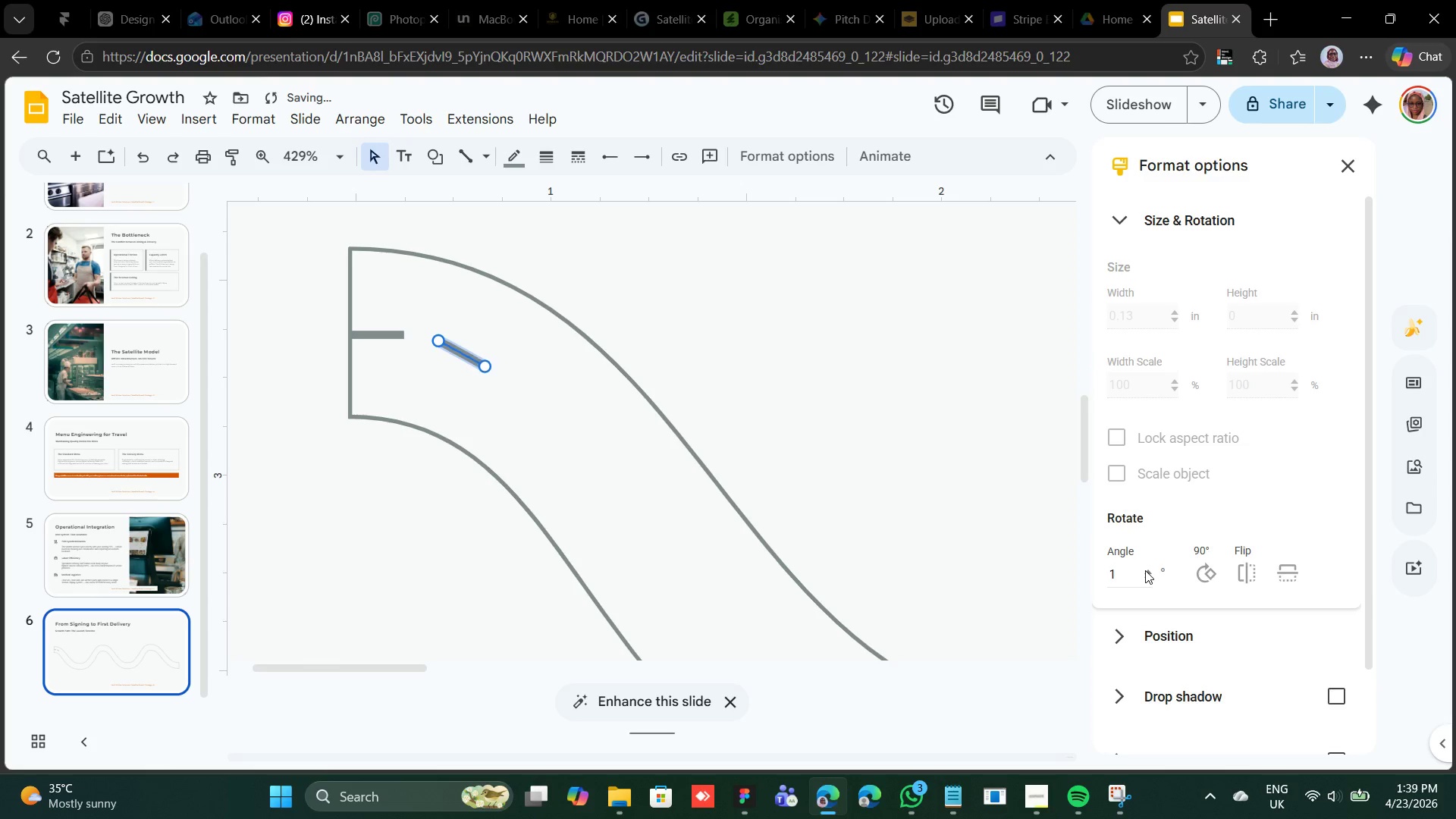 
double_click([1145, 570])
 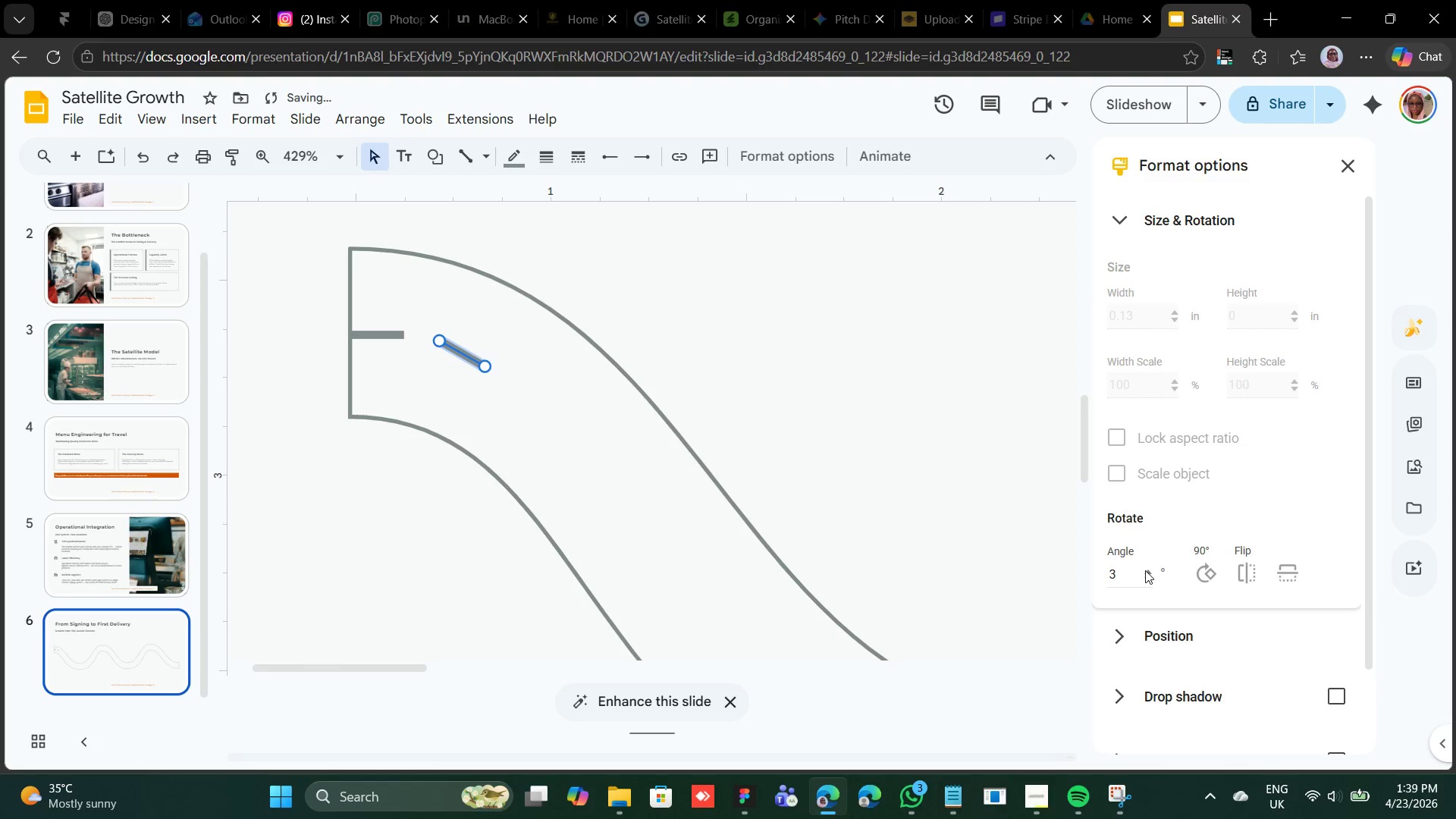 
triple_click([1145, 570])
 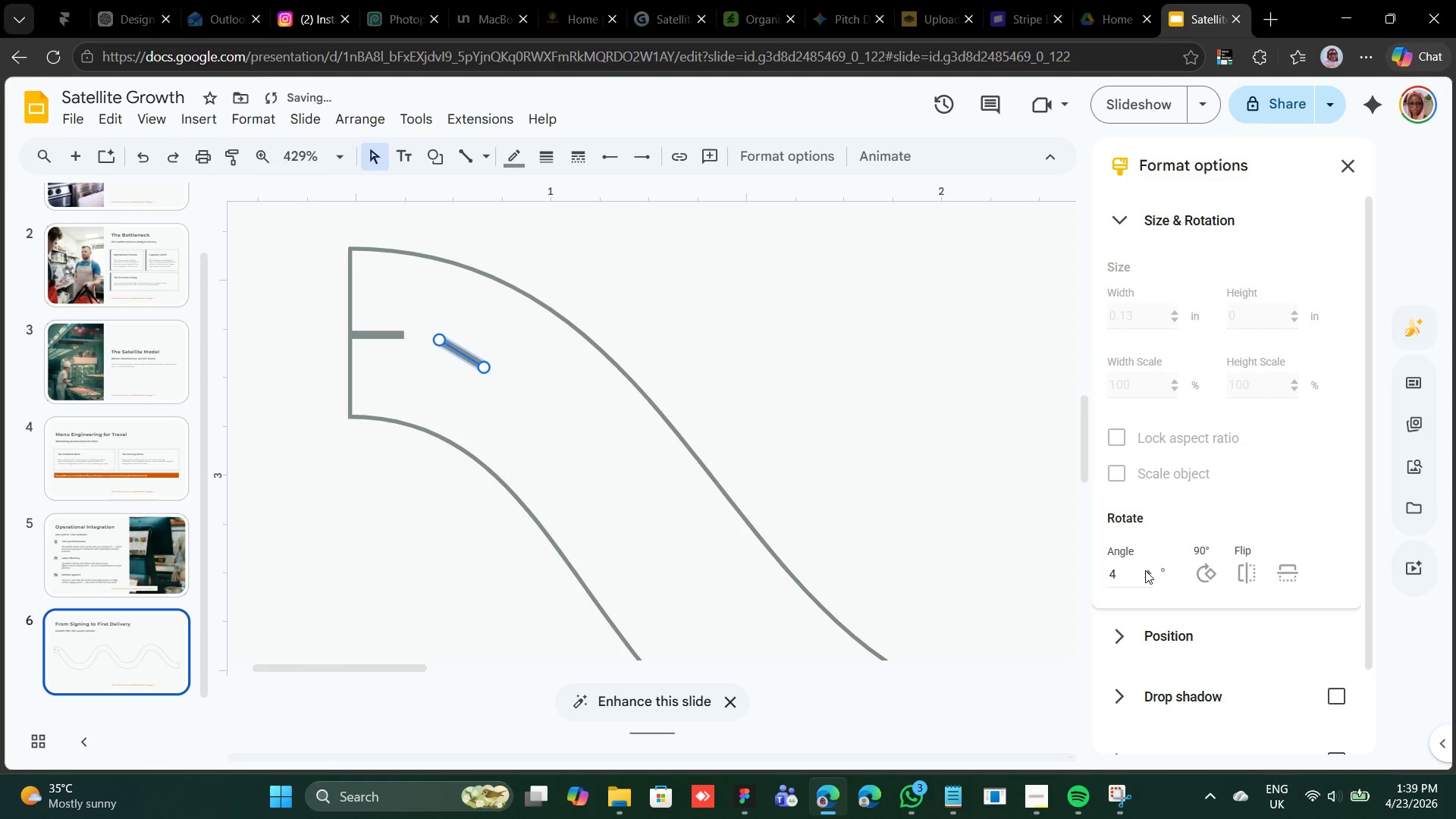 
triple_click([1145, 570])
 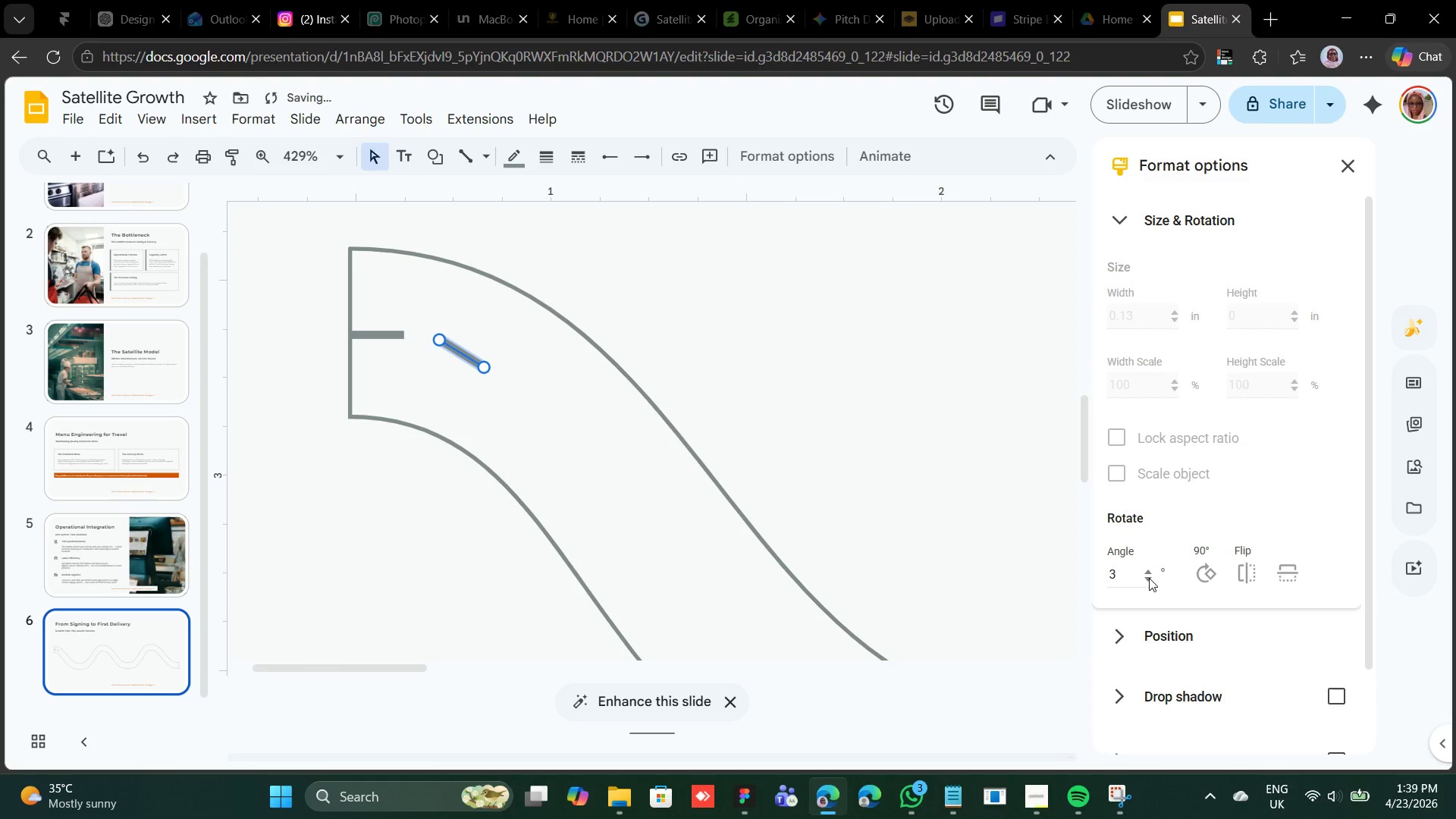 
double_click([1149, 578])
 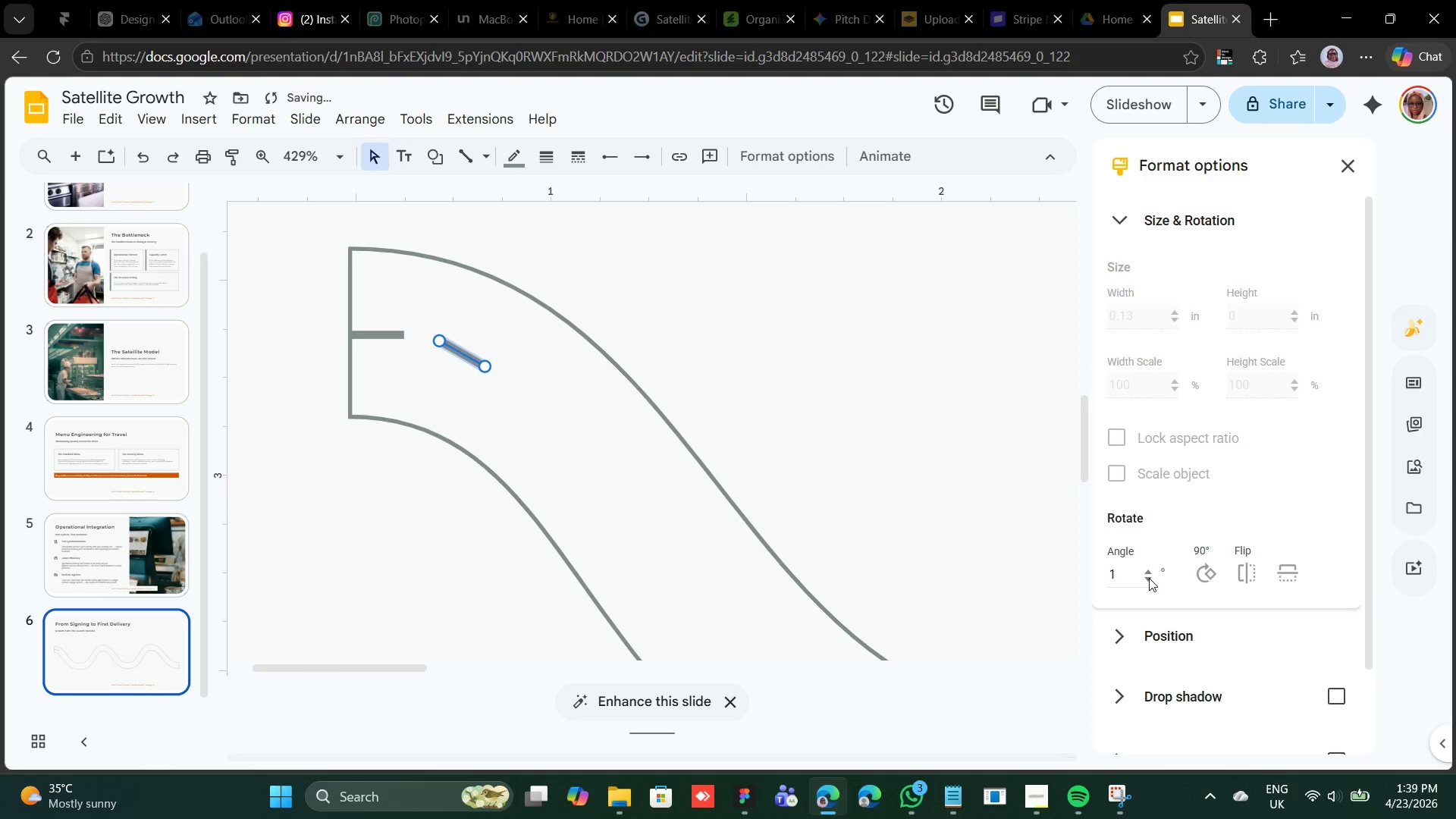 
triple_click([1149, 578])
 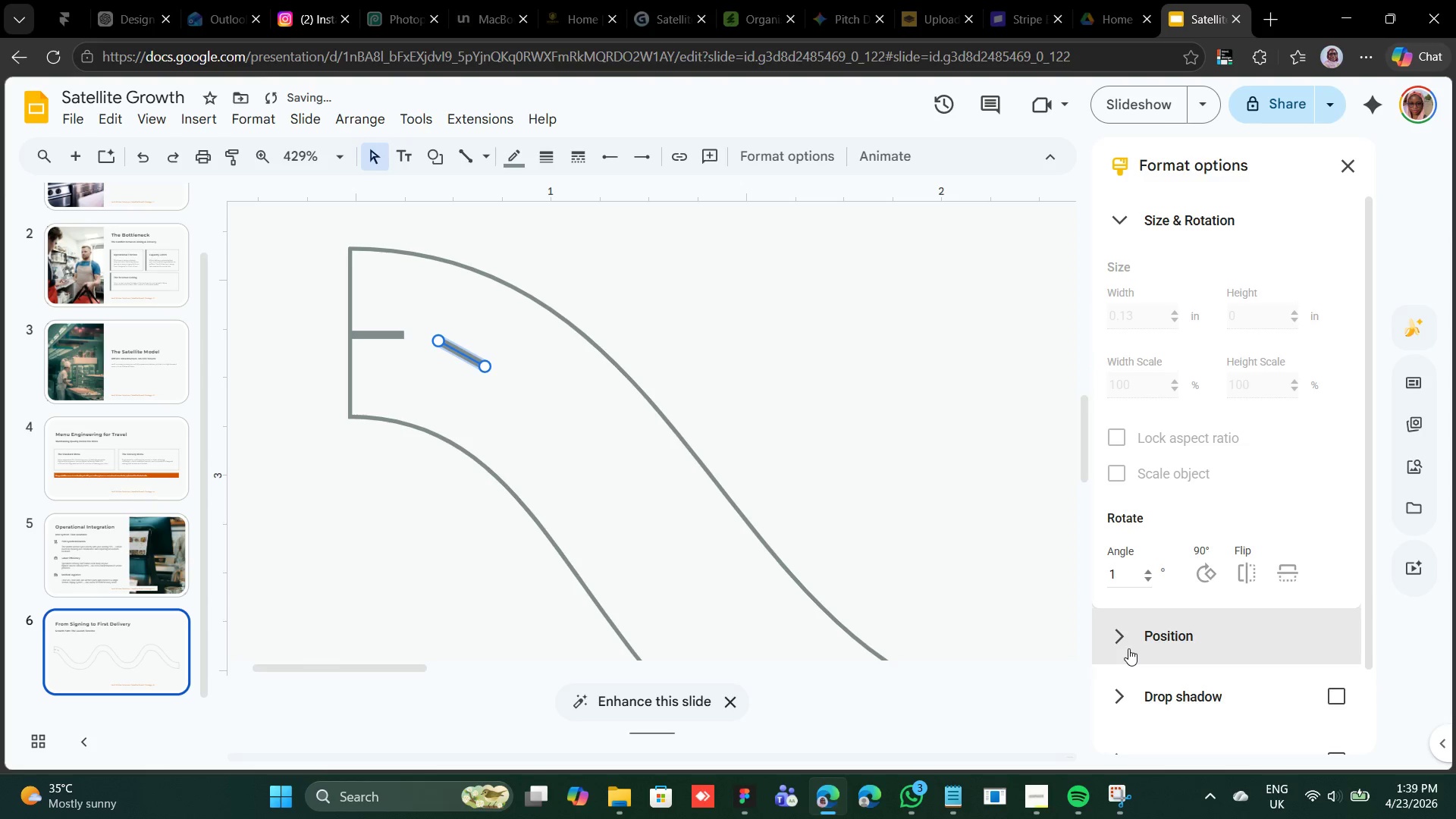 
key(Control+D)
 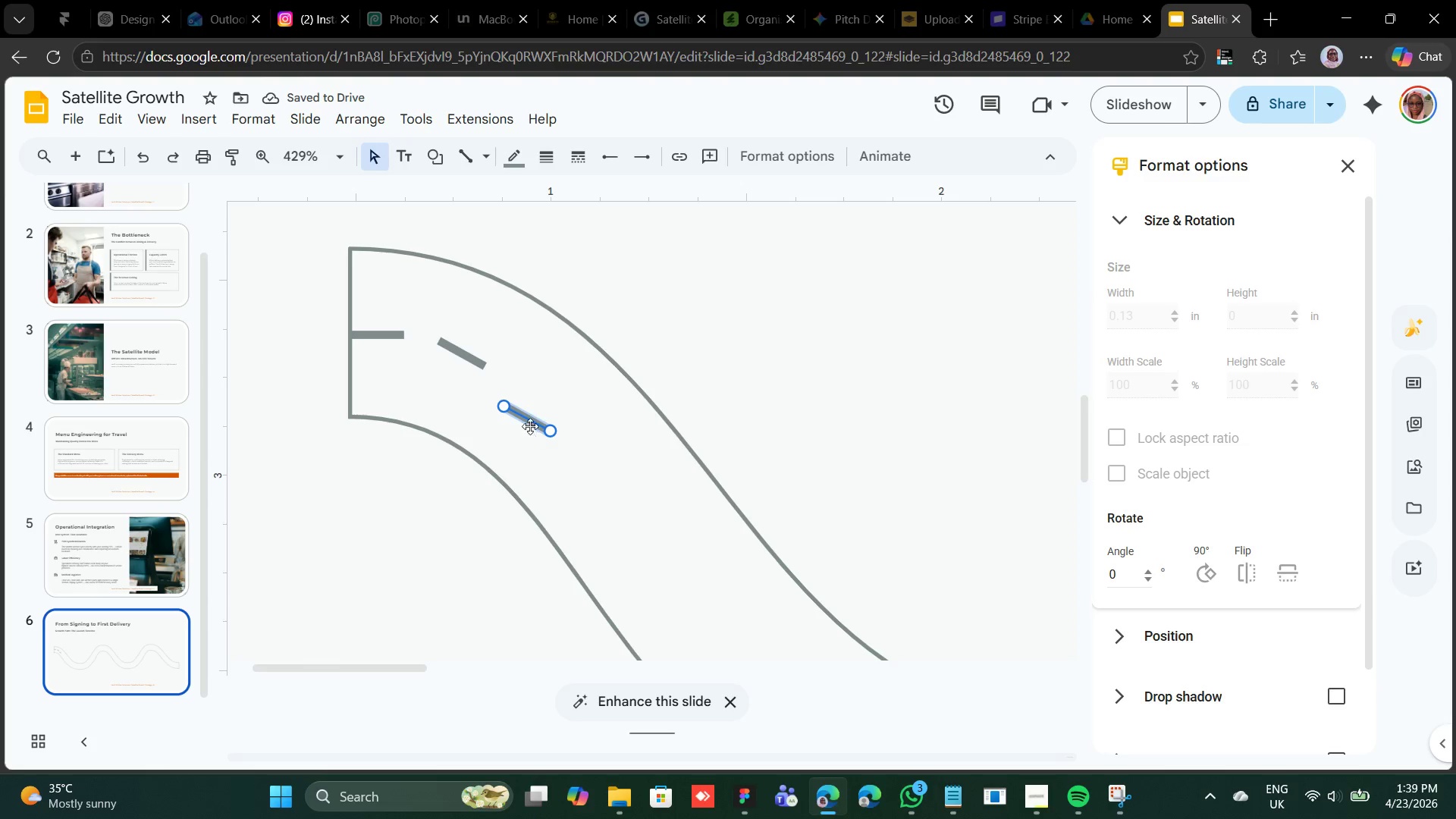 
key(Backspace)
 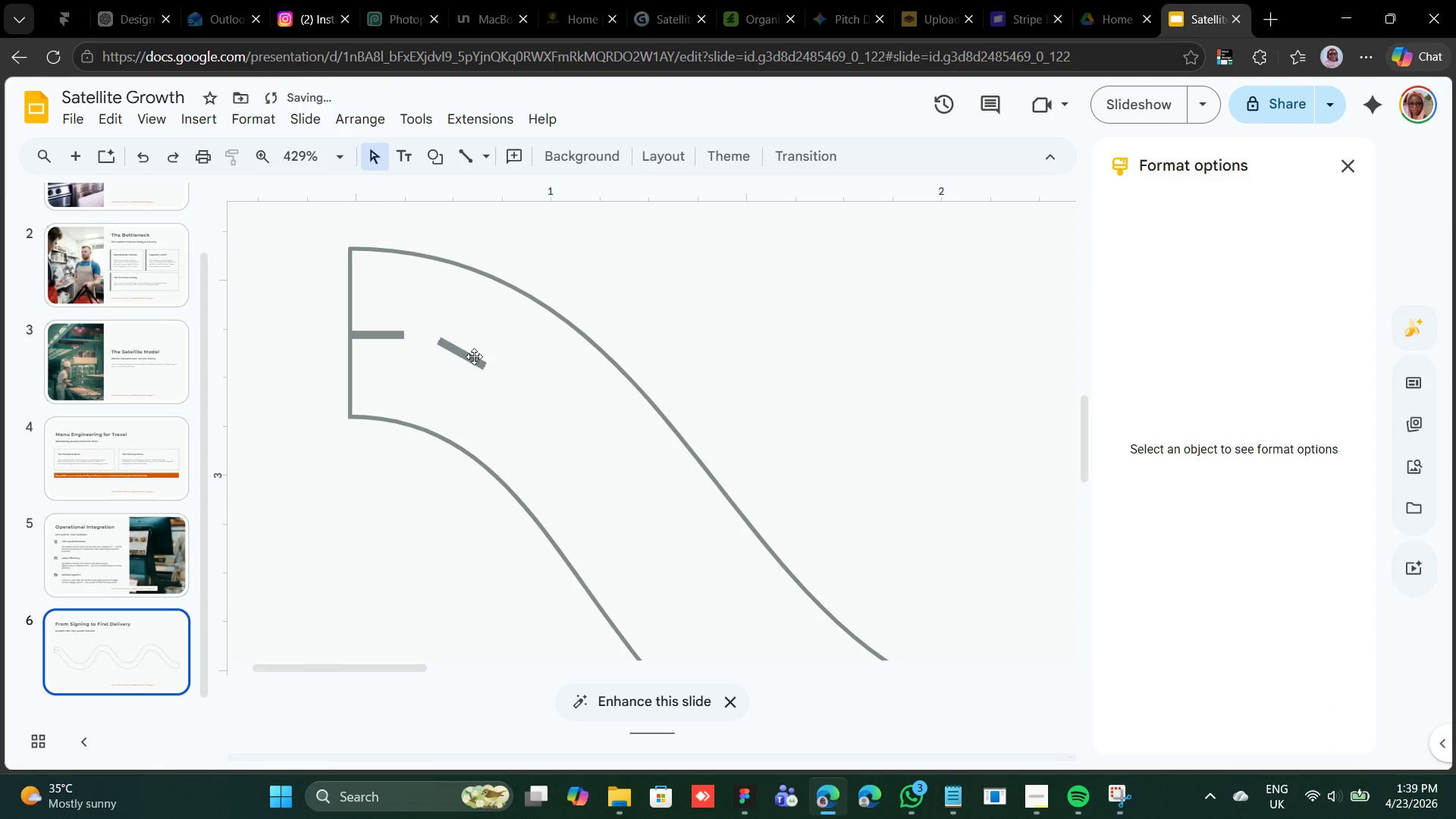 
left_click([467, 356])
 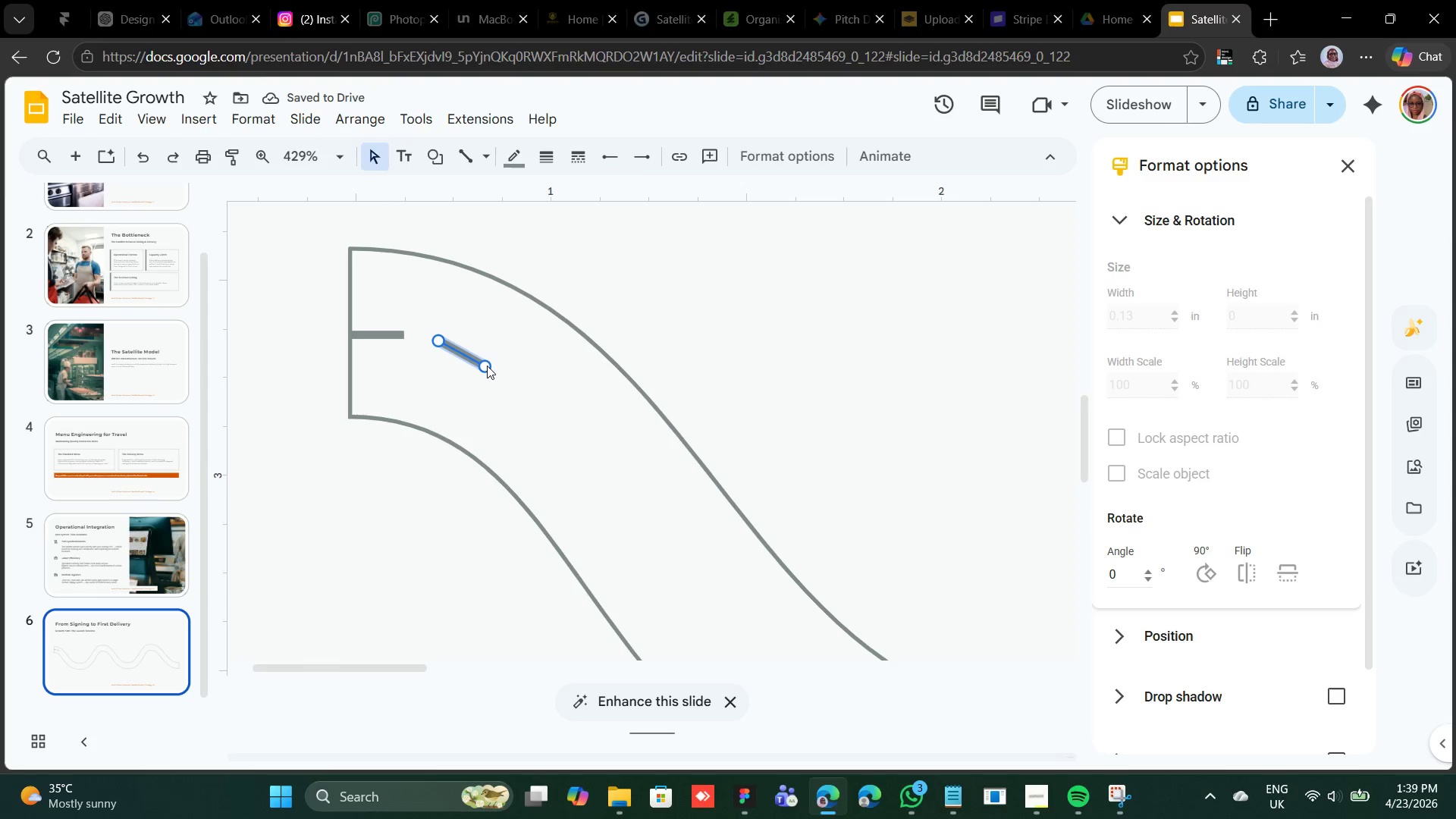 
hold_key(key=ShiftLeft, duration=0.44)
 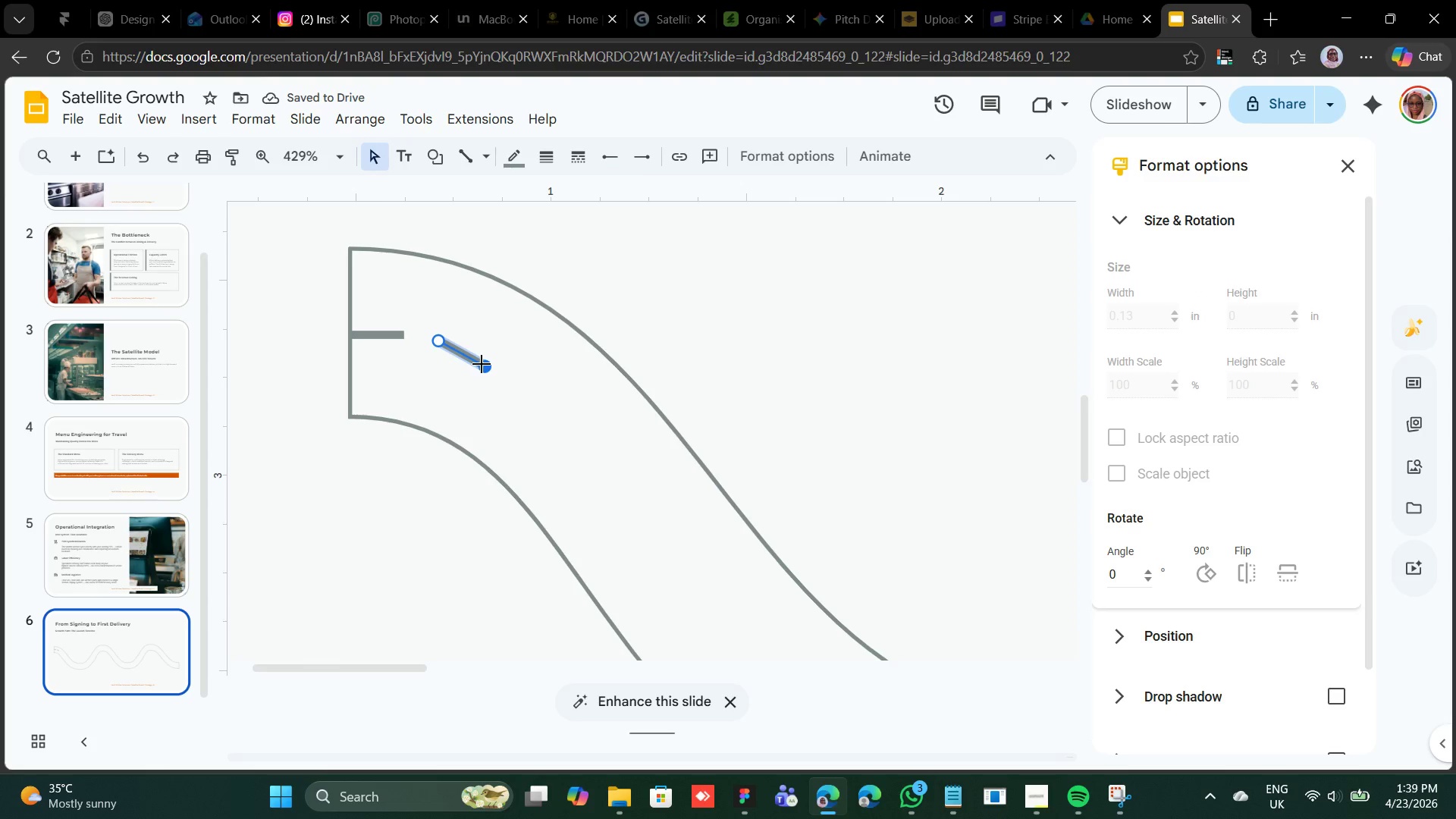 
hold_key(key=ShiftLeft, duration=1.89)
left_click_drag(start_coordinate=[482, 364], to_coordinate=[499, 378])
 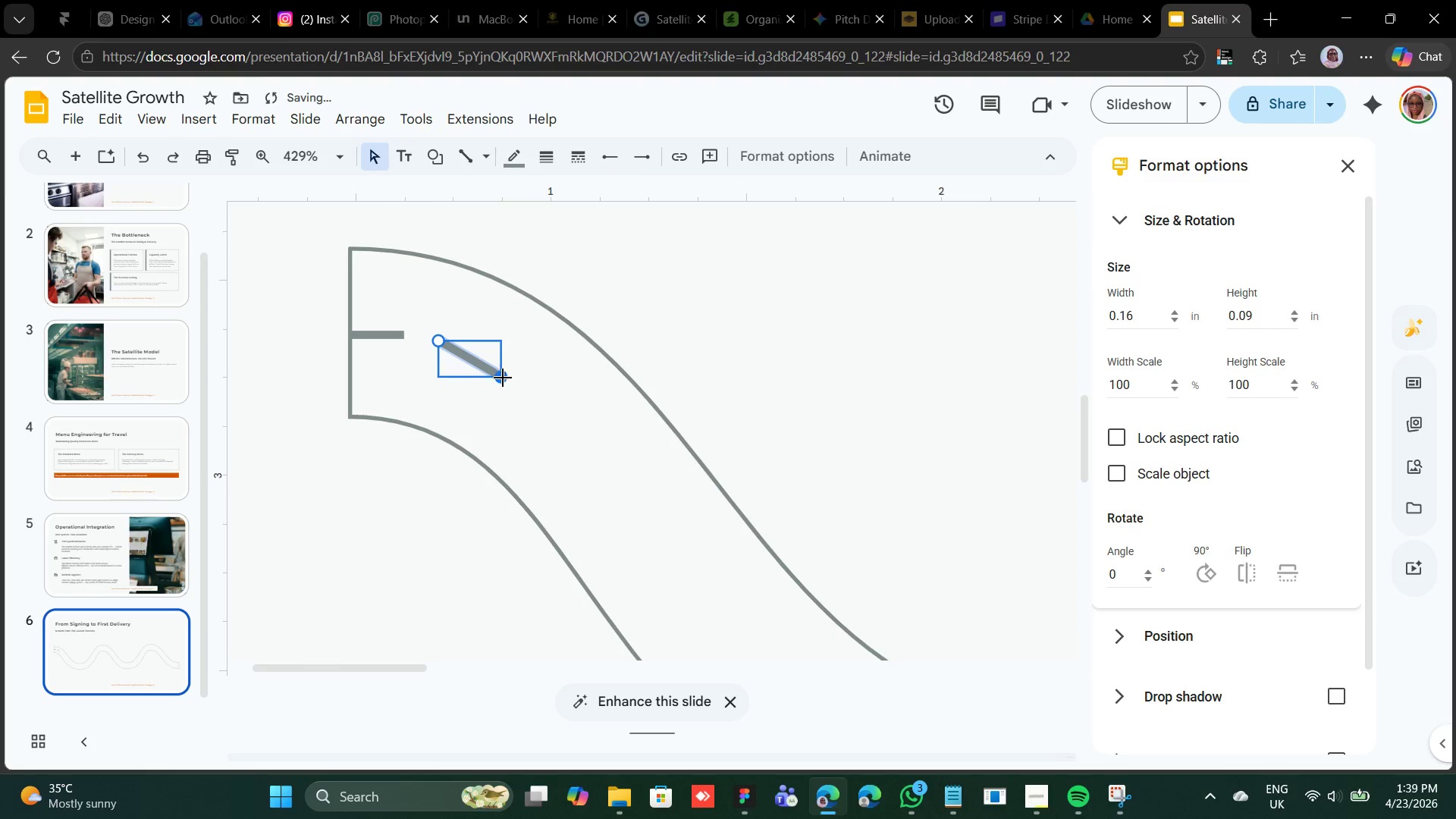 
hold_key(key=ShiftLeft, duration=0.86)
left_click_drag(start_coordinate=[500, 378], to_coordinate=[513, 394])
 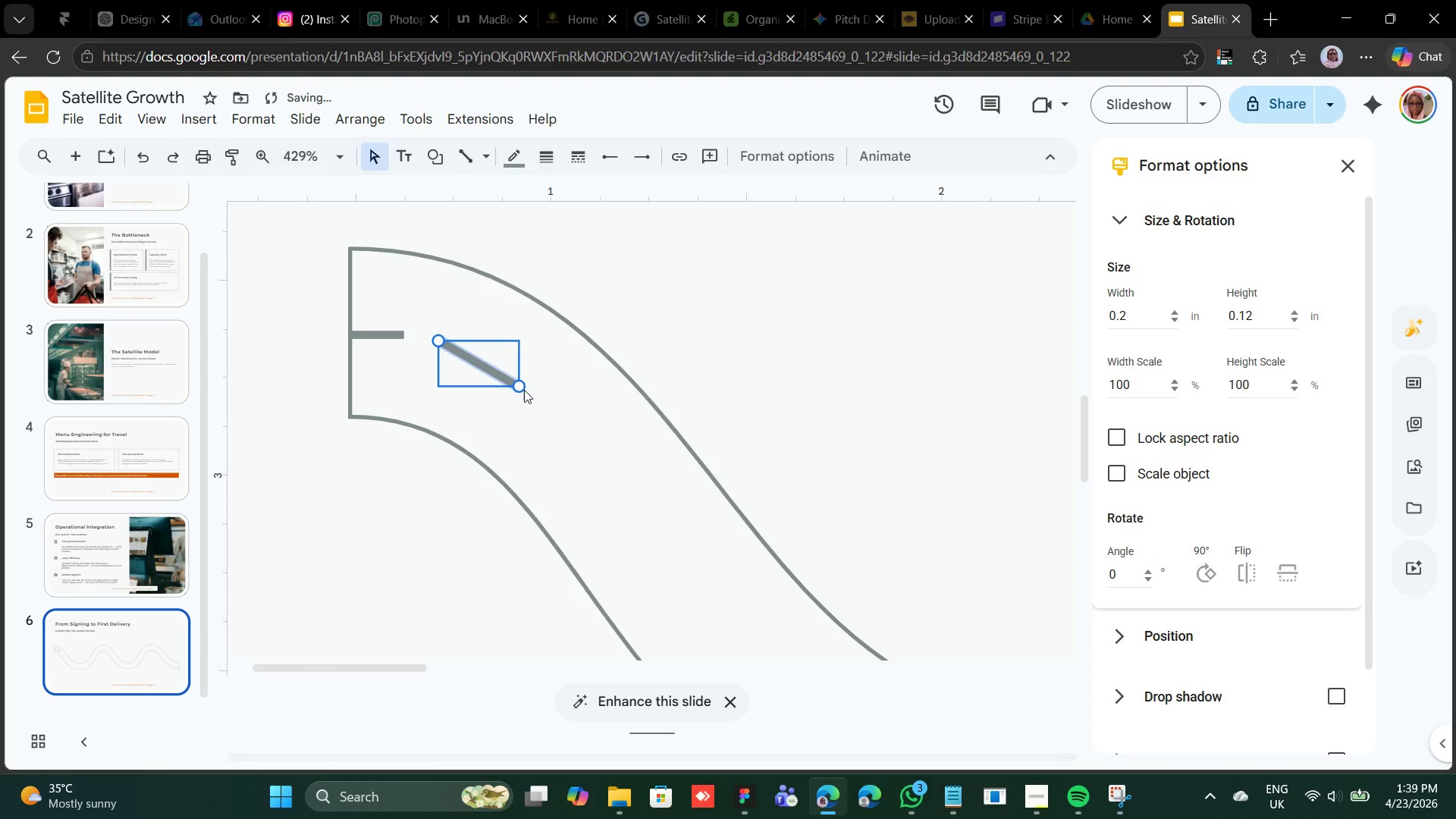 
hold_key(key=ShiftLeft, duration=0.92)
left_click_drag(start_coordinate=[519, 388], to_coordinate=[532, 396])
 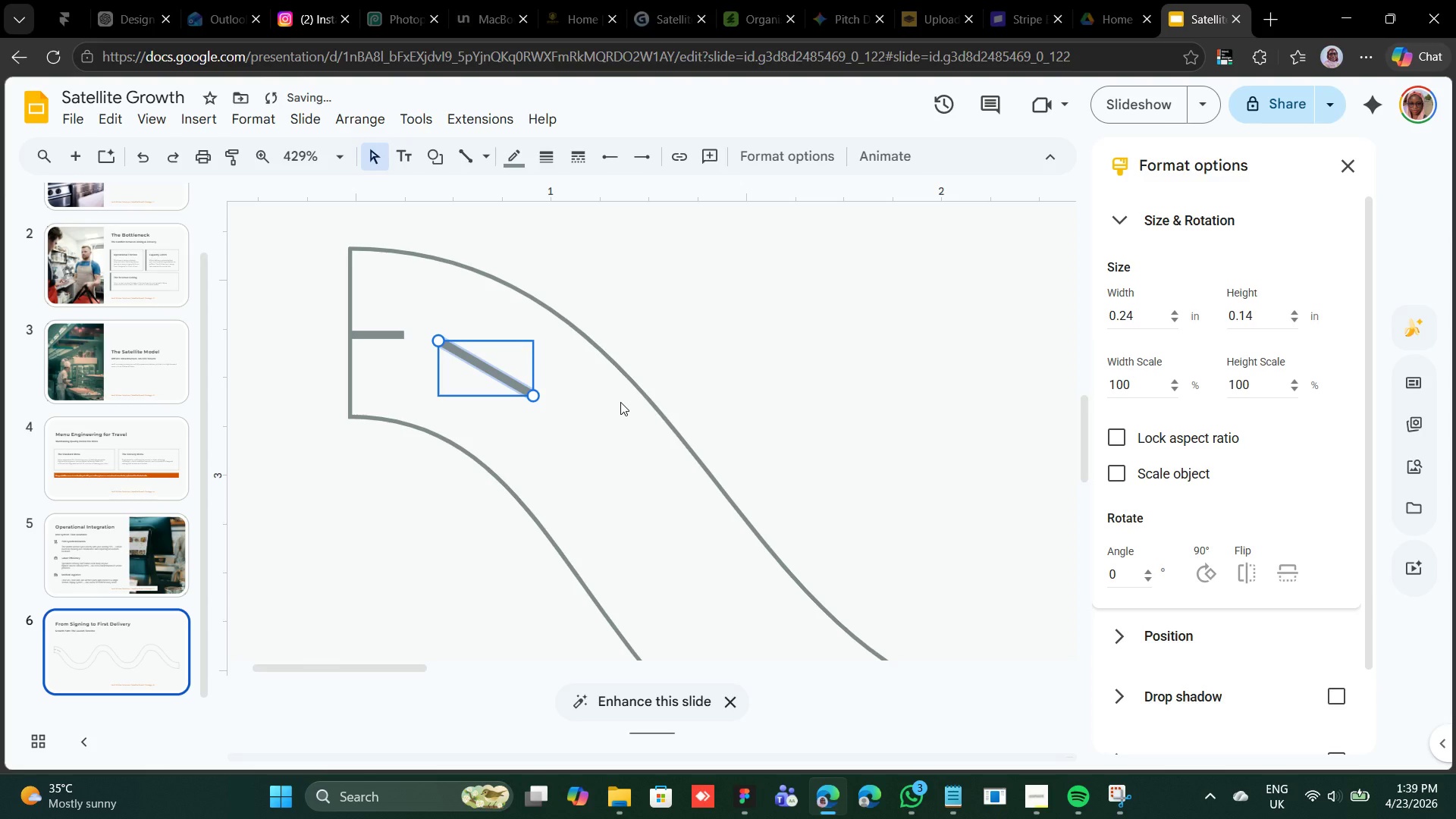 
key(Control+D)
 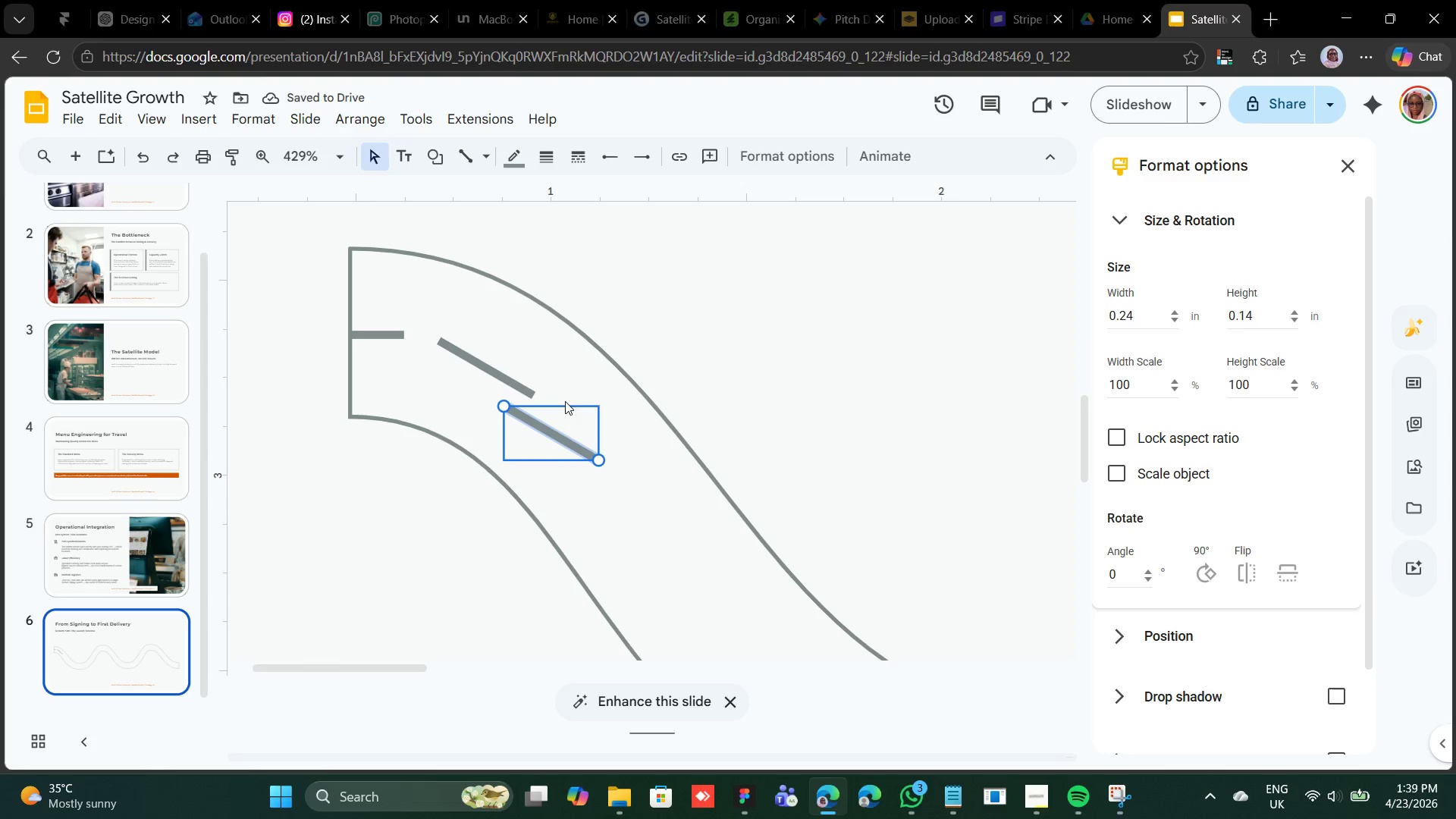 
left_click_drag(start_coordinate=[544, 428], to_coordinate=[600, 449])
 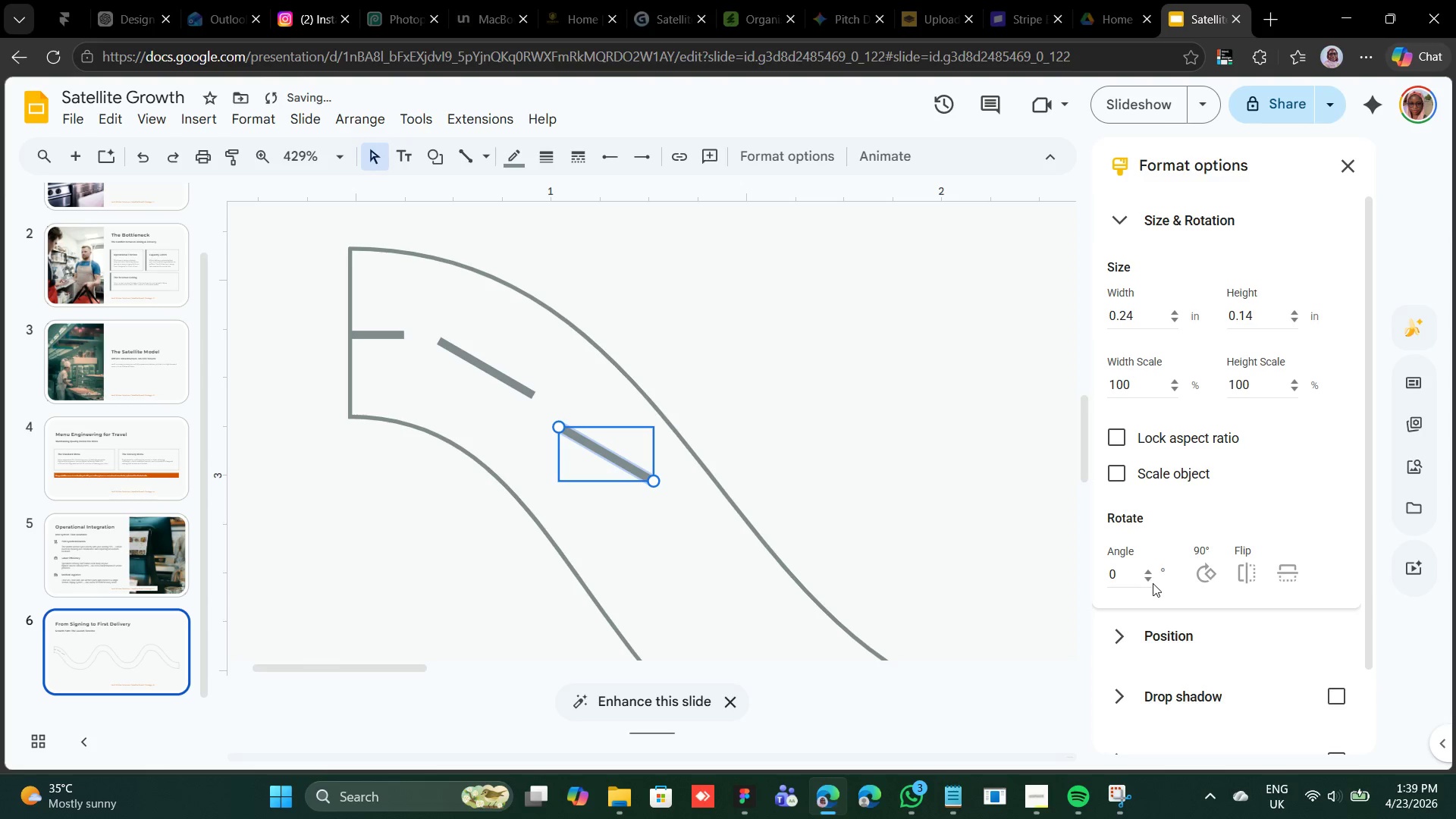 
double_click([1150, 579])
 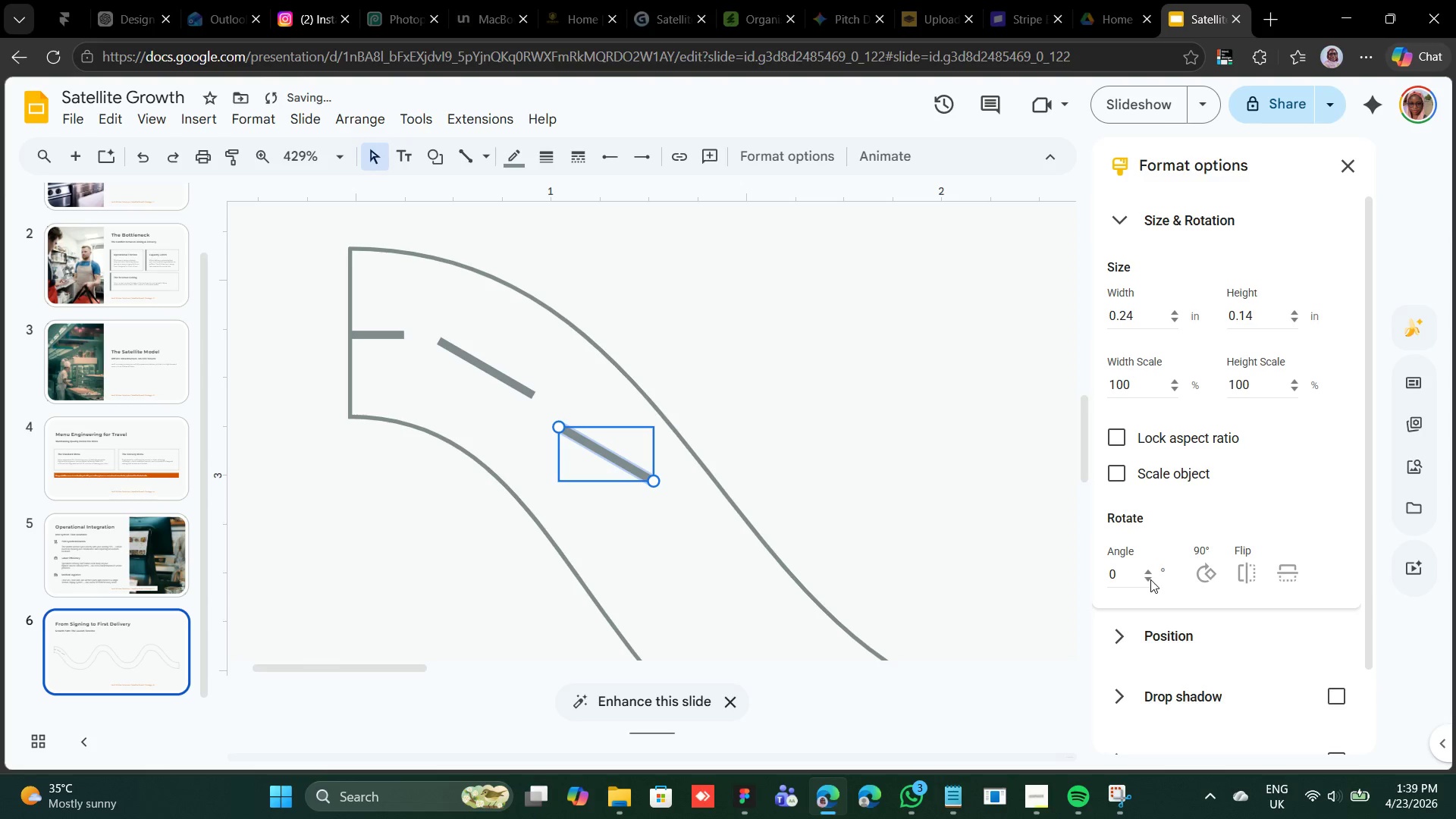 
triple_click([1150, 579])
 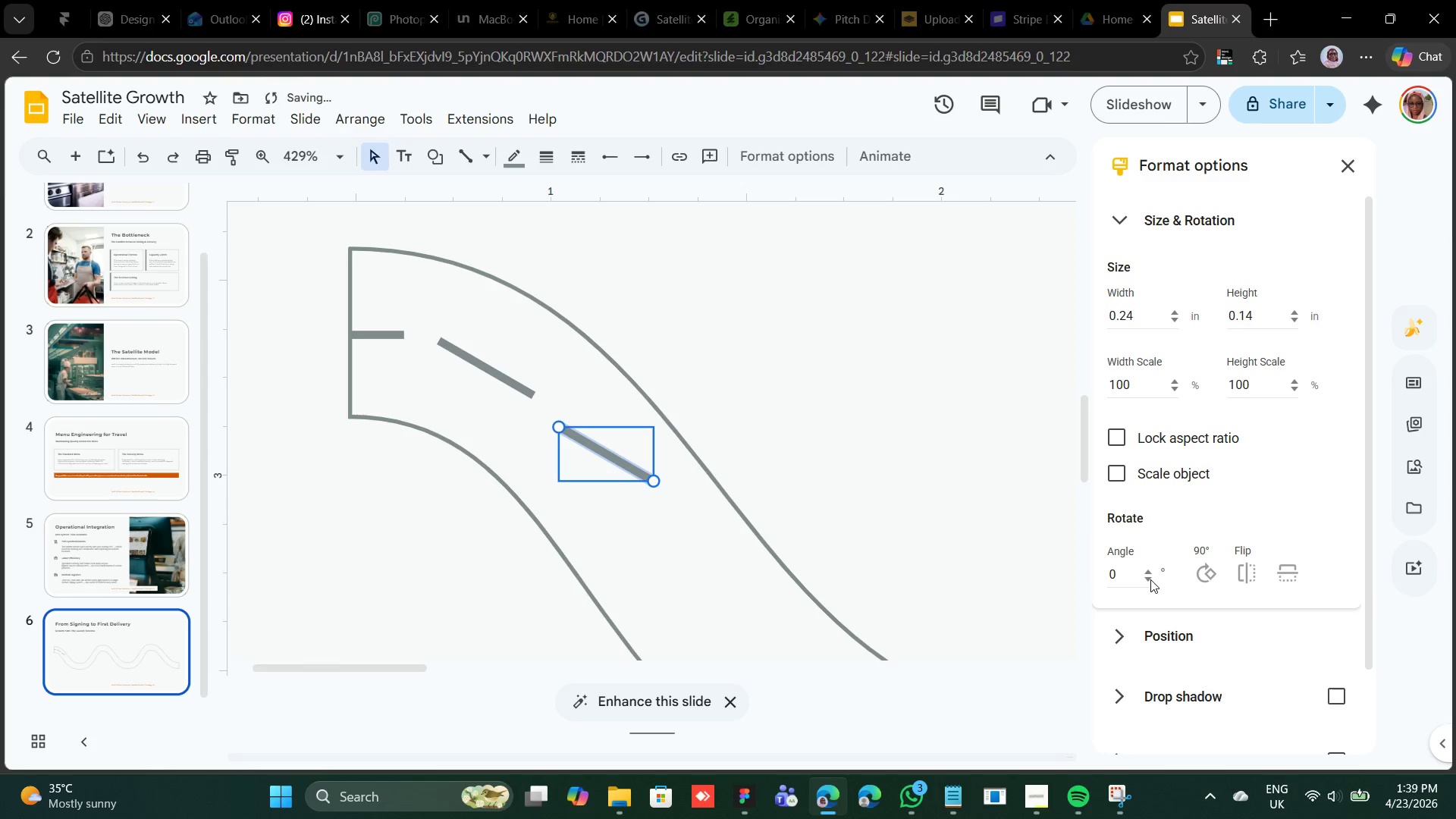 
triple_click([1150, 579])
 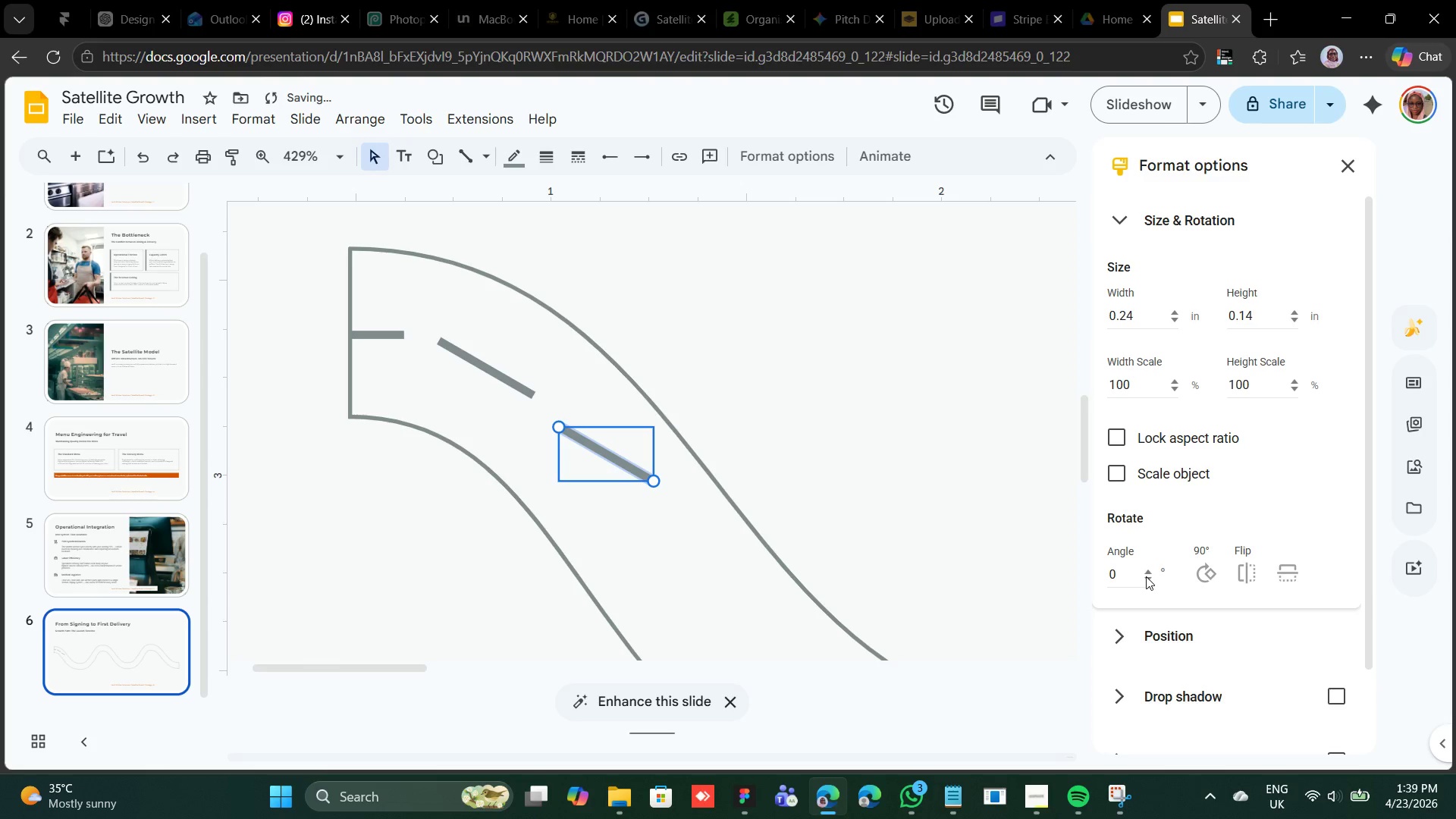 
double_click([1146, 576])
 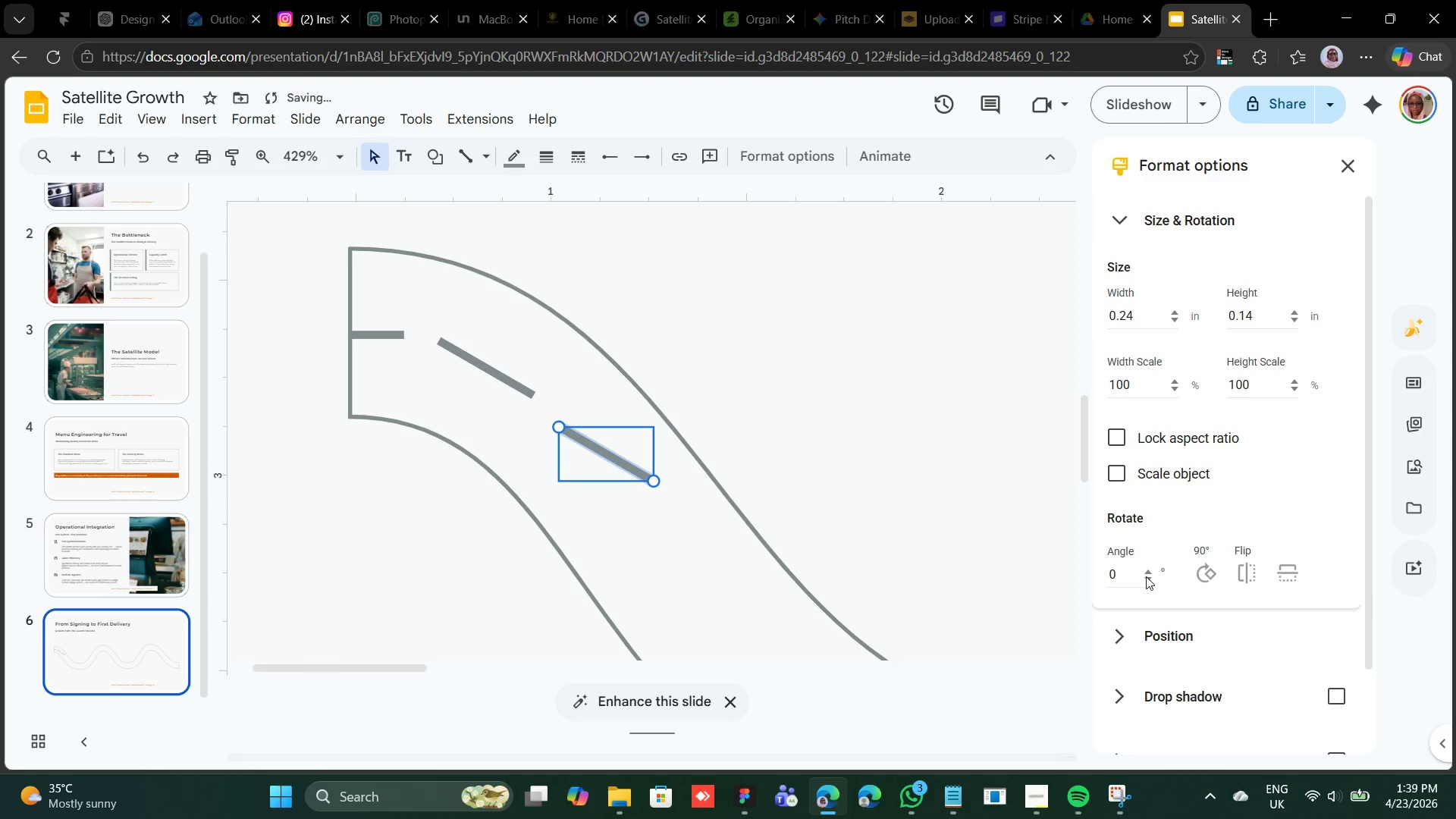 
triple_click([1146, 576])
 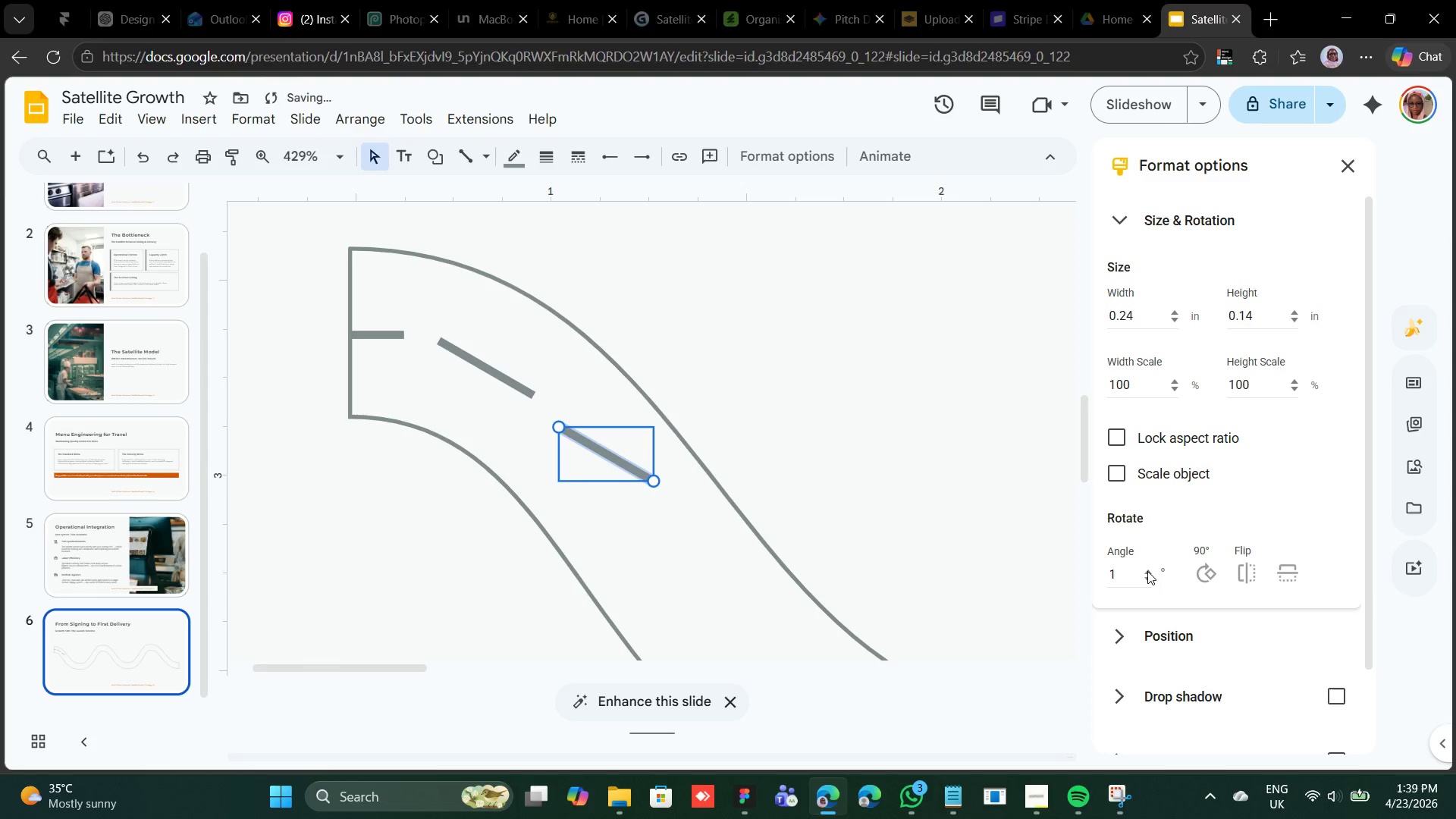 
left_click([1147, 571])
 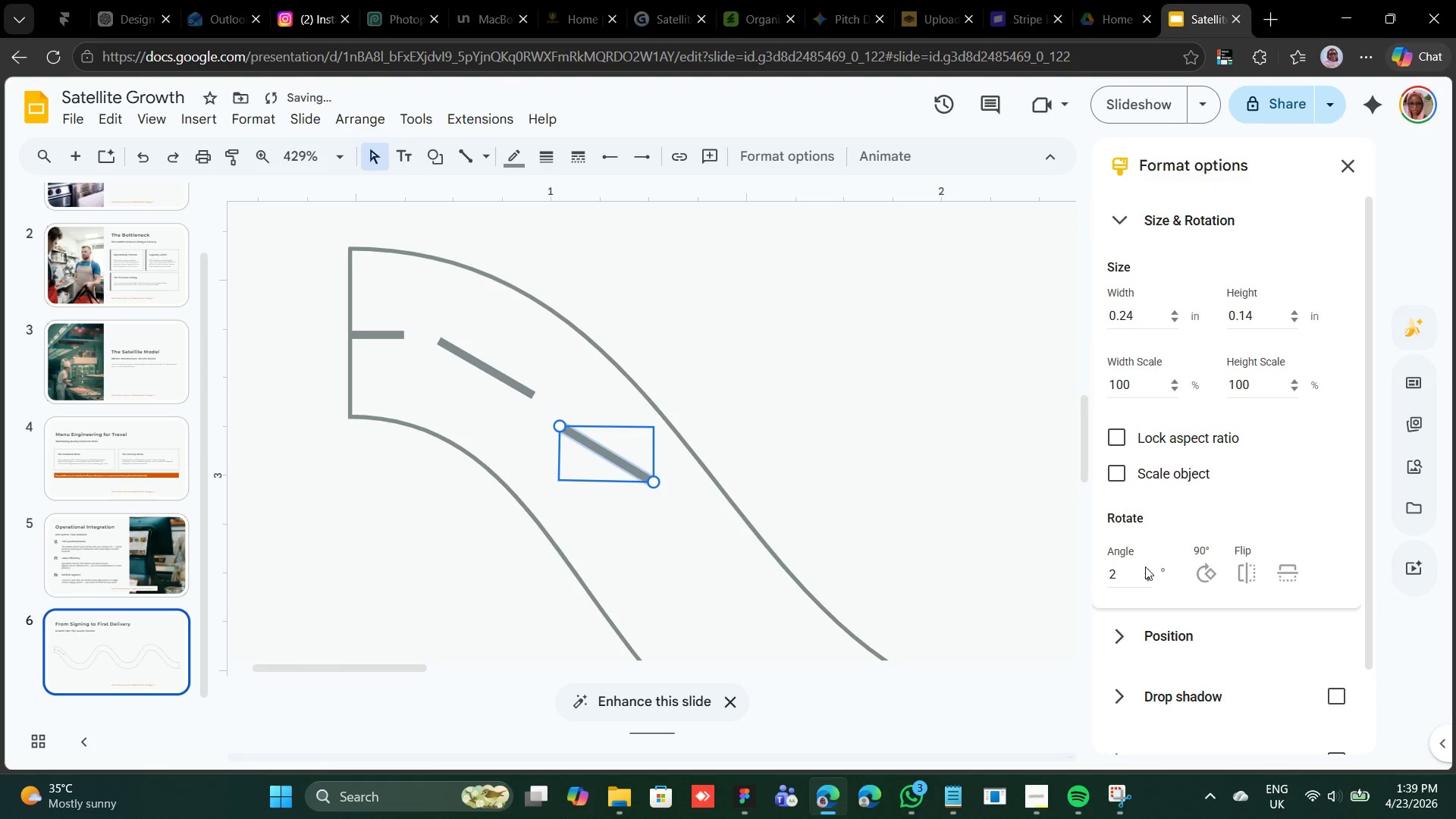 
double_click([1145, 564])
 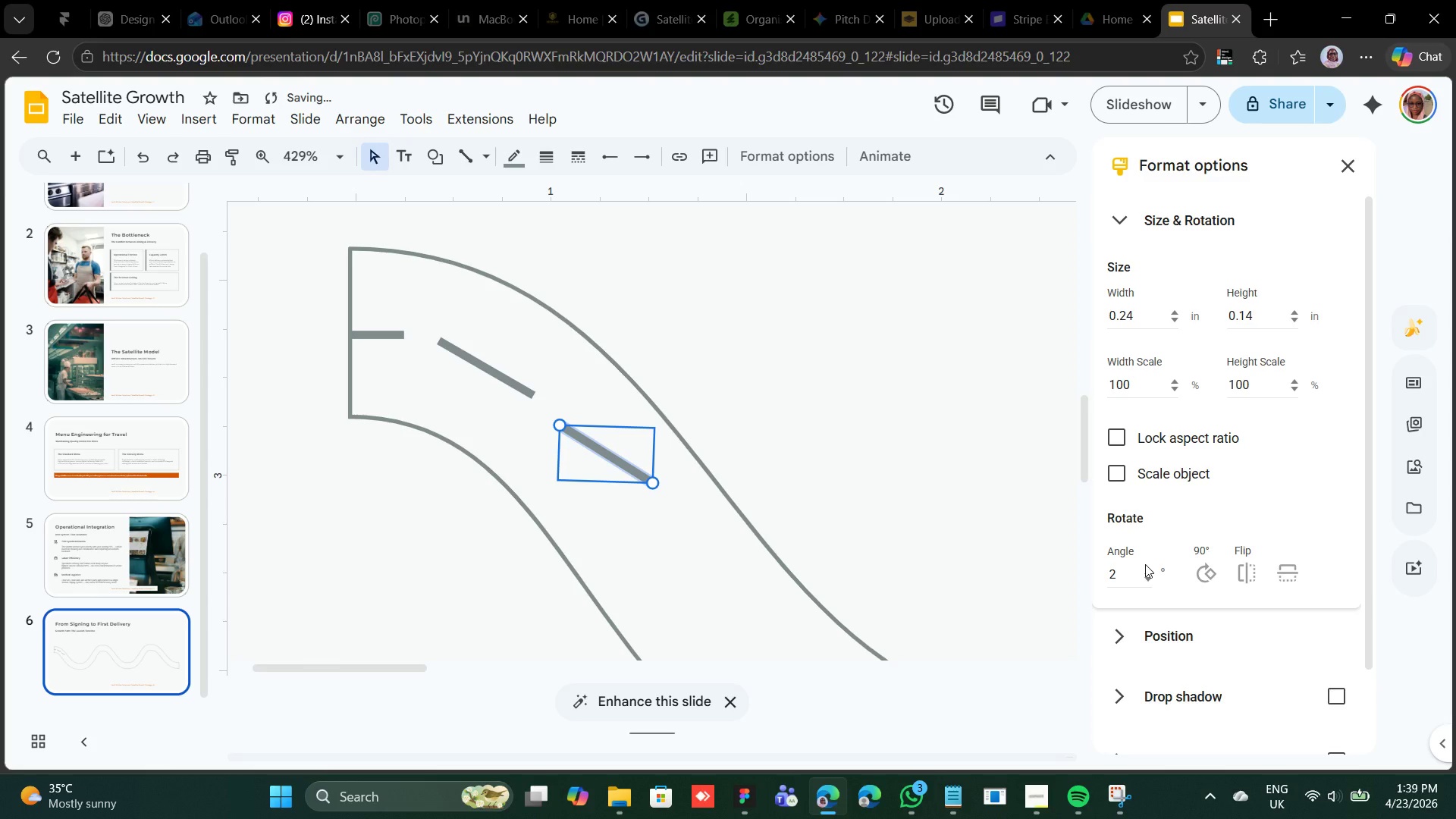 
triple_click([1145, 564])
 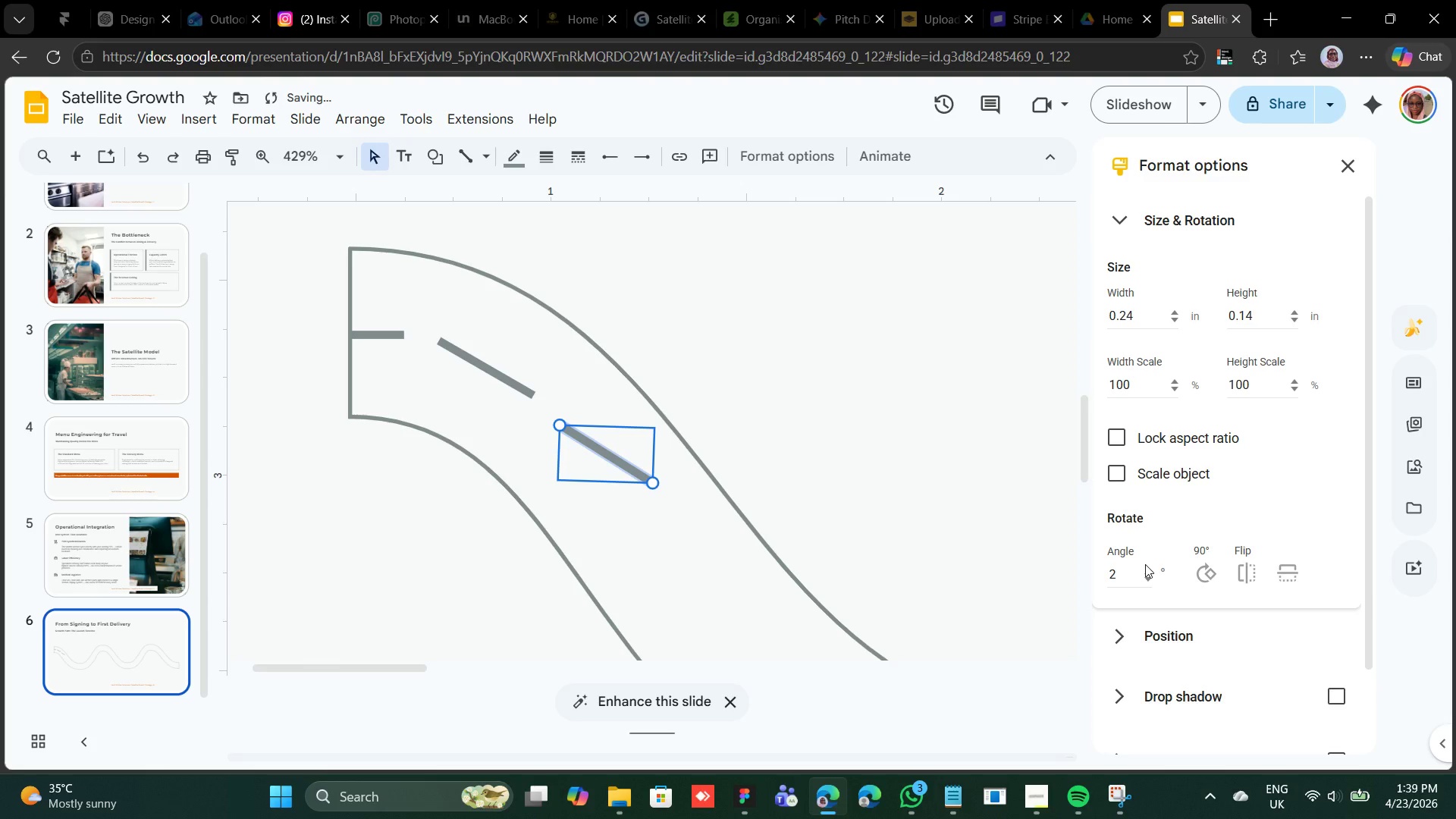 
triple_click([1145, 564])
 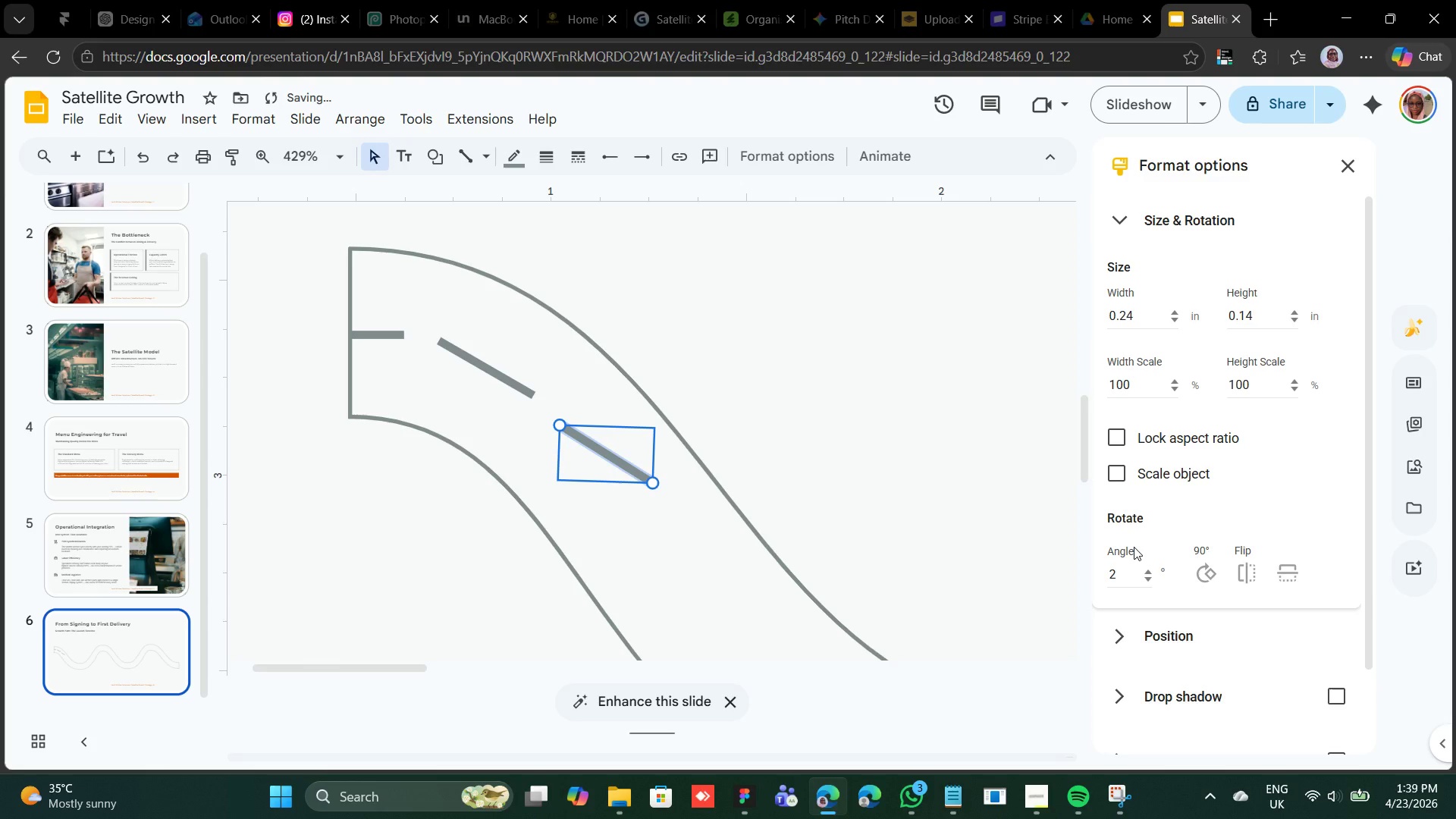 
key(ArrowUp)
 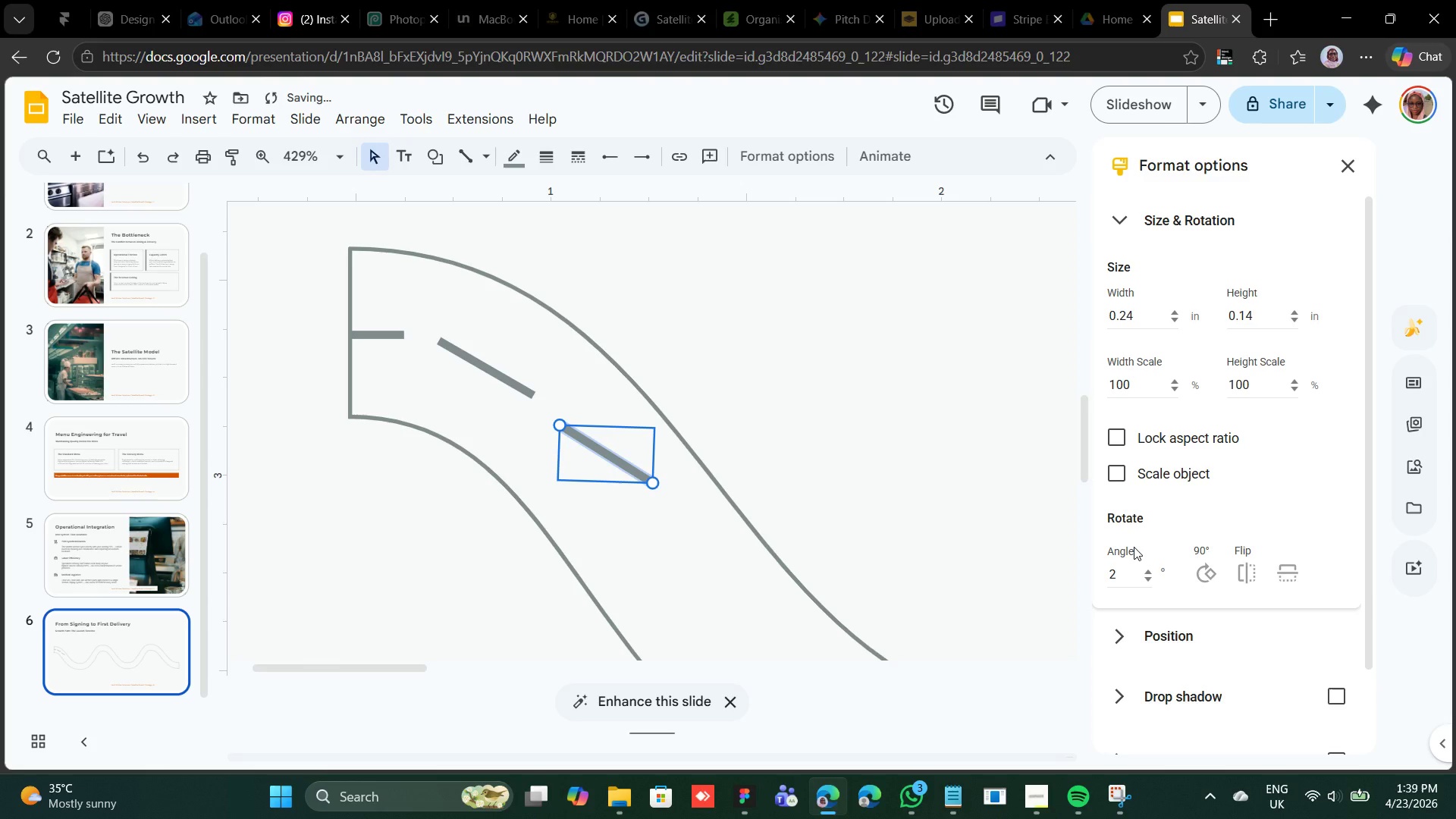 
key(ArrowUp)
 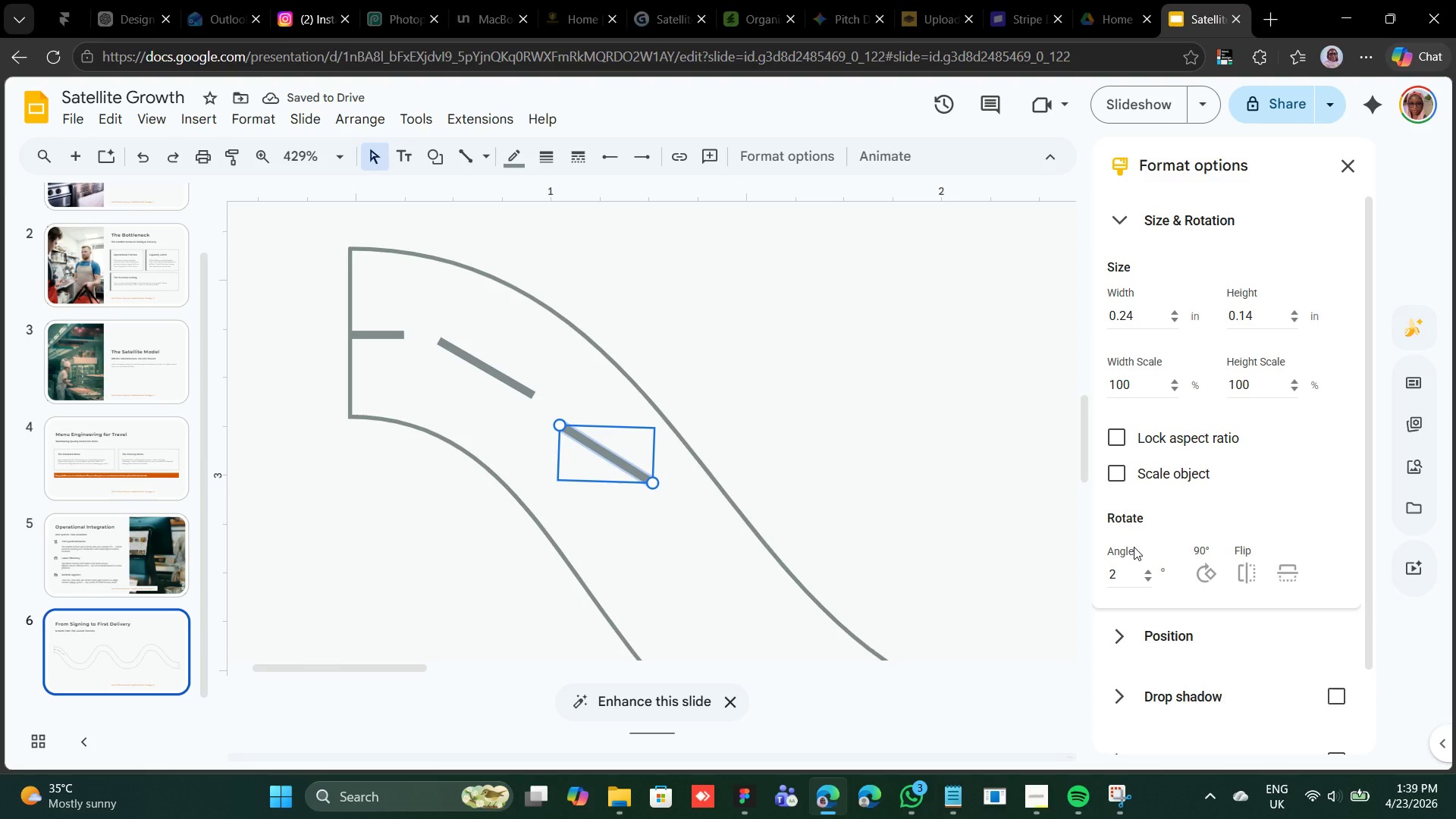 
key(ArrowUp)
 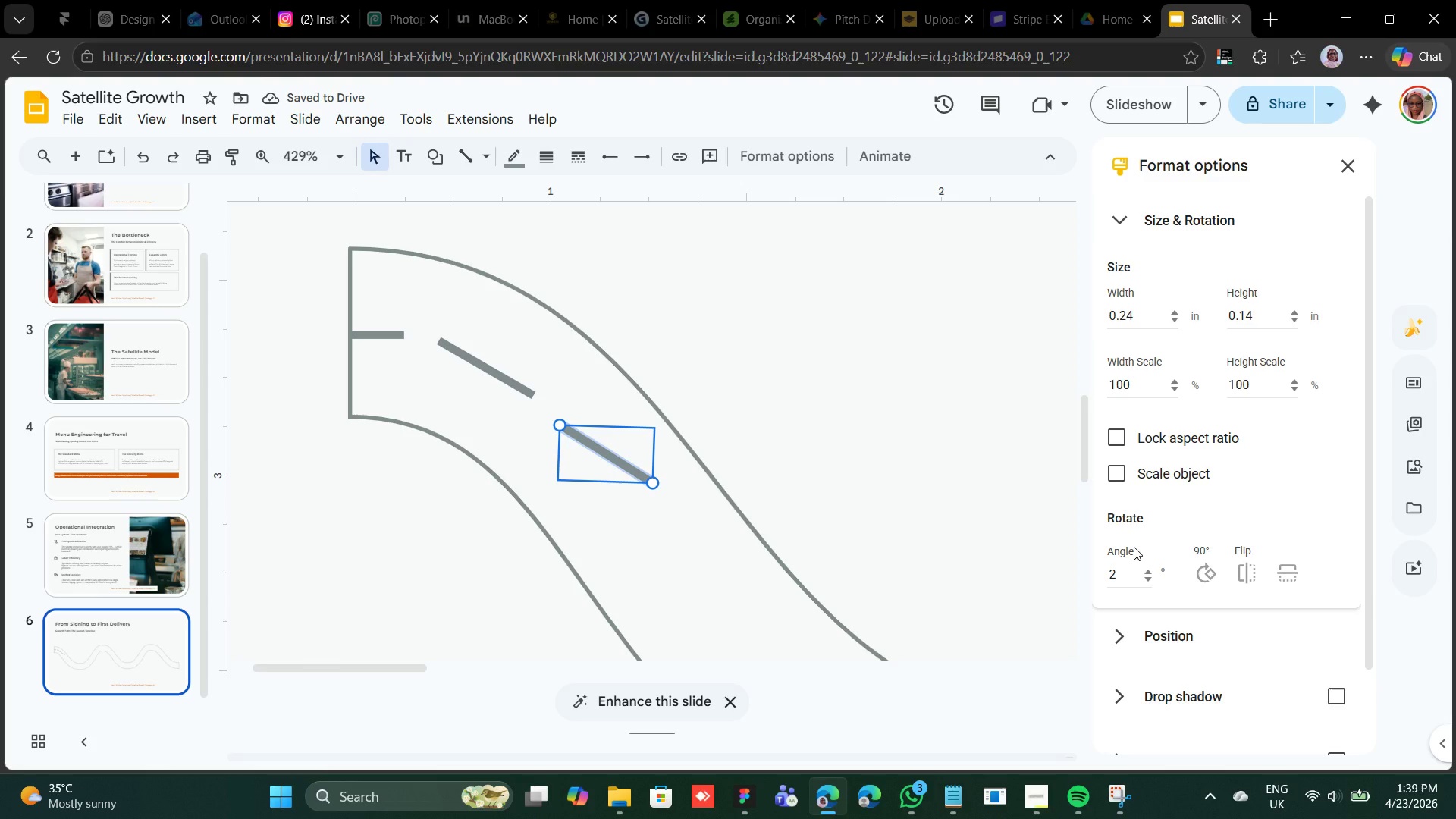 
key(ArrowDown)
 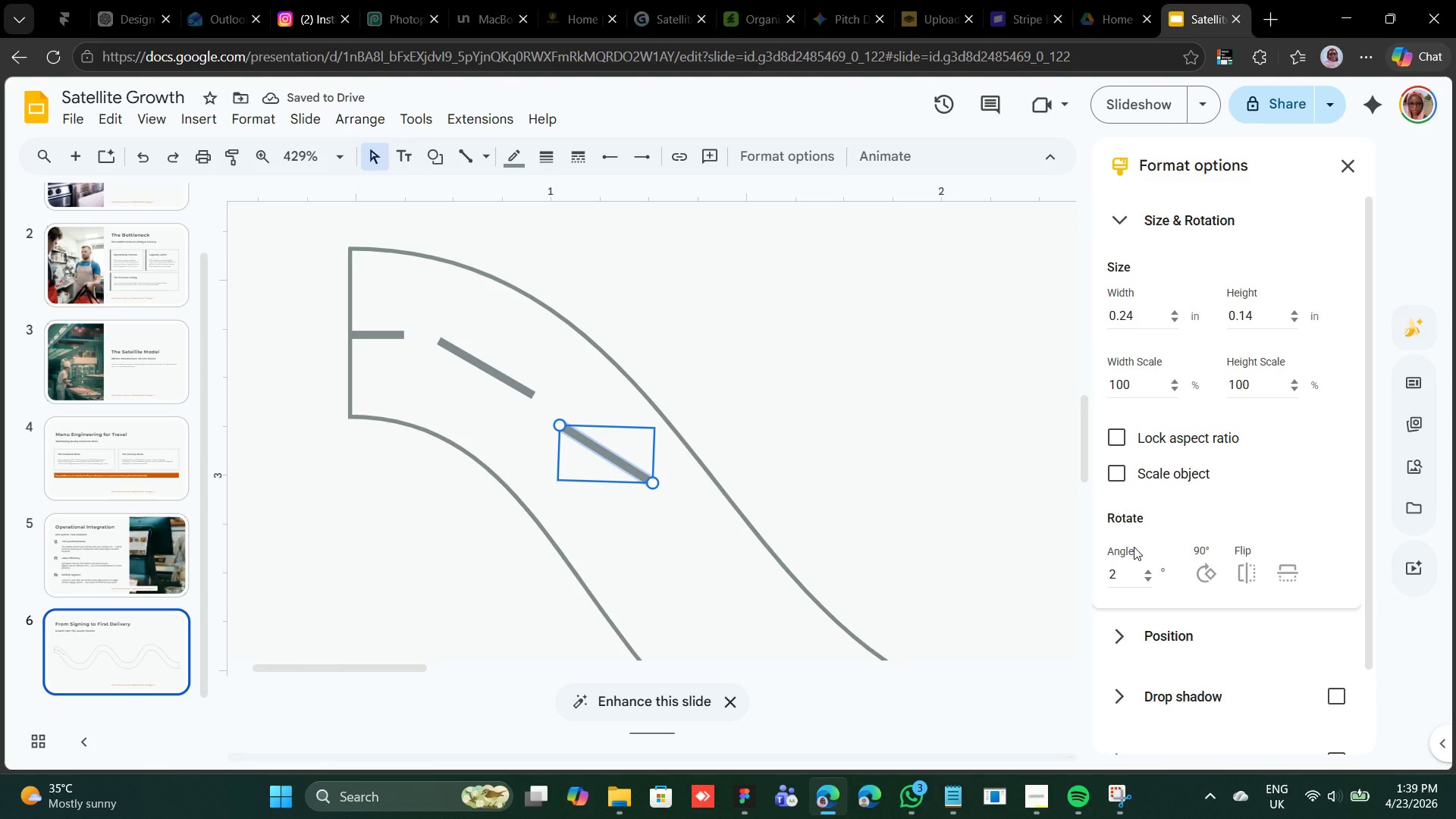 
key(ArrowDown)
 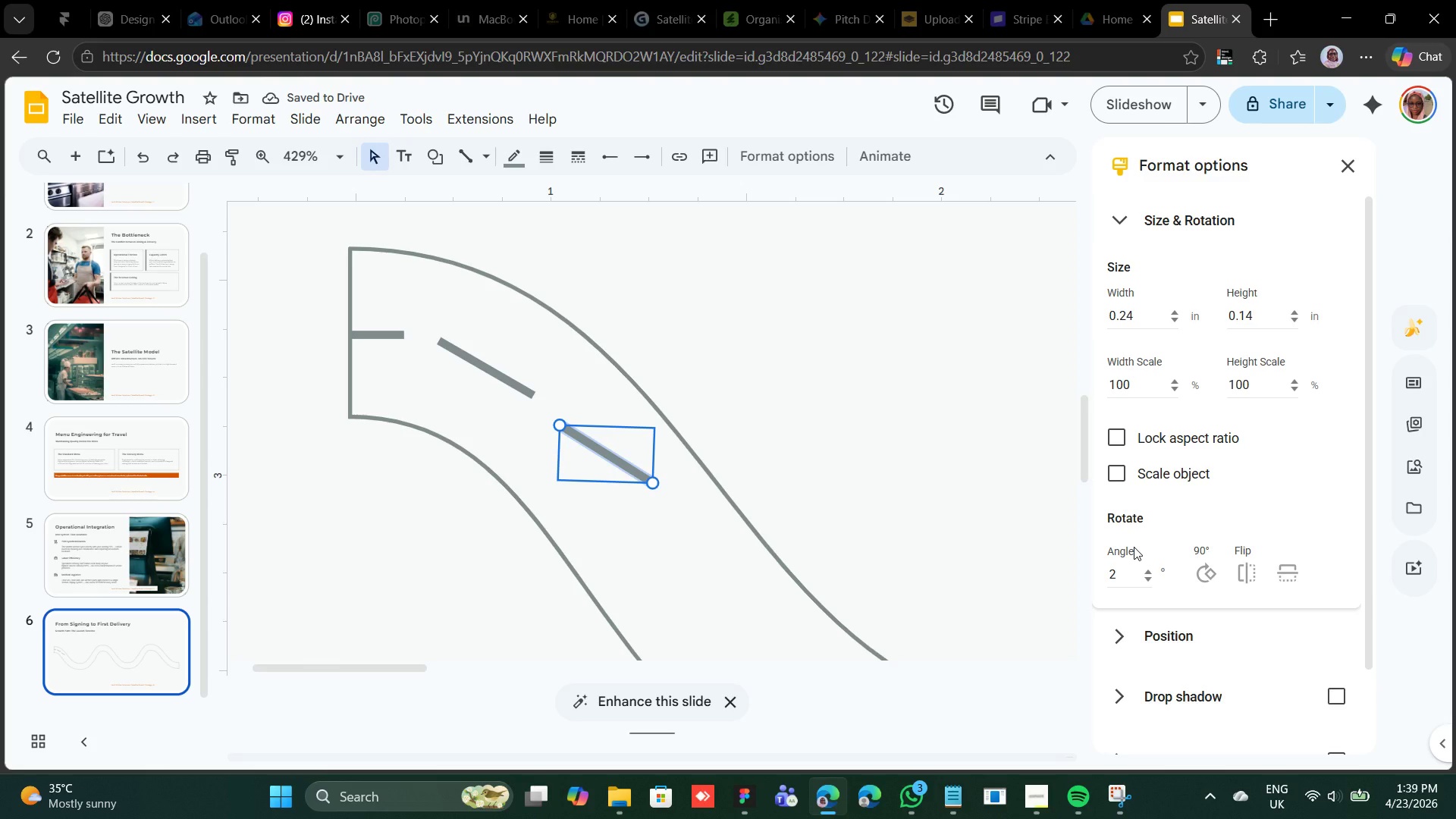 
key(ArrowDown)
 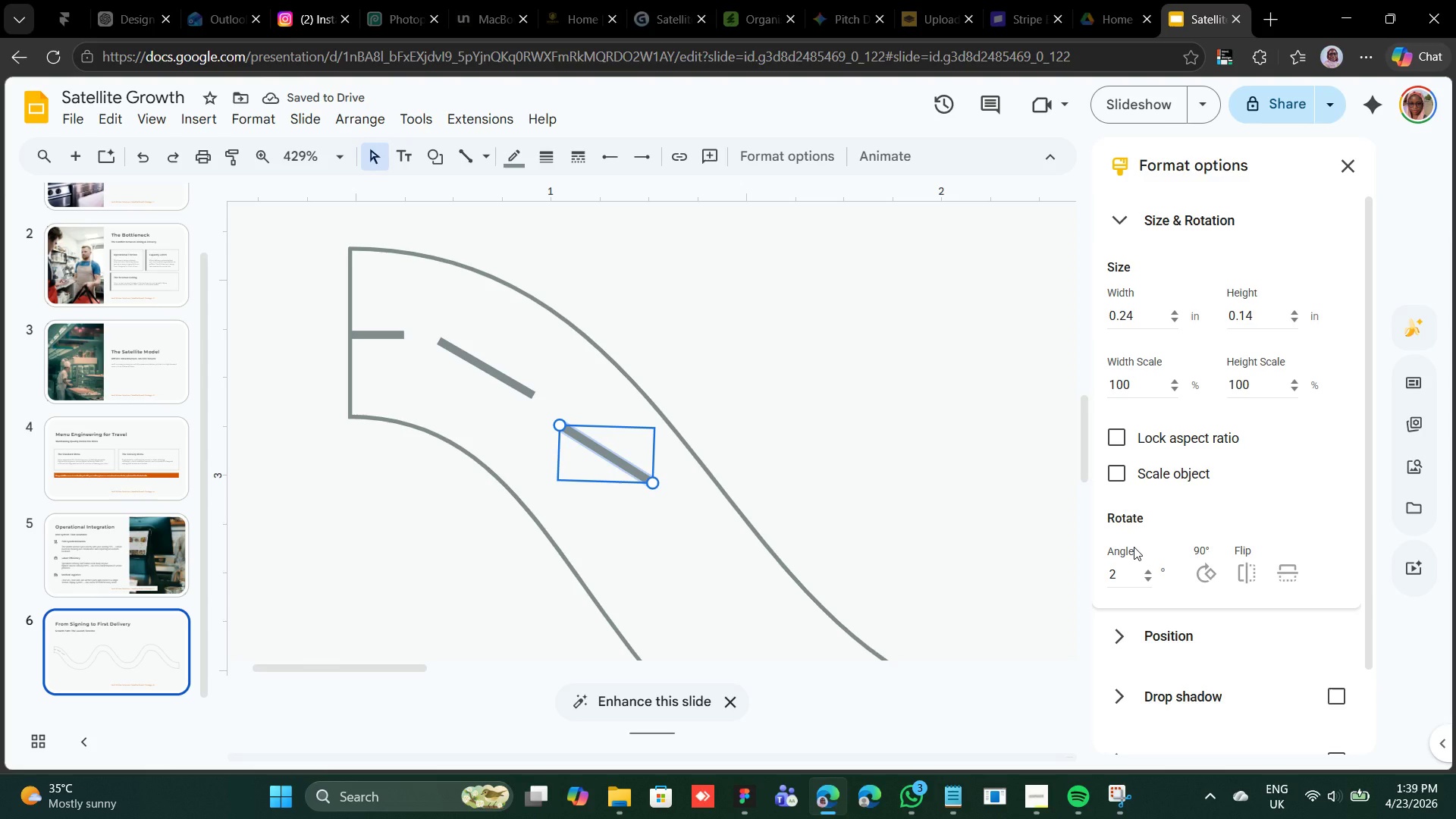 
key(ArrowRight)
 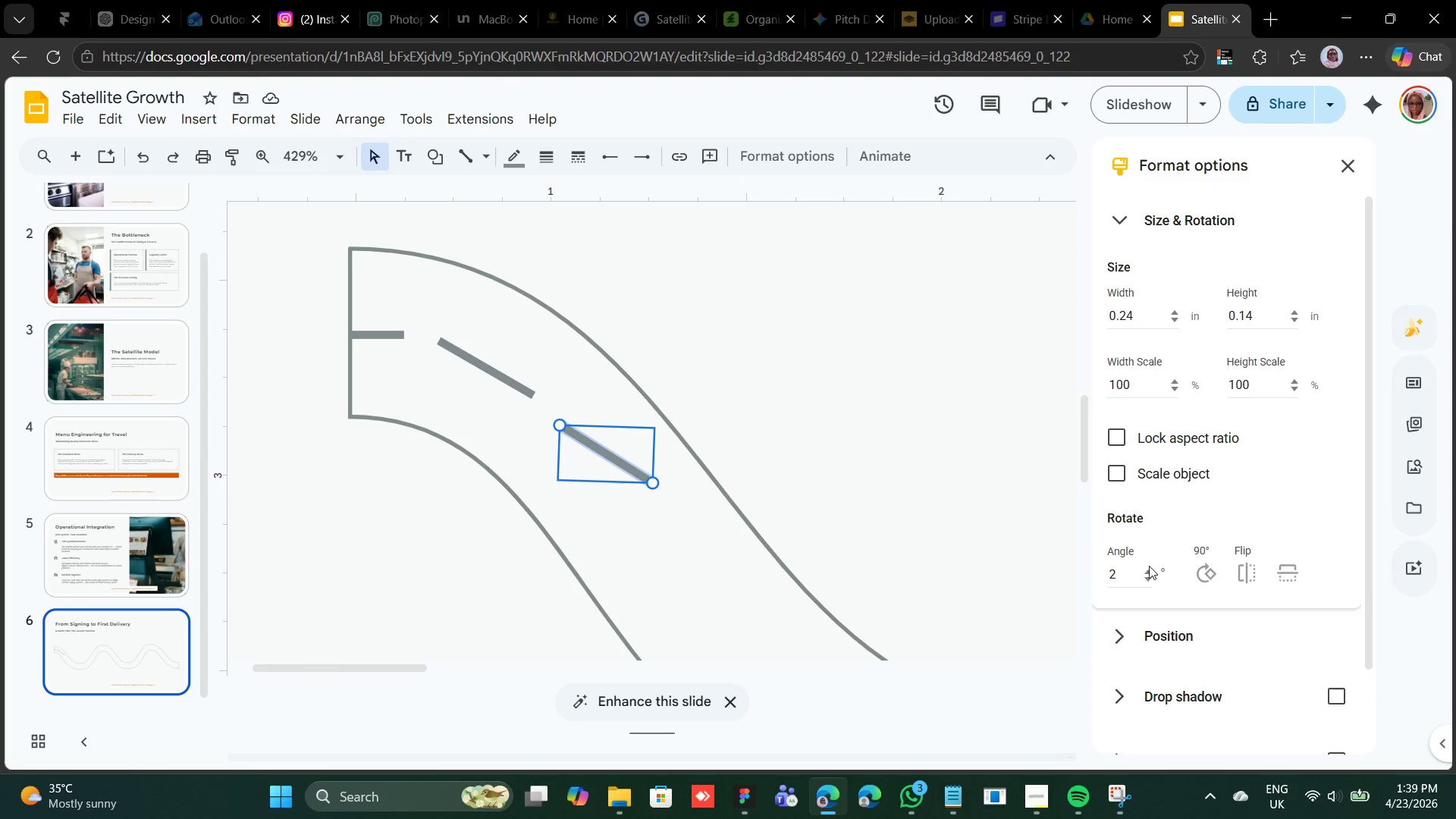 
left_click([1150, 569])
 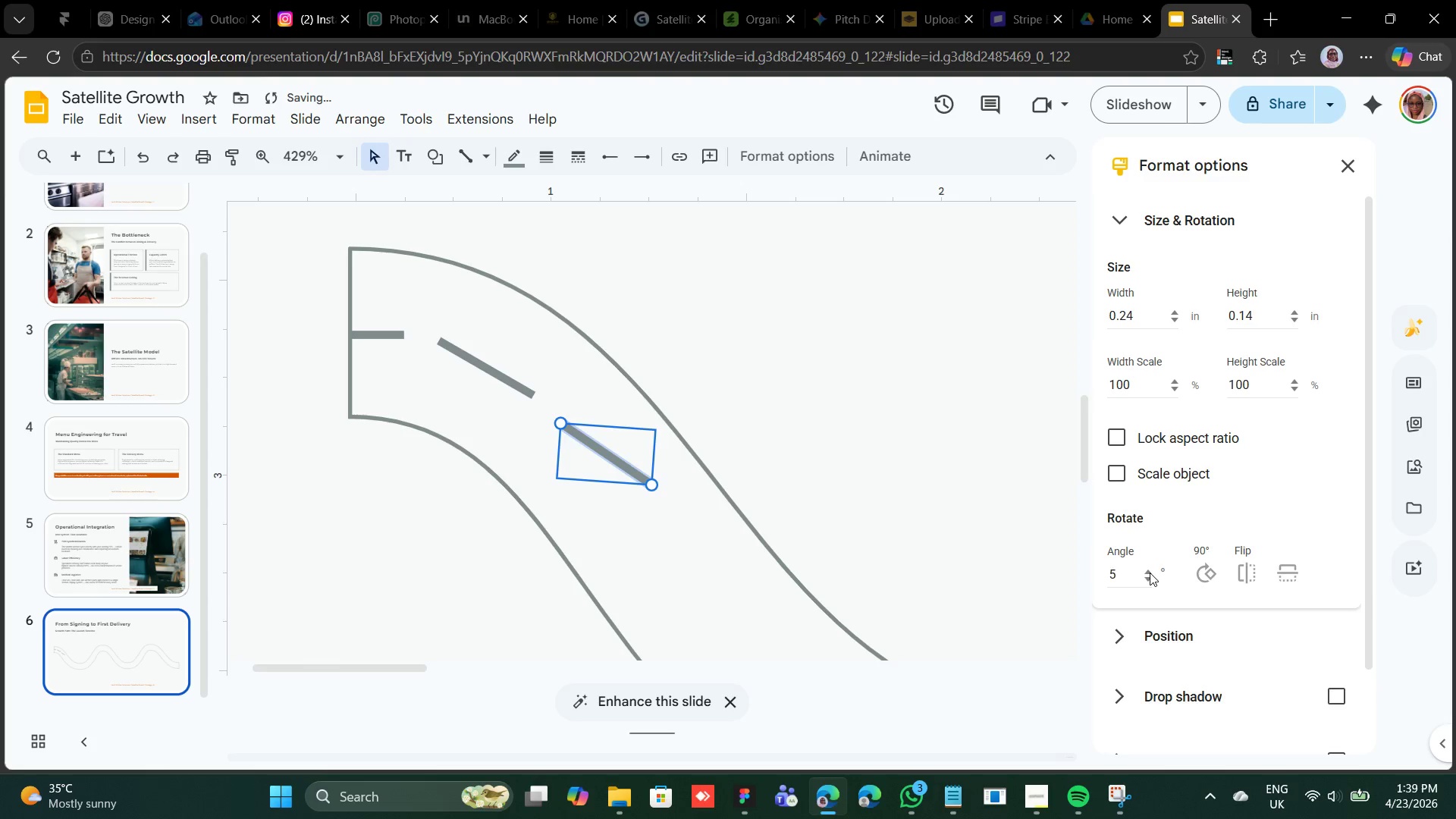 
triple_click([1150, 573])
 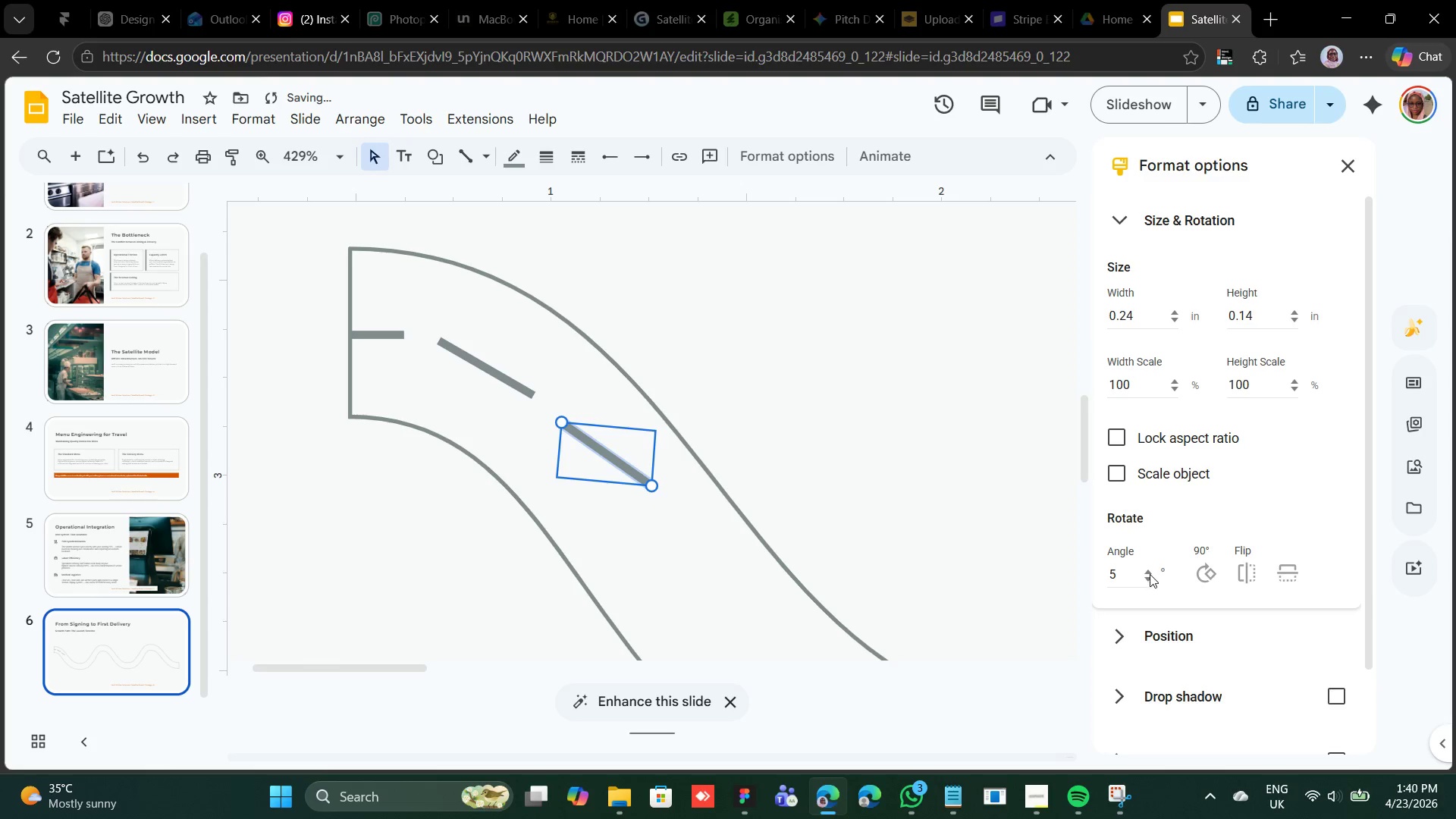 
triple_click([1150, 574])
 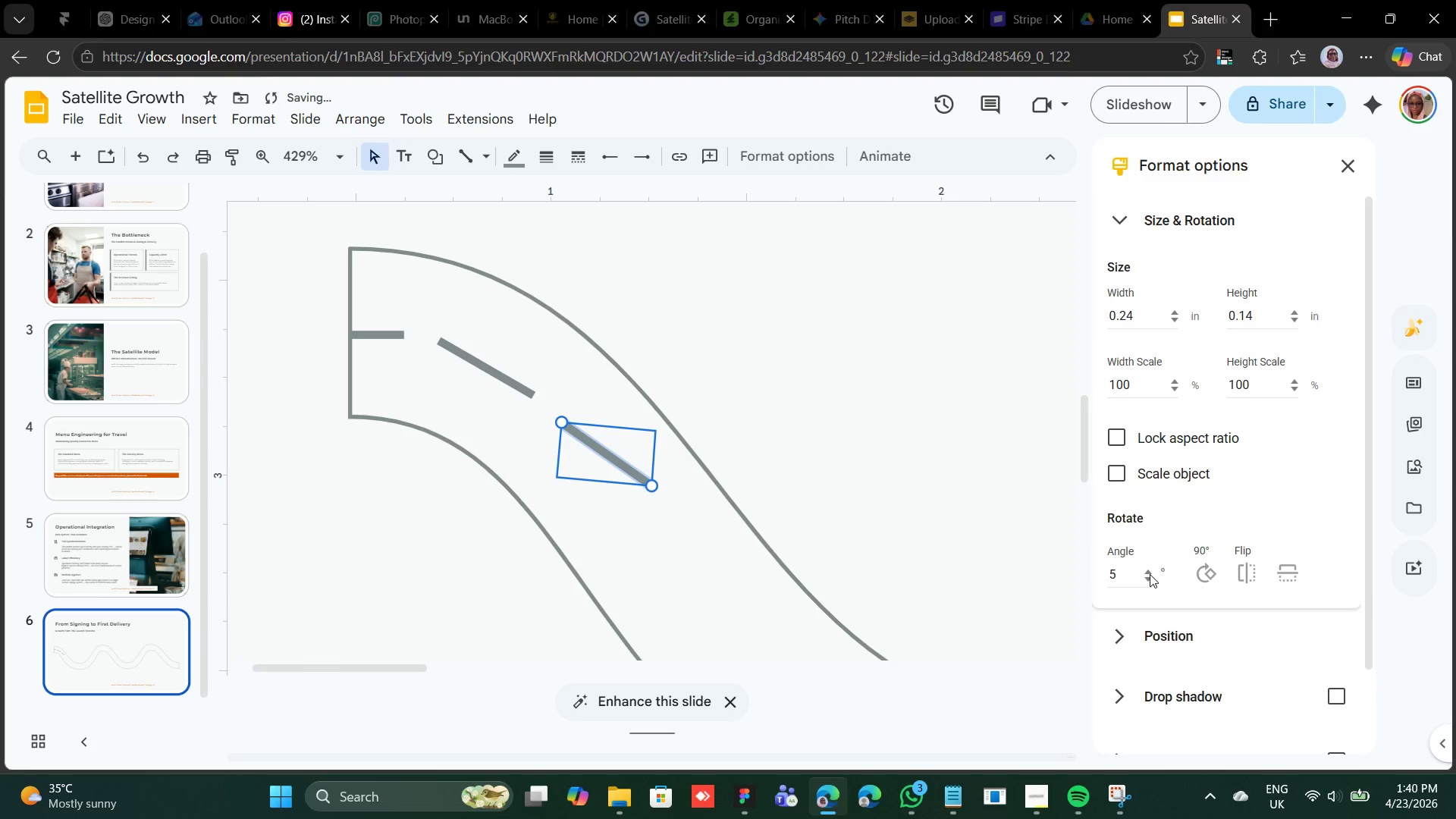 
triple_click([1150, 574])
 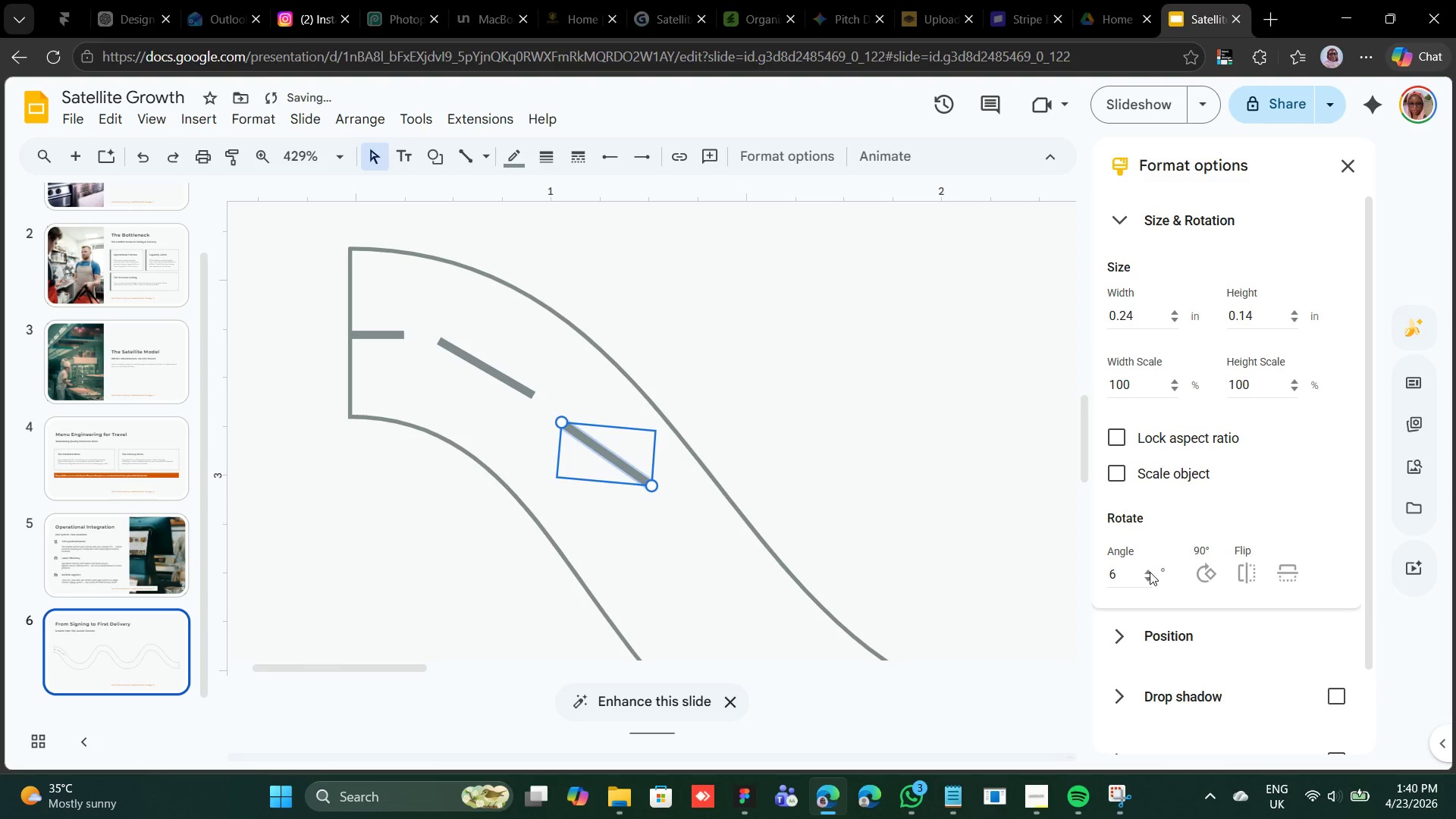 
triple_click([1150, 572])
 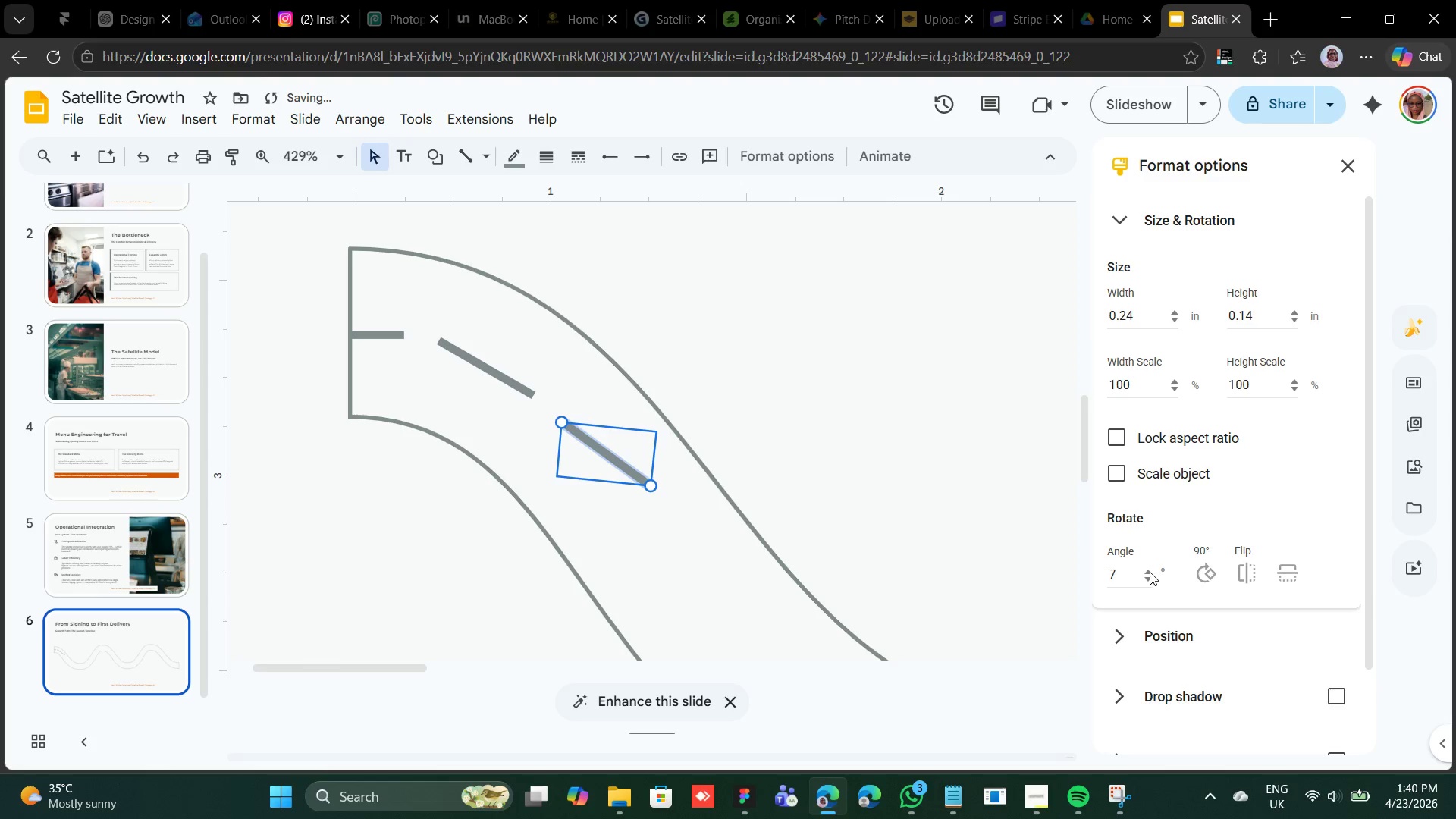 
triple_click([1150, 572])
 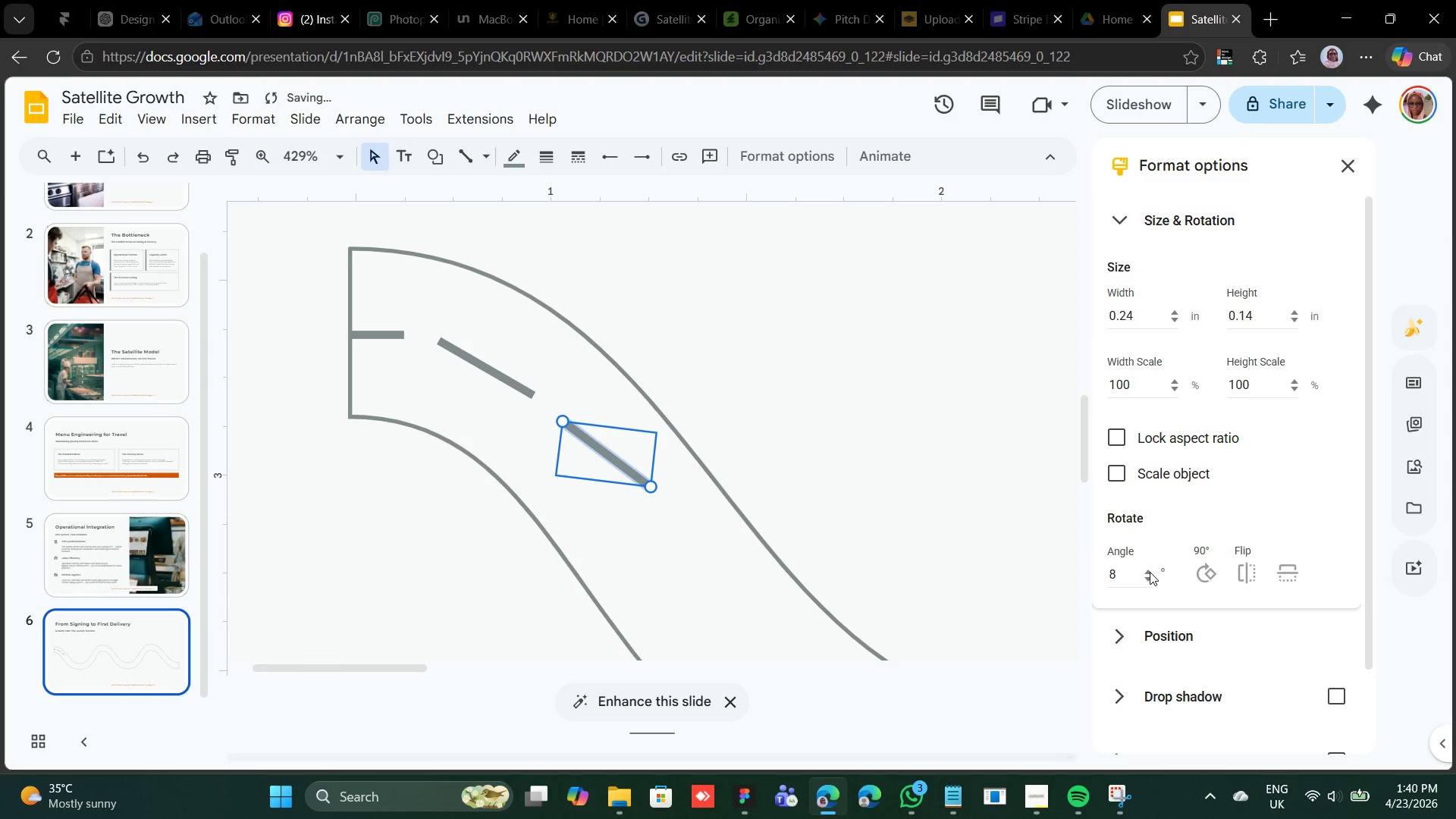 
triple_click([1150, 572])
 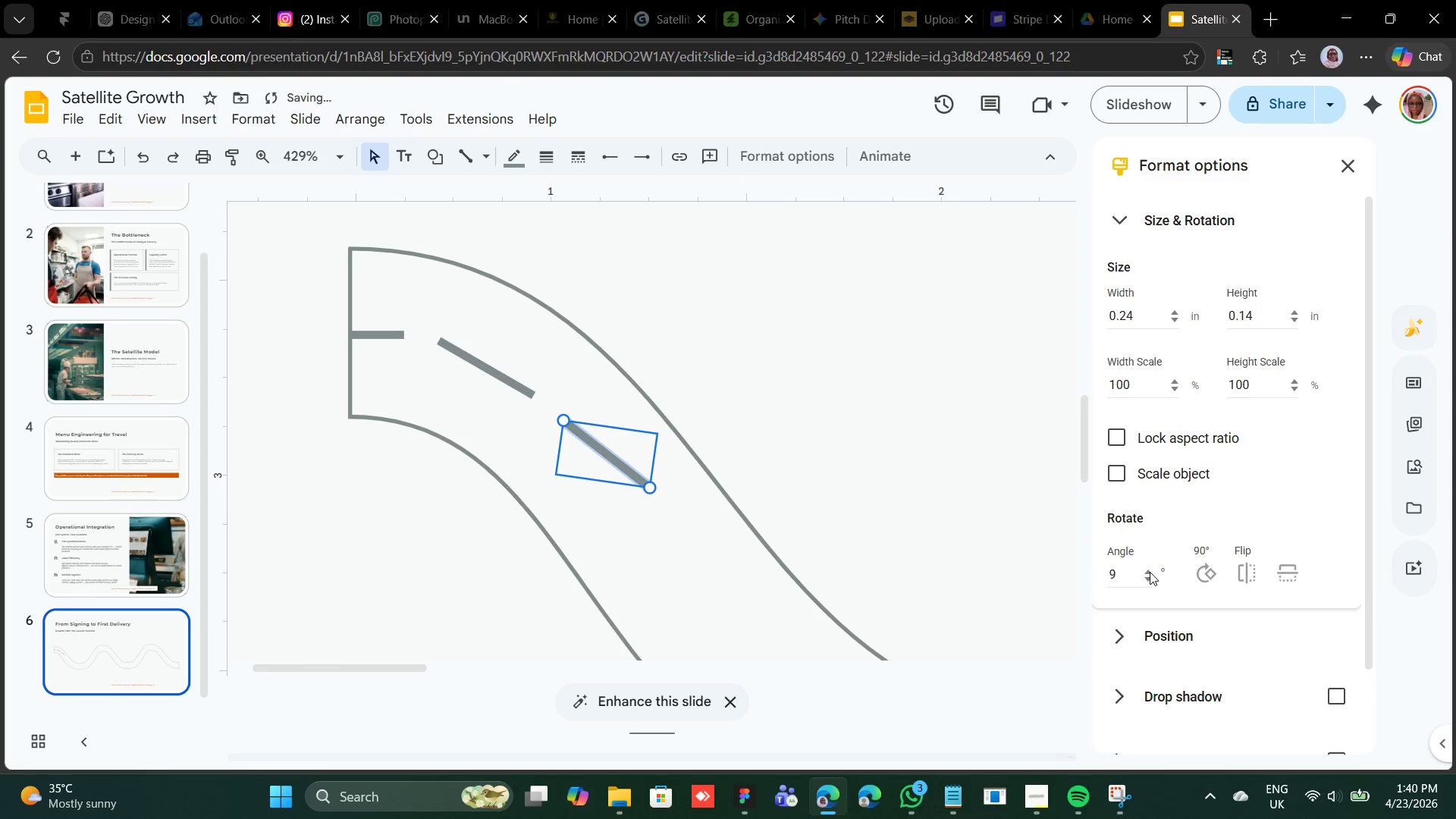 
triple_click([1150, 572])
 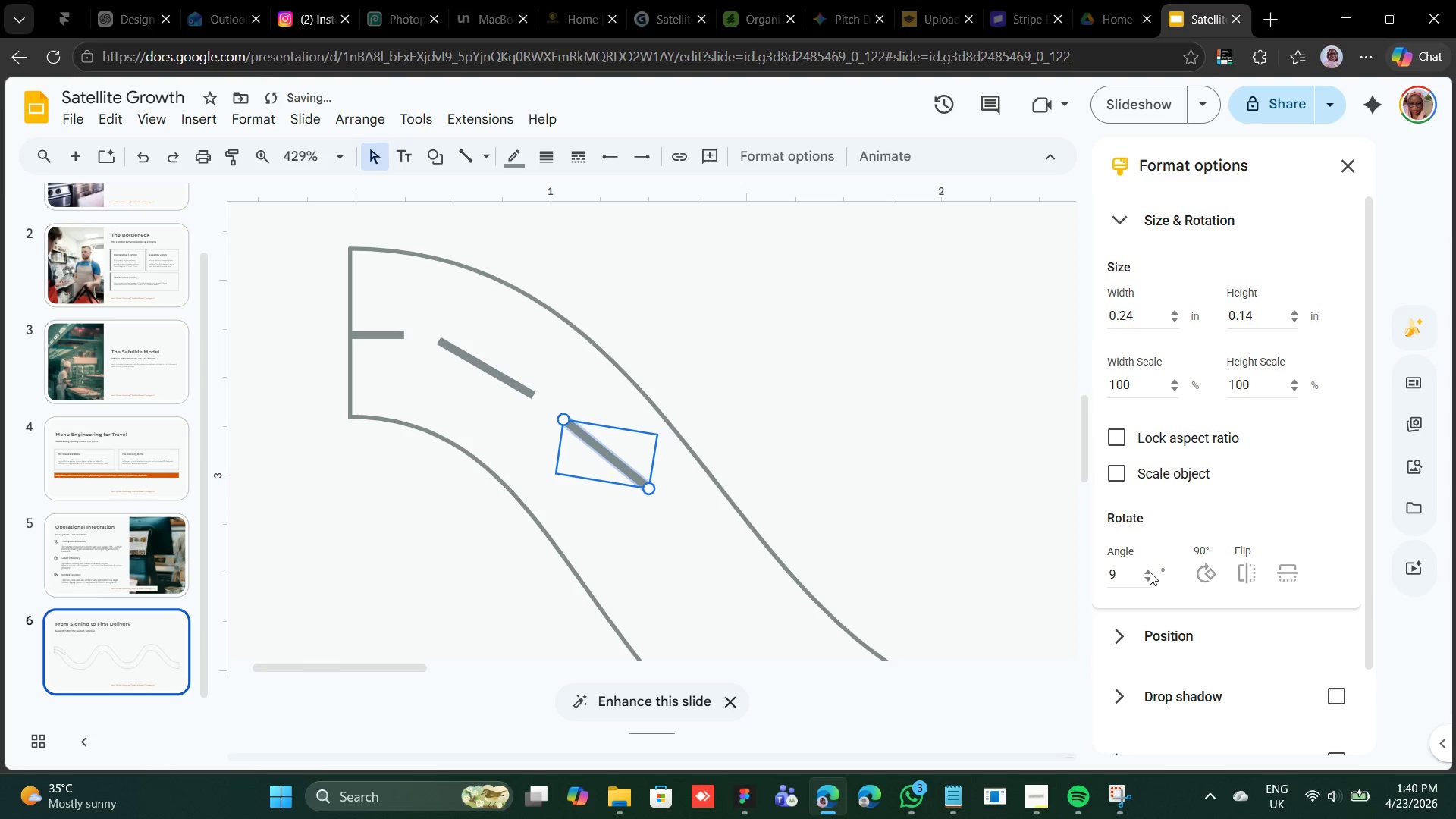 
triple_click([1150, 572])
 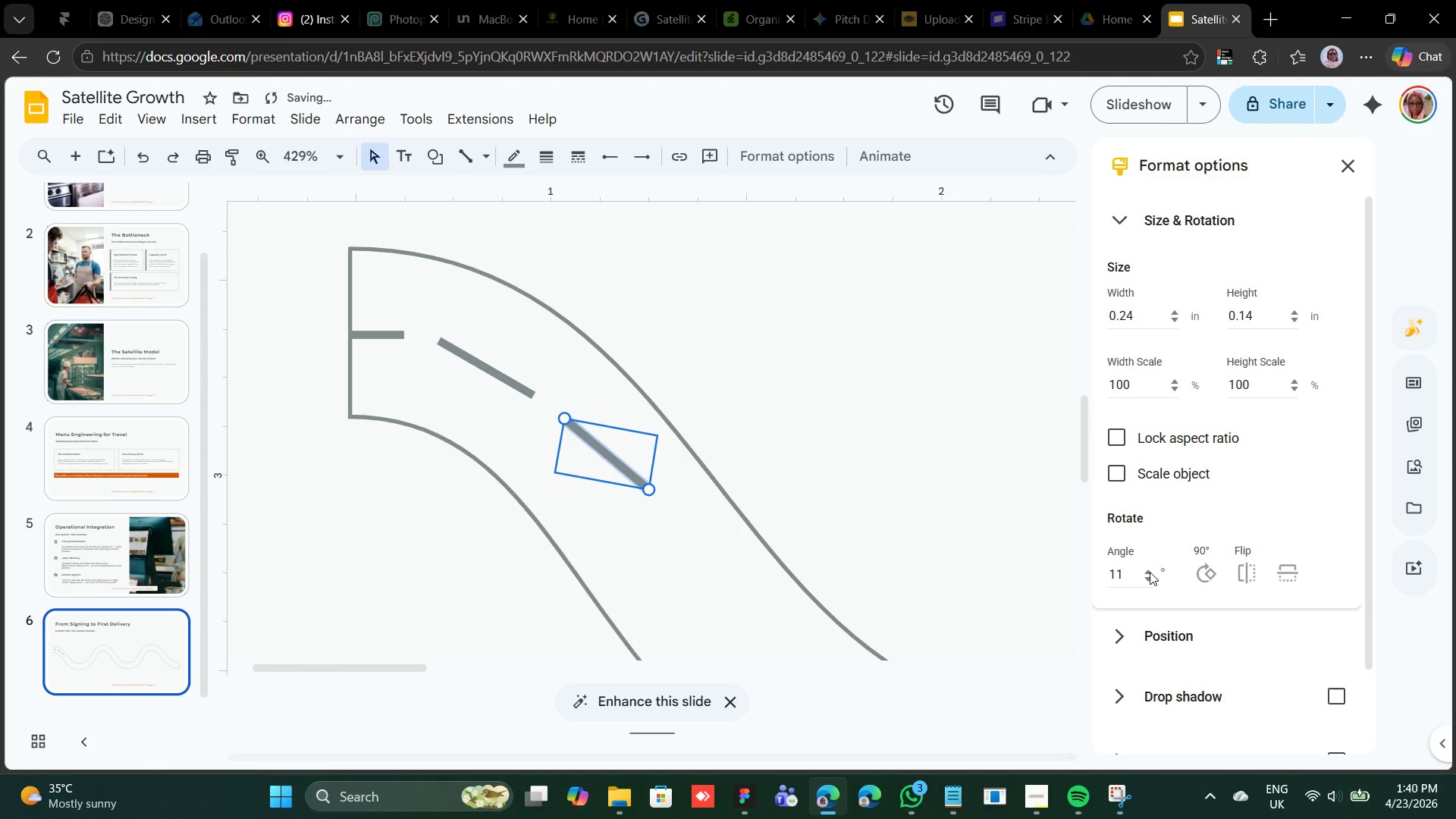 
triple_click([1150, 572])
 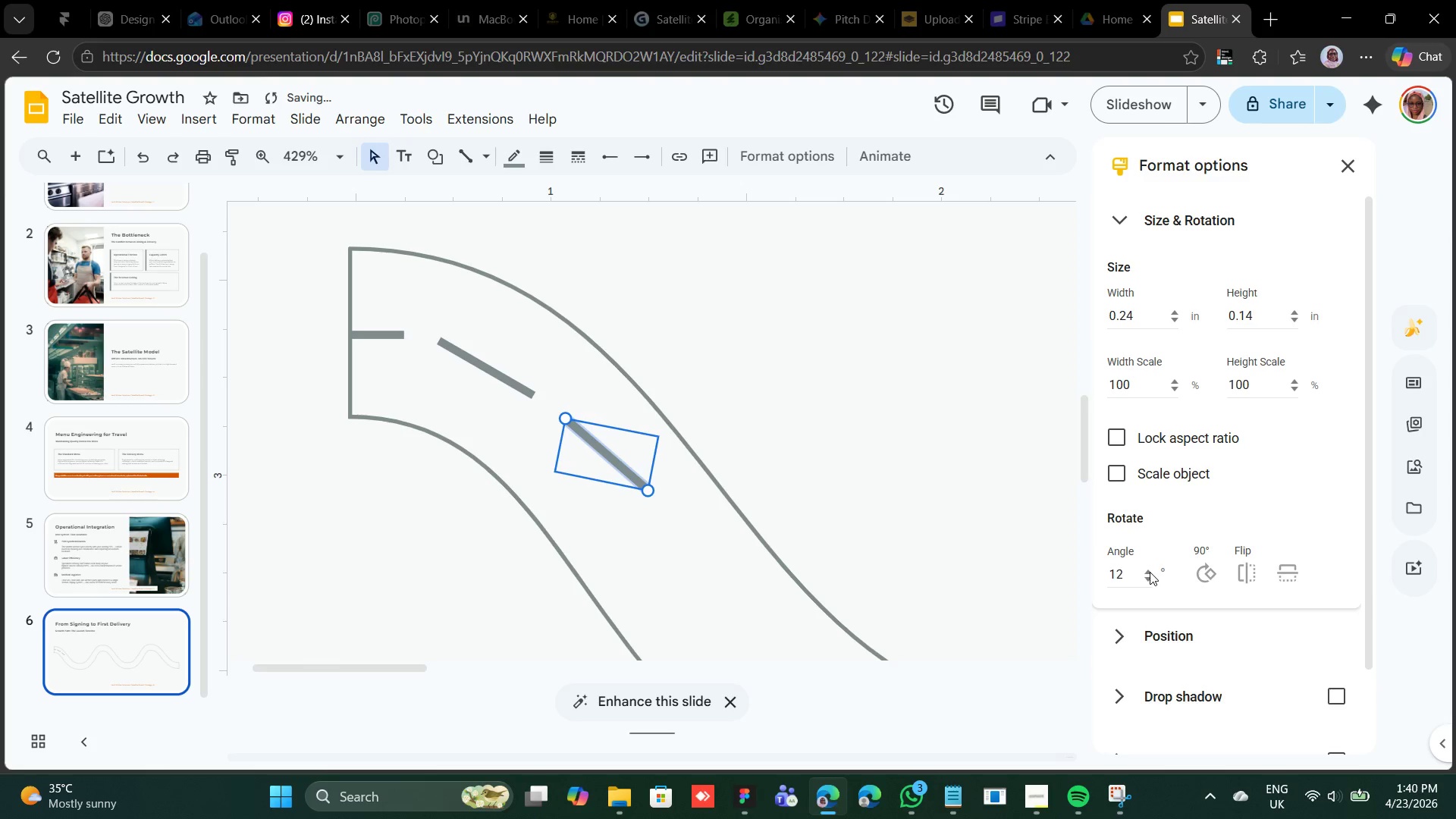 
triple_click([1150, 572])
 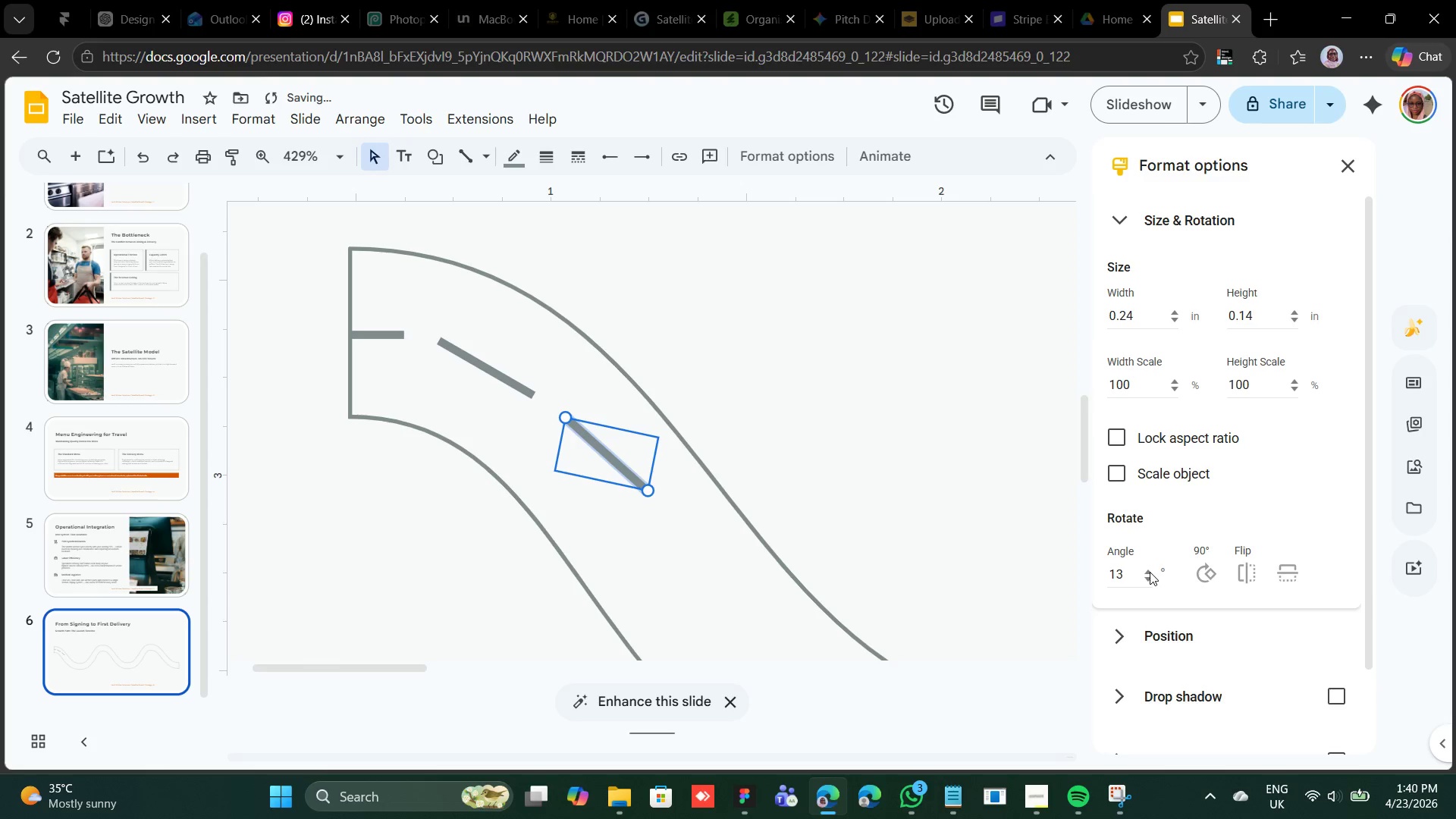 
triple_click([1150, 572])
 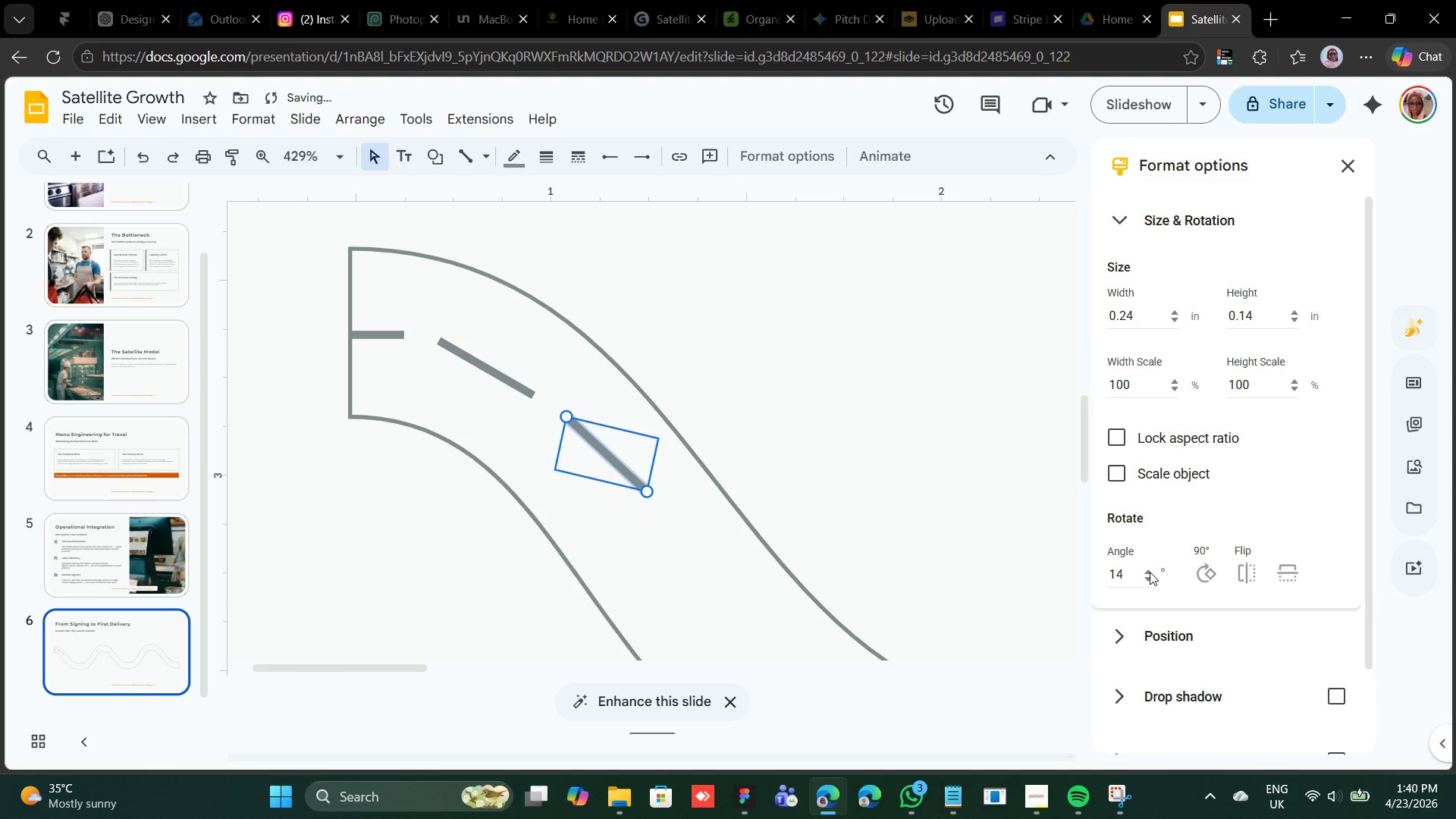 
triple_click([1150, 572])
 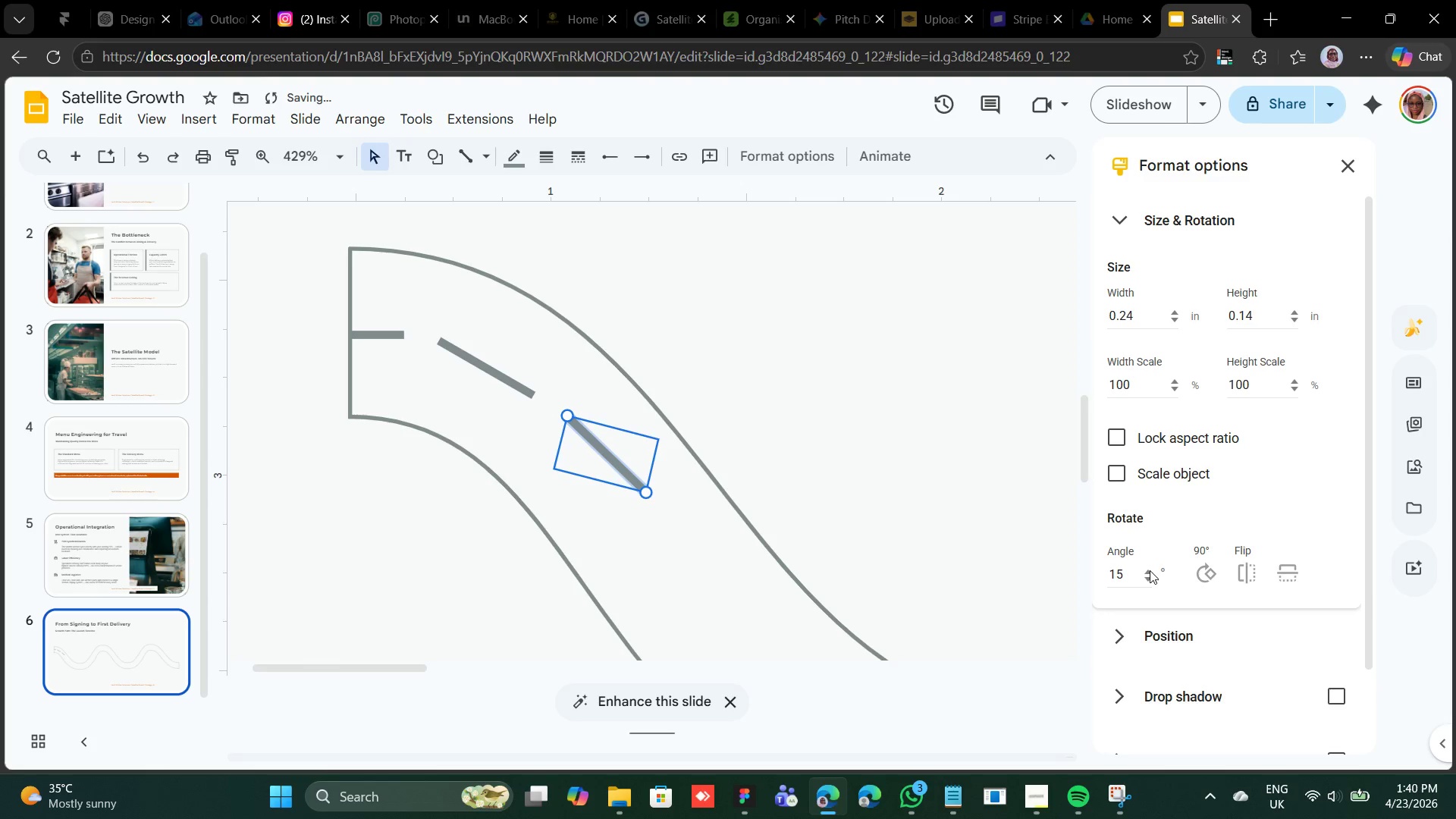 
triple_click([1150, 570])
 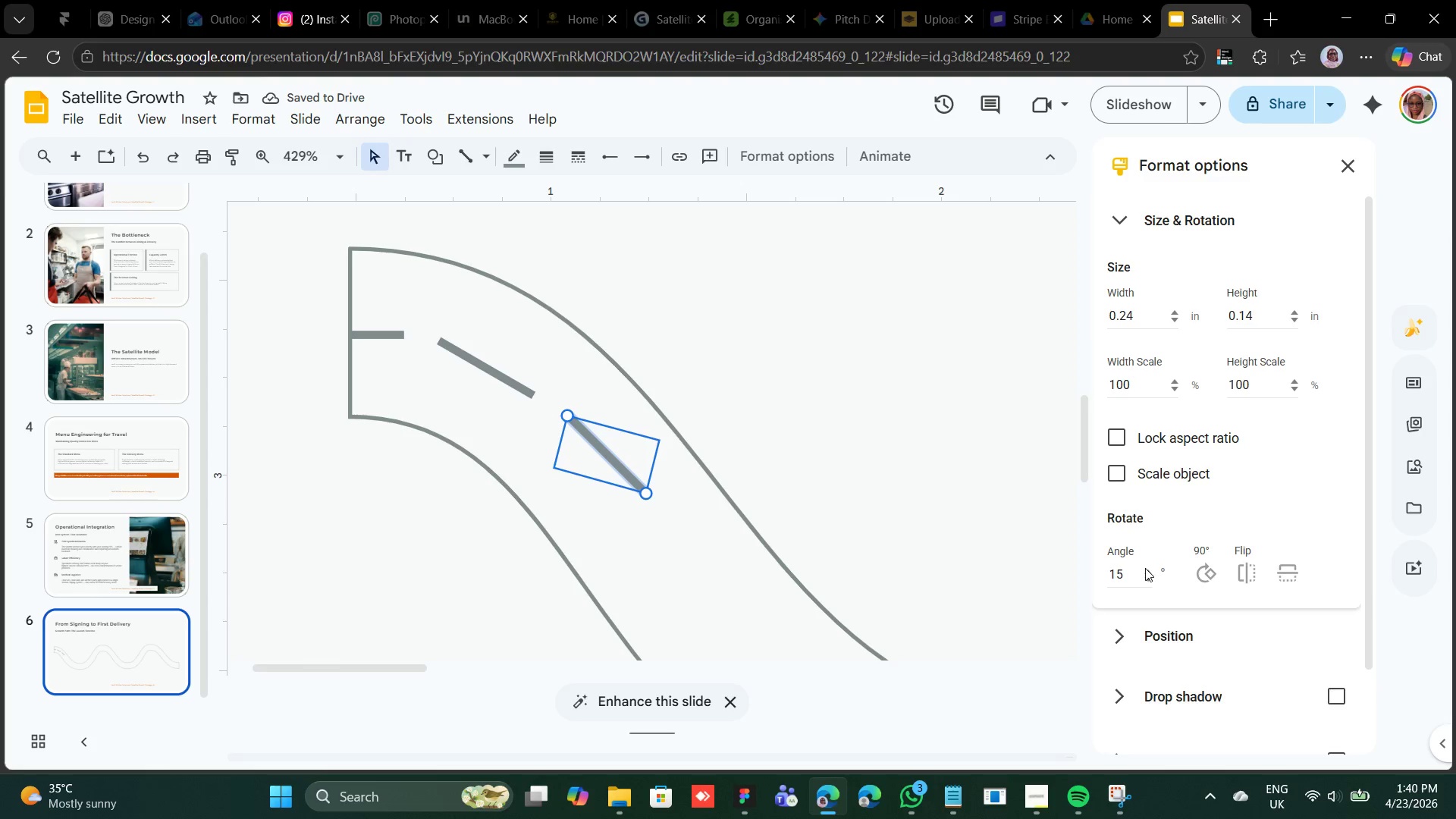 
wait(5.3)
 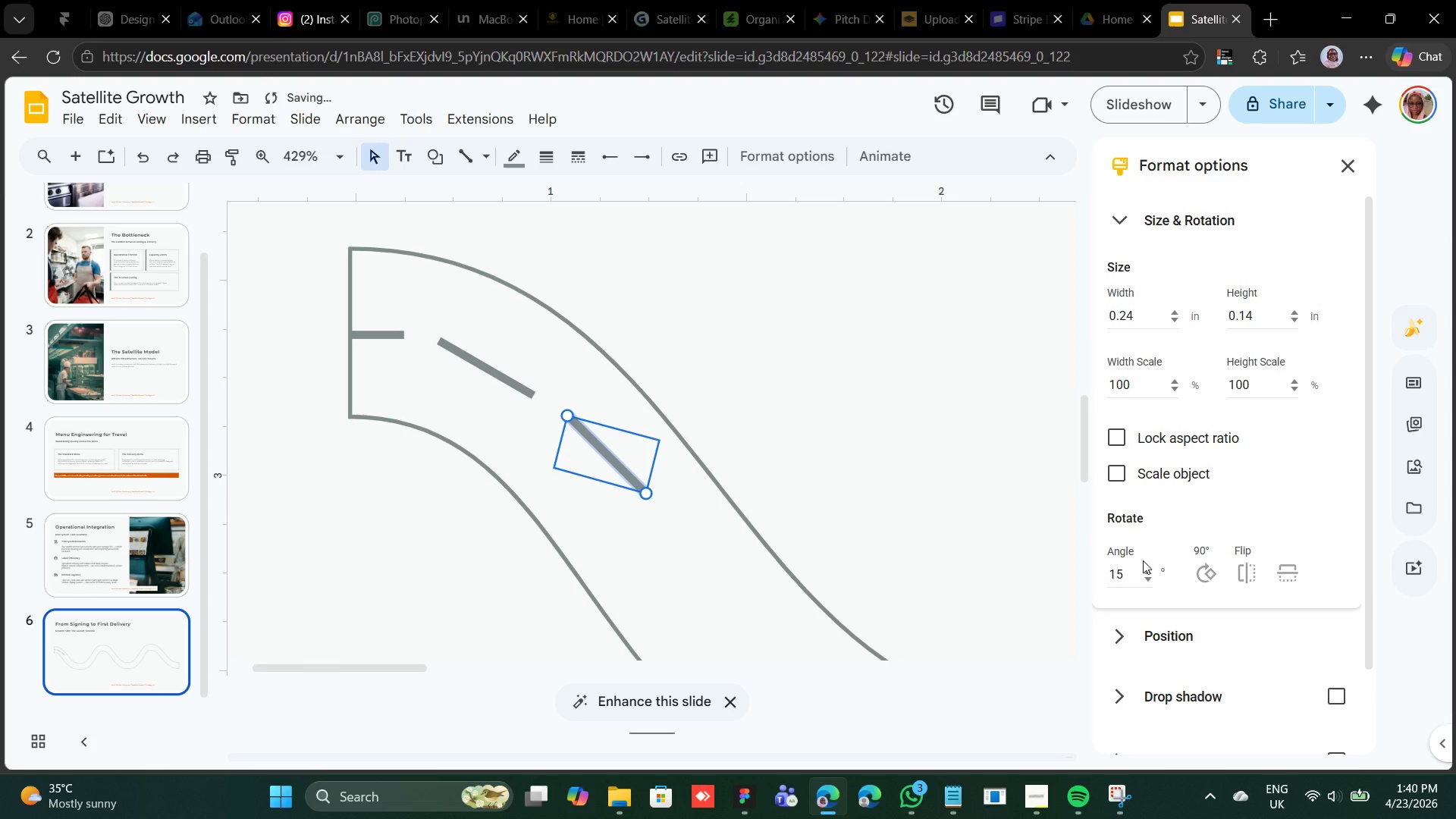 
left_click([1149, 569])
 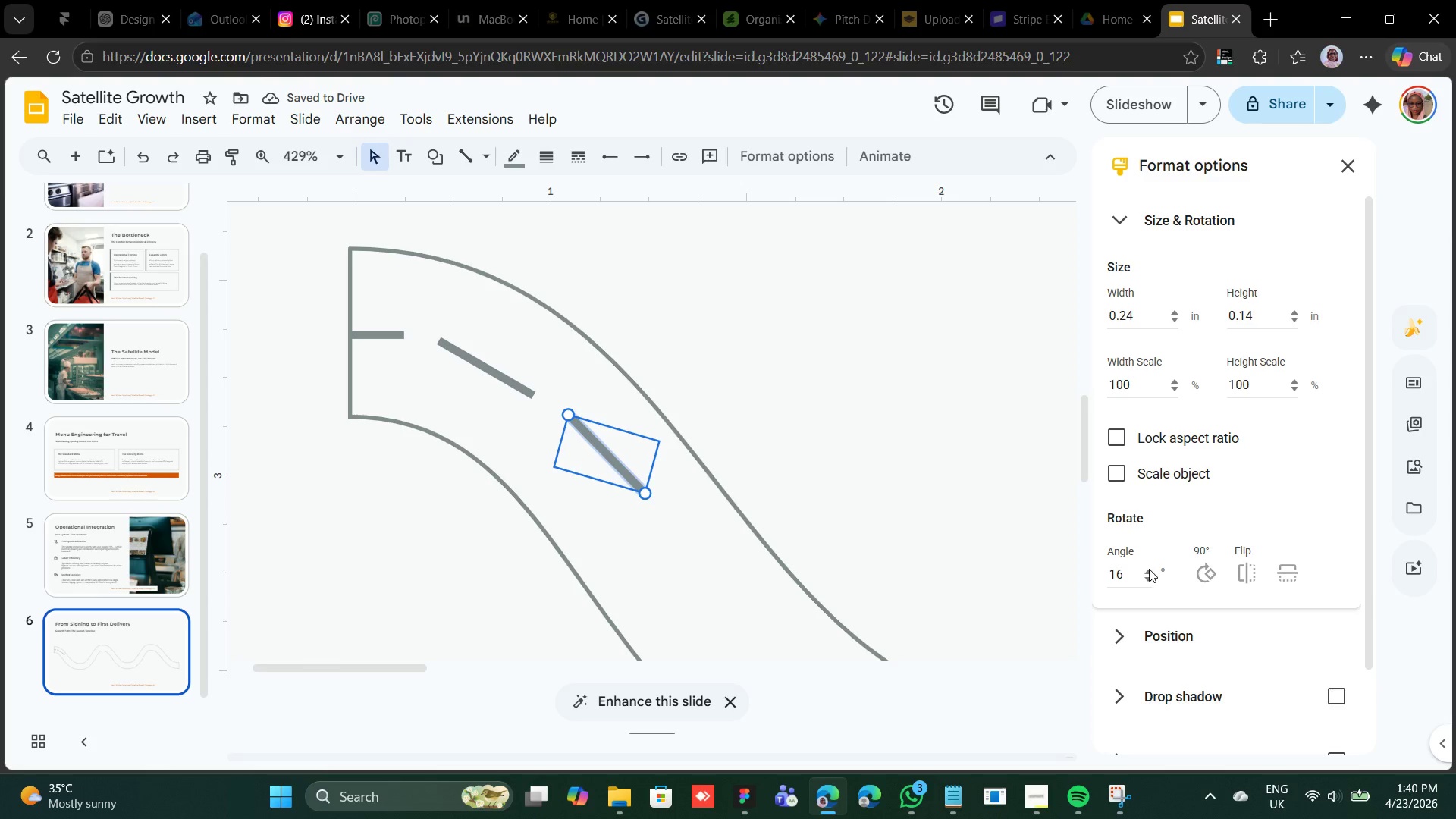 
double_click([1149, 573])
 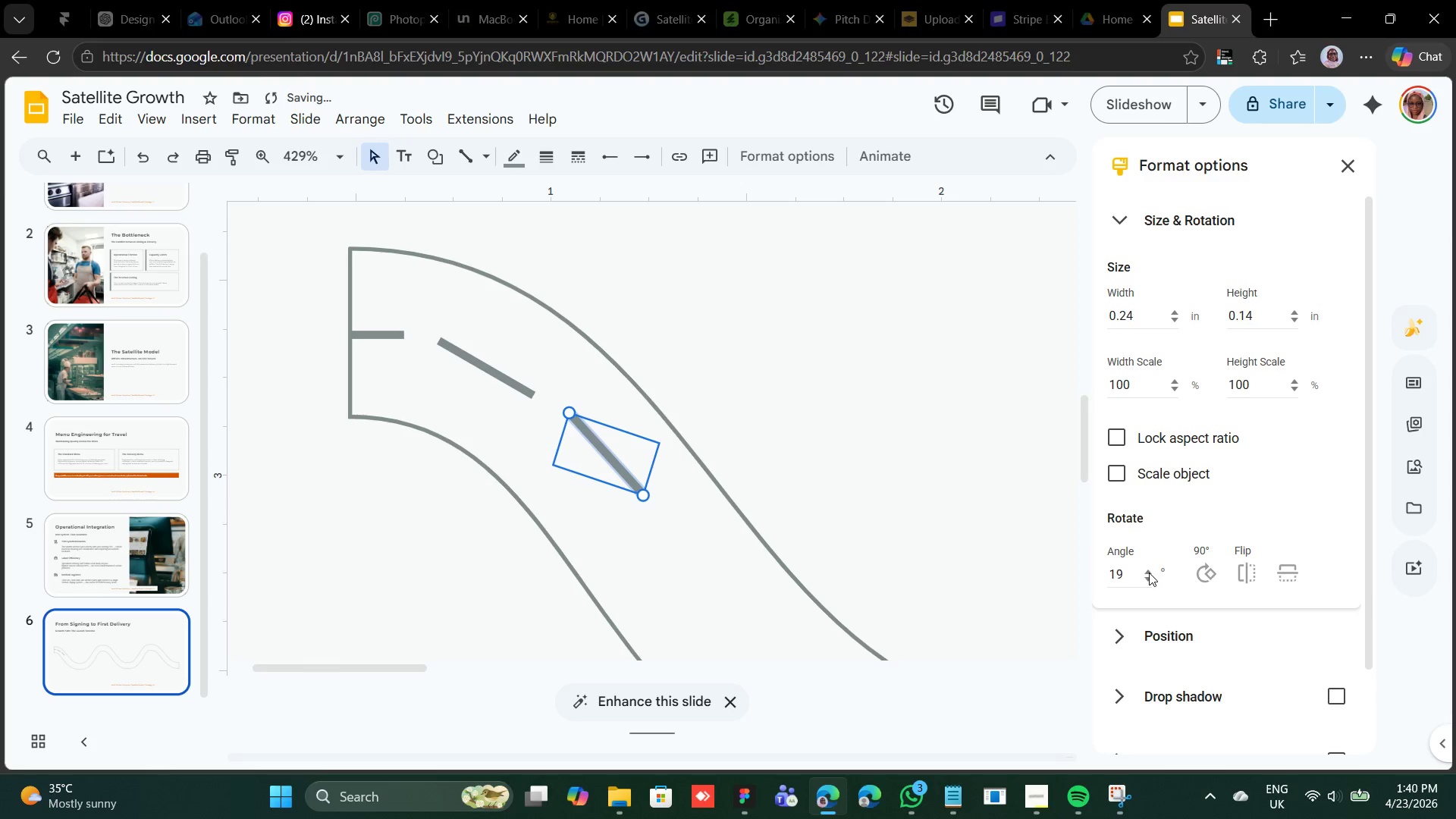 
triple_click([1149, 573])
 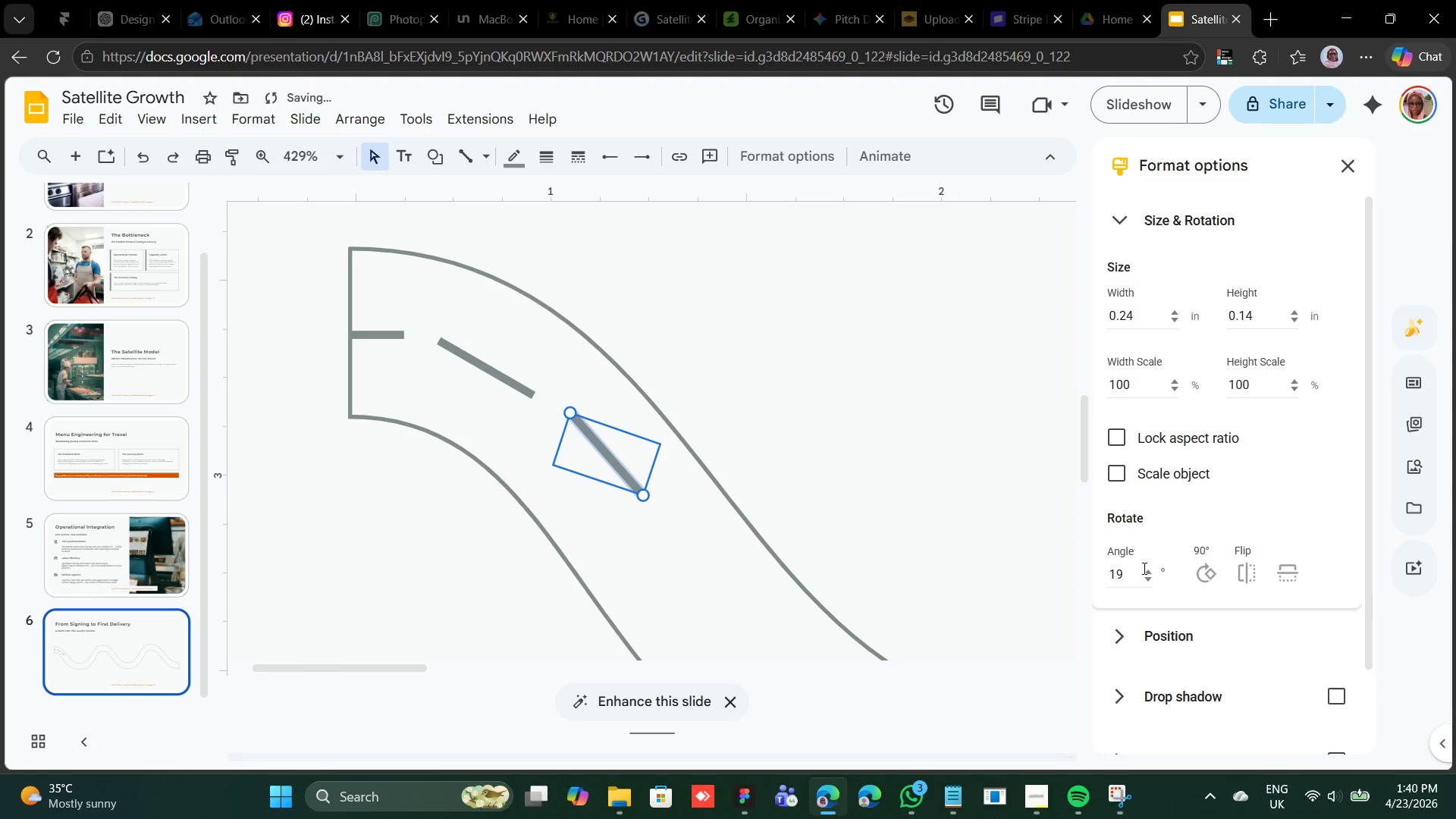 
key(ArrowLeft)
 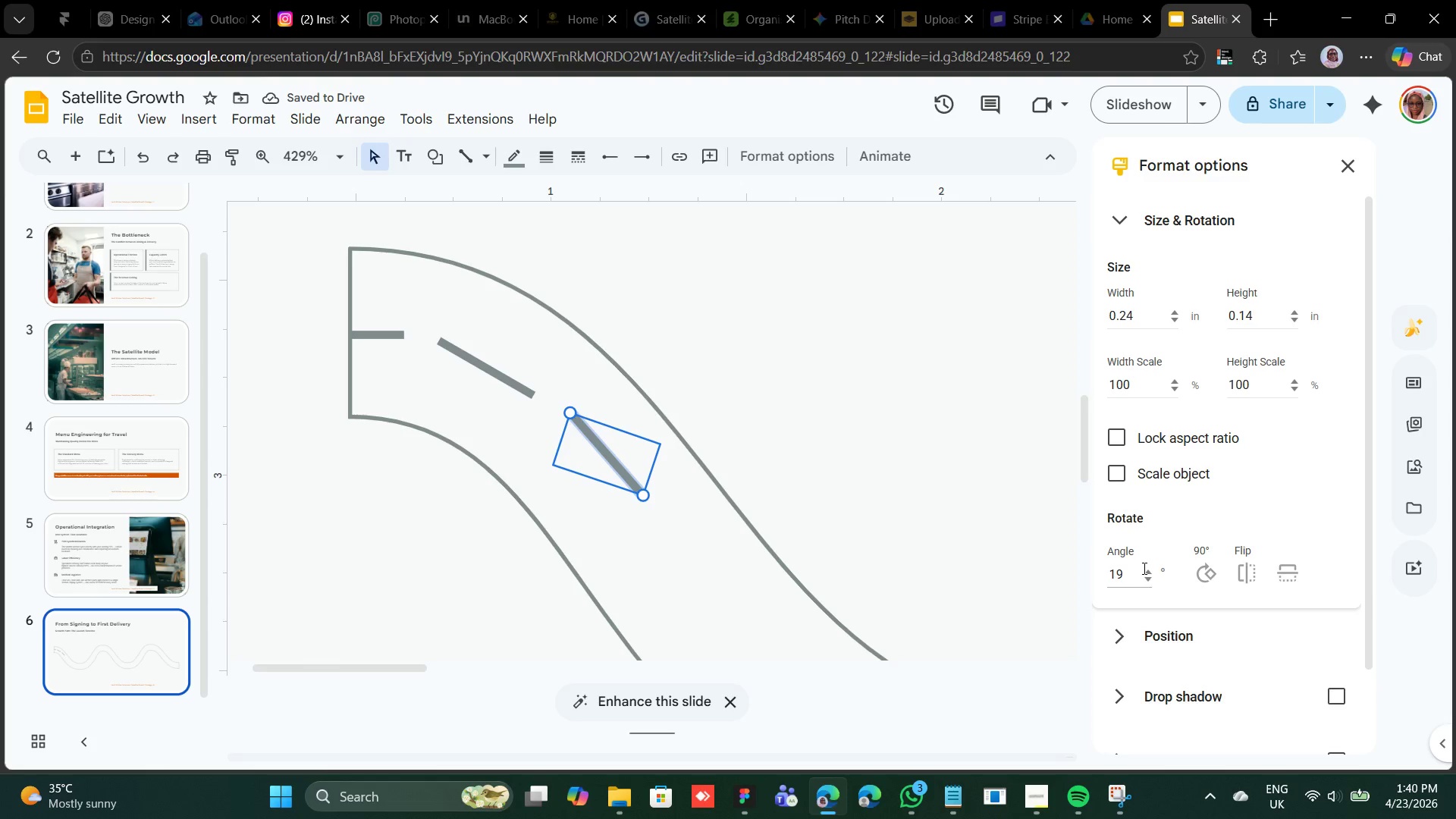 
key(ArrowLeft)
 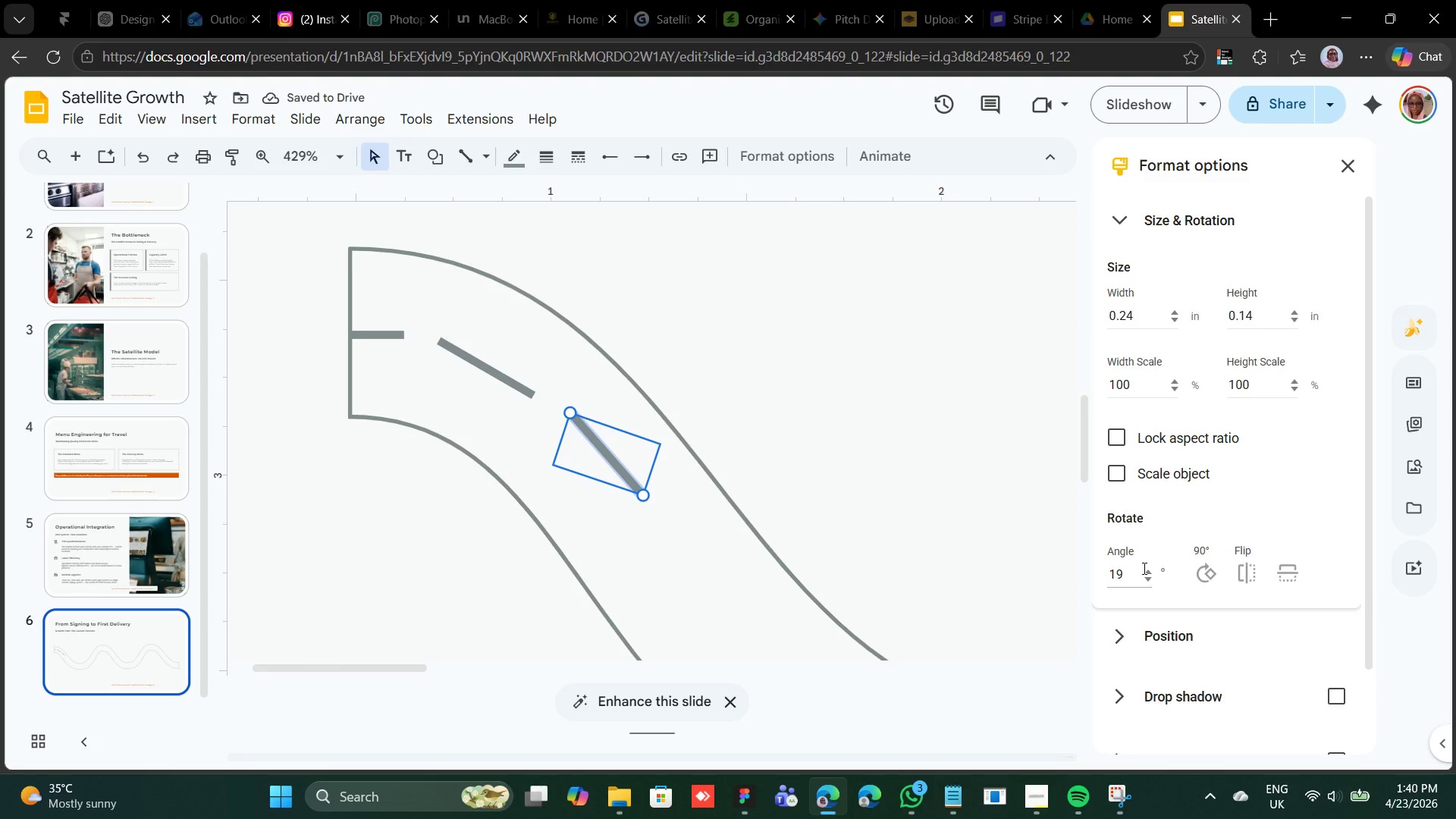 
key(ArrowLeft)
 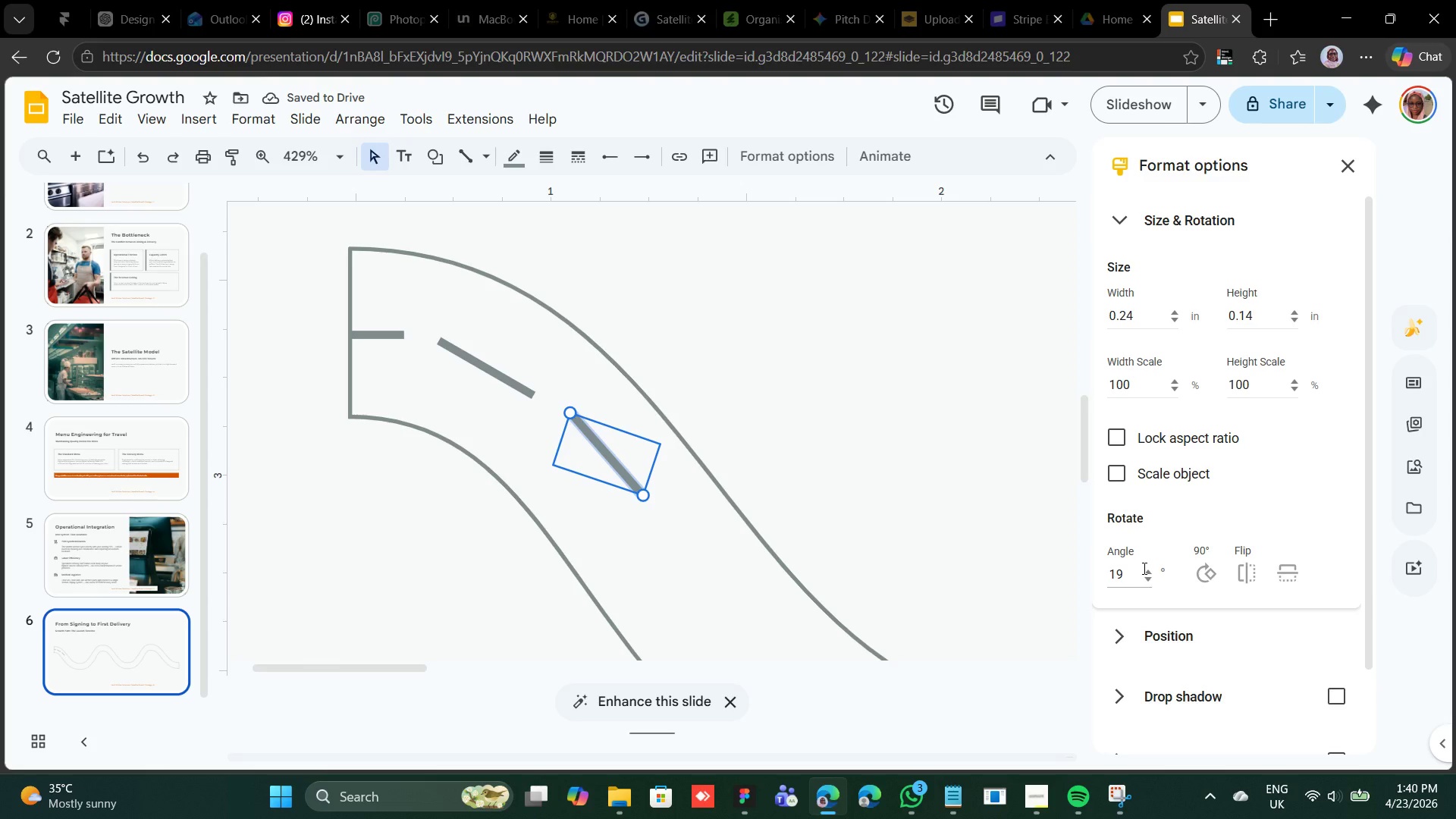 
key(ArrowLeft)
 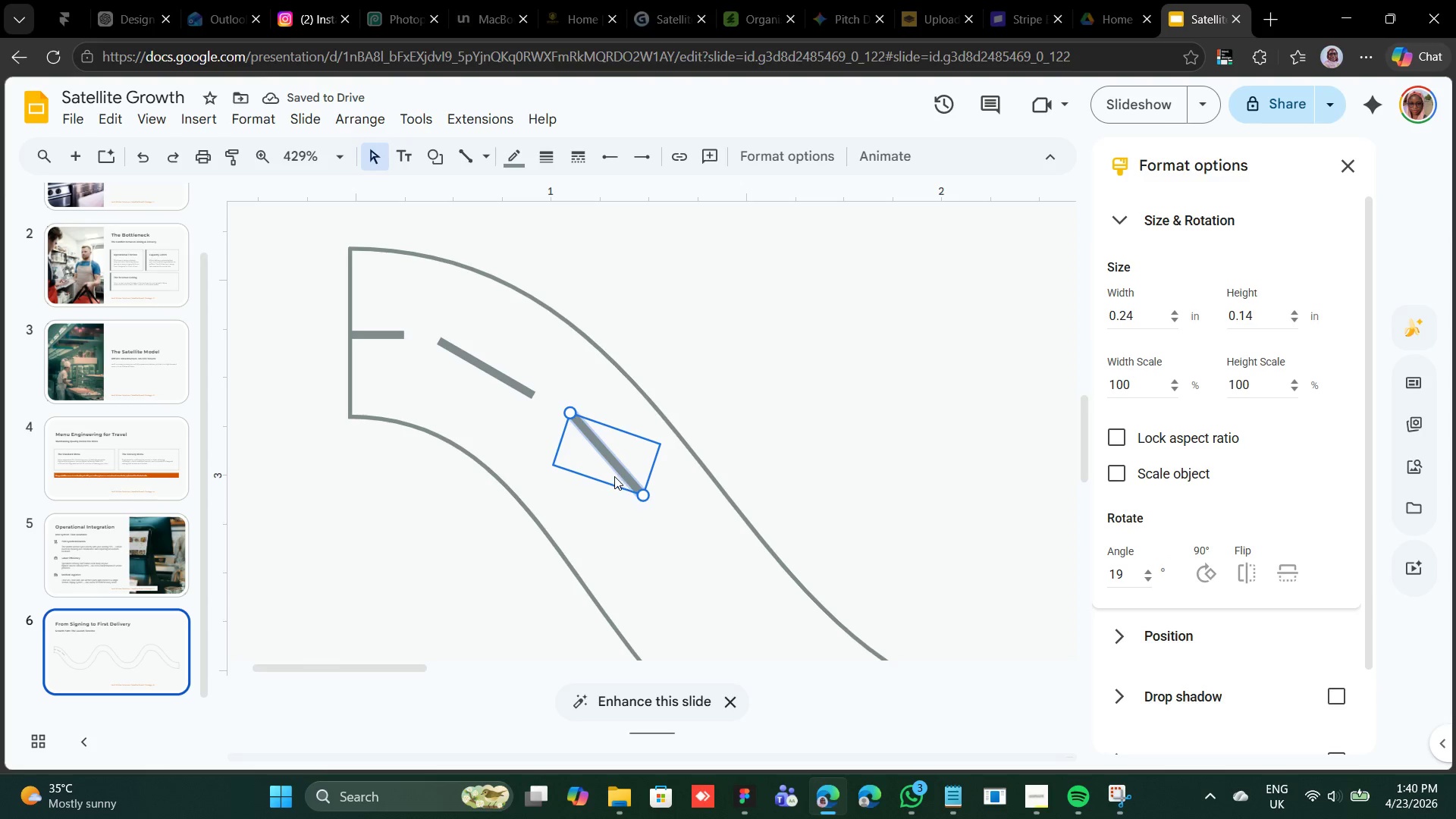 
left_click([607, 455])
 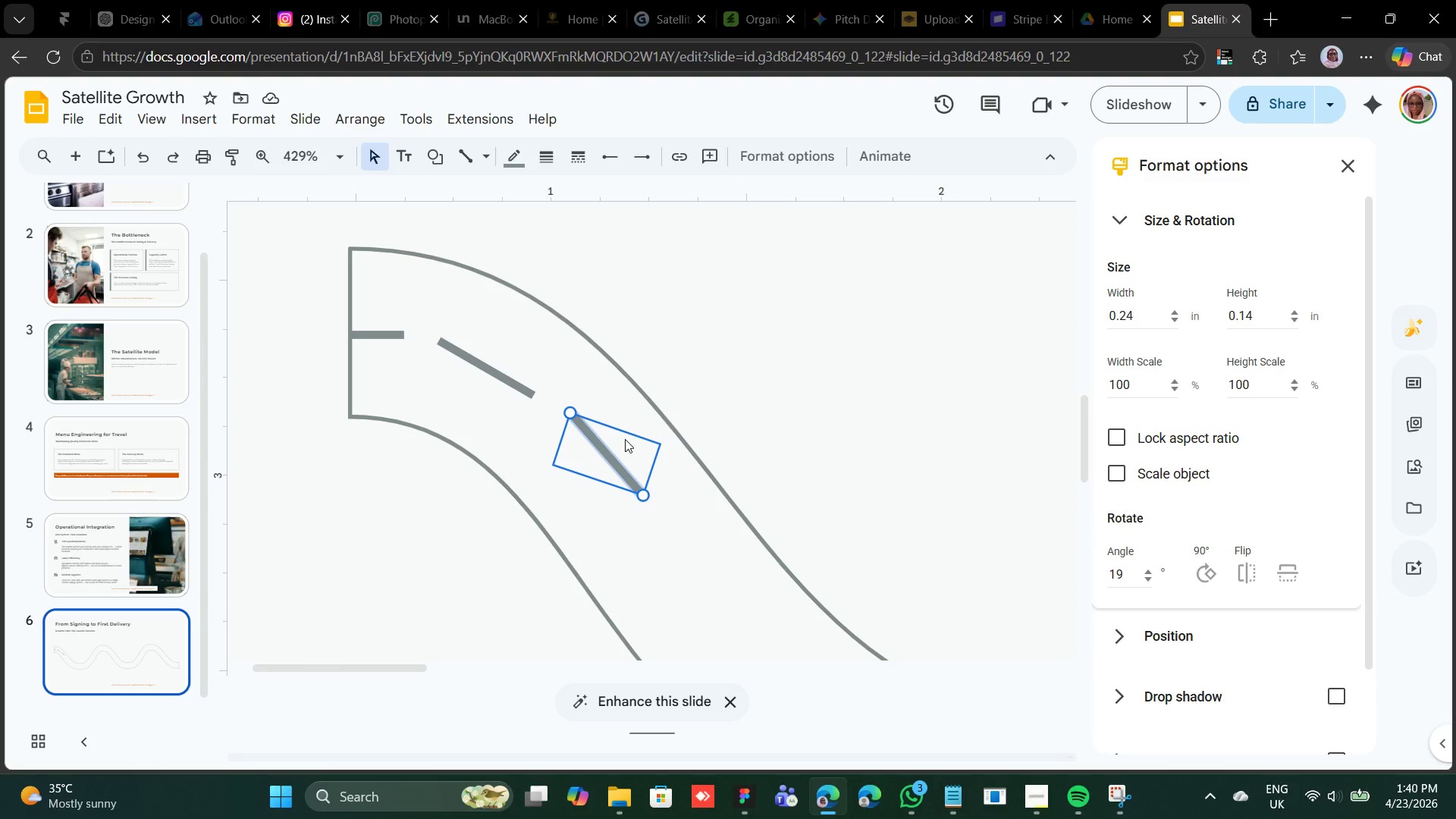 
key(ArrowLeft)
 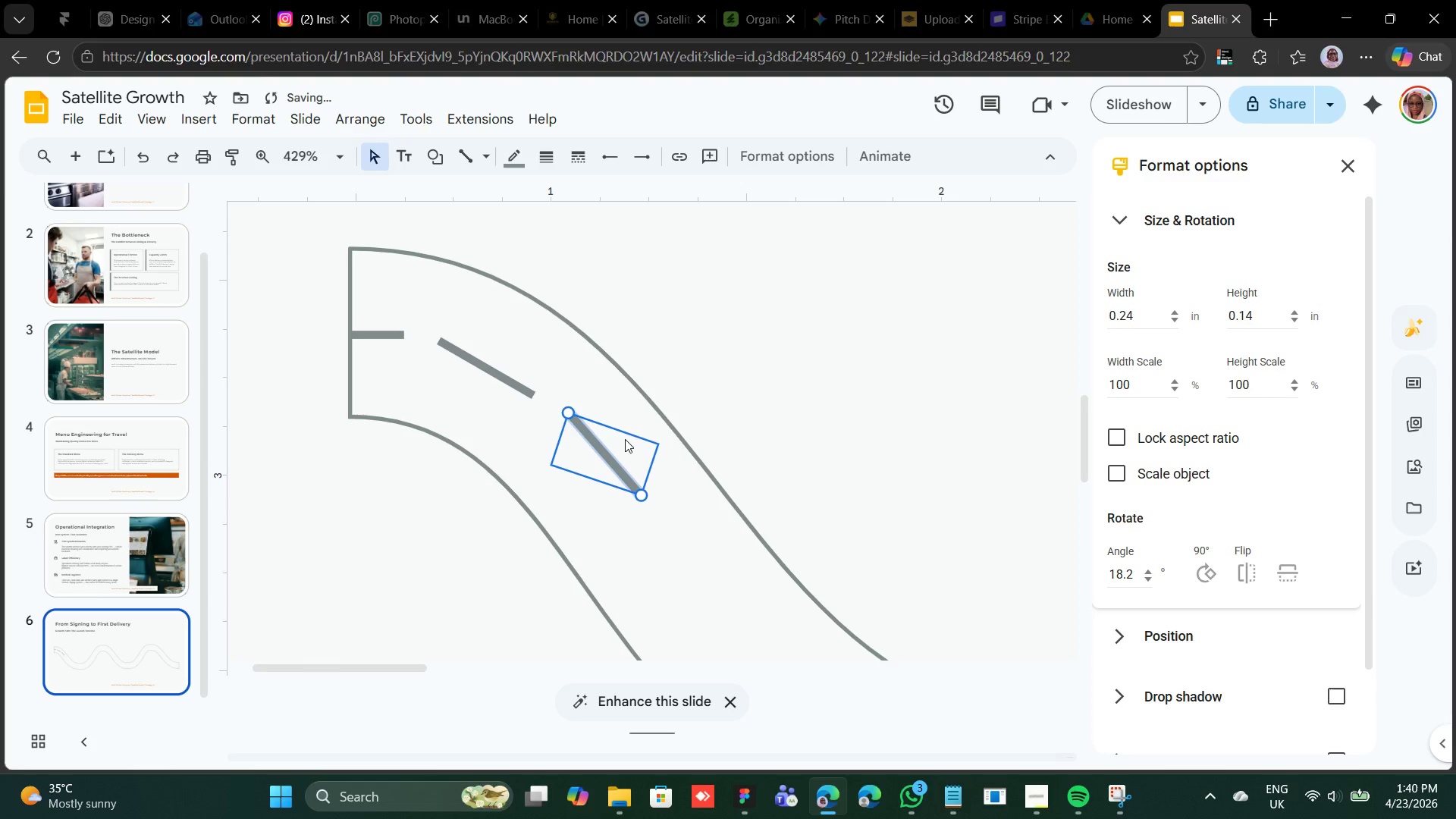 
key(ArrowLeft)
 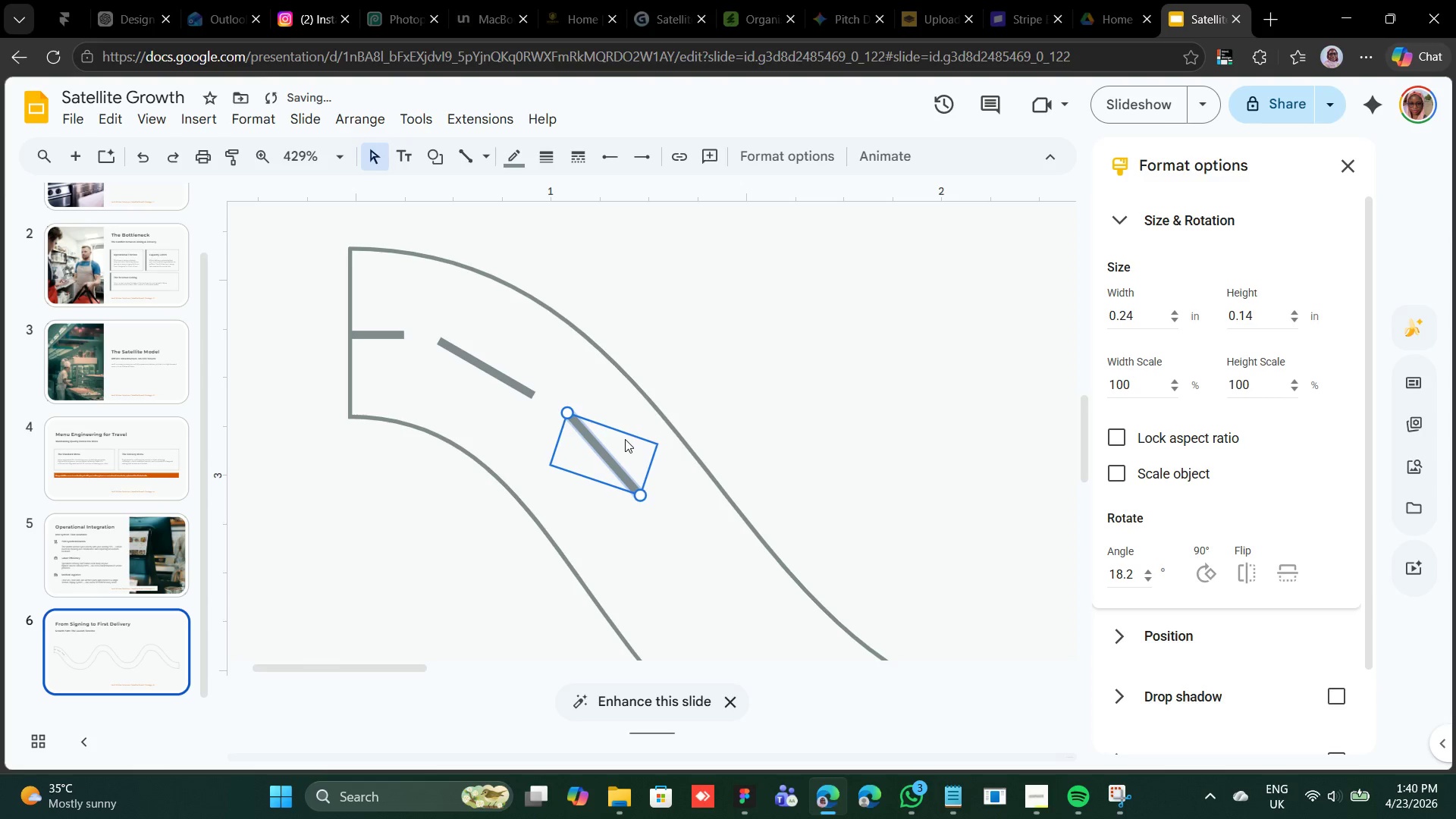 
key(ArrowLeft)
 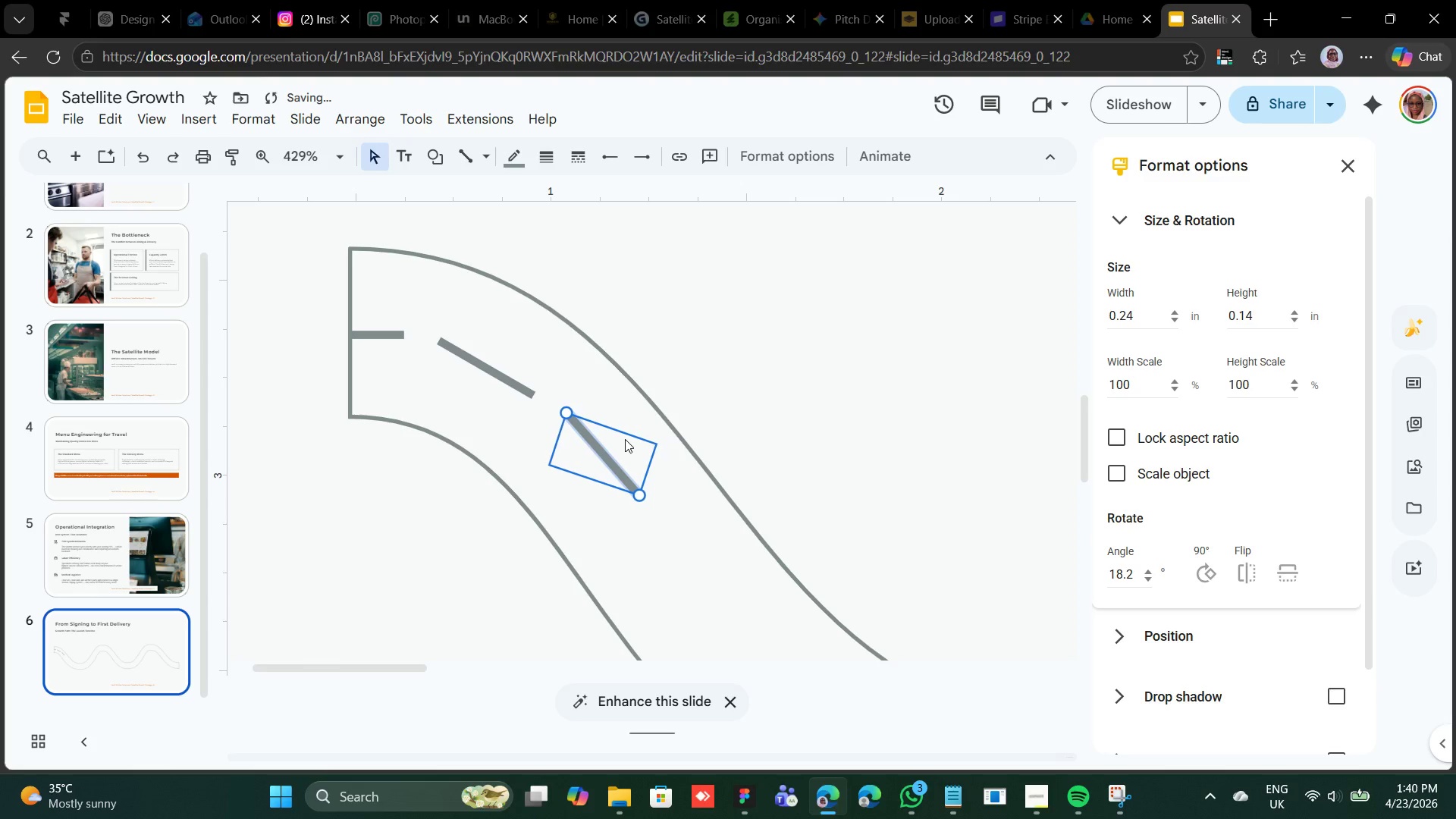 
key(ArrowLeft)
 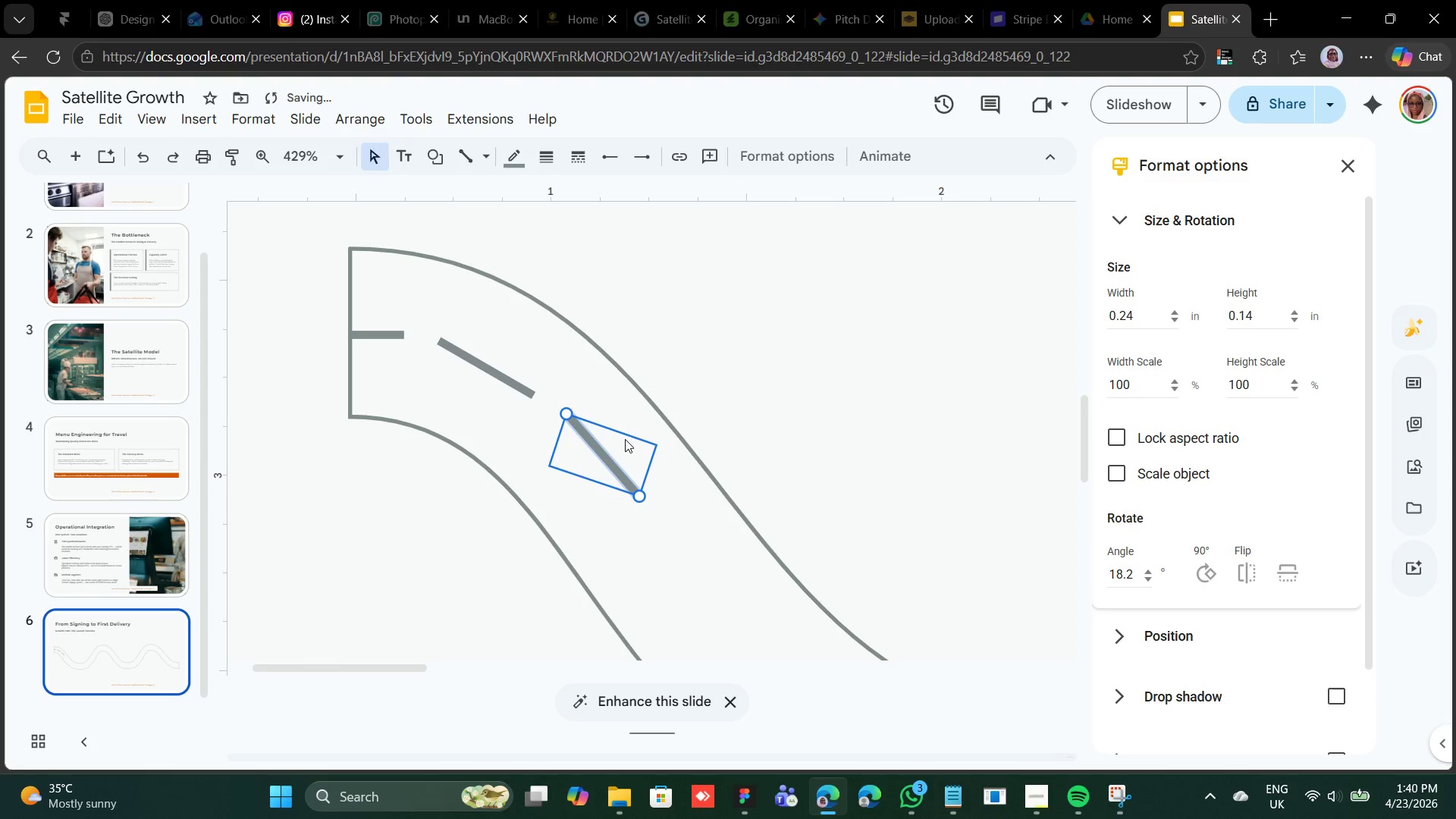 
key(ArrowDown)
 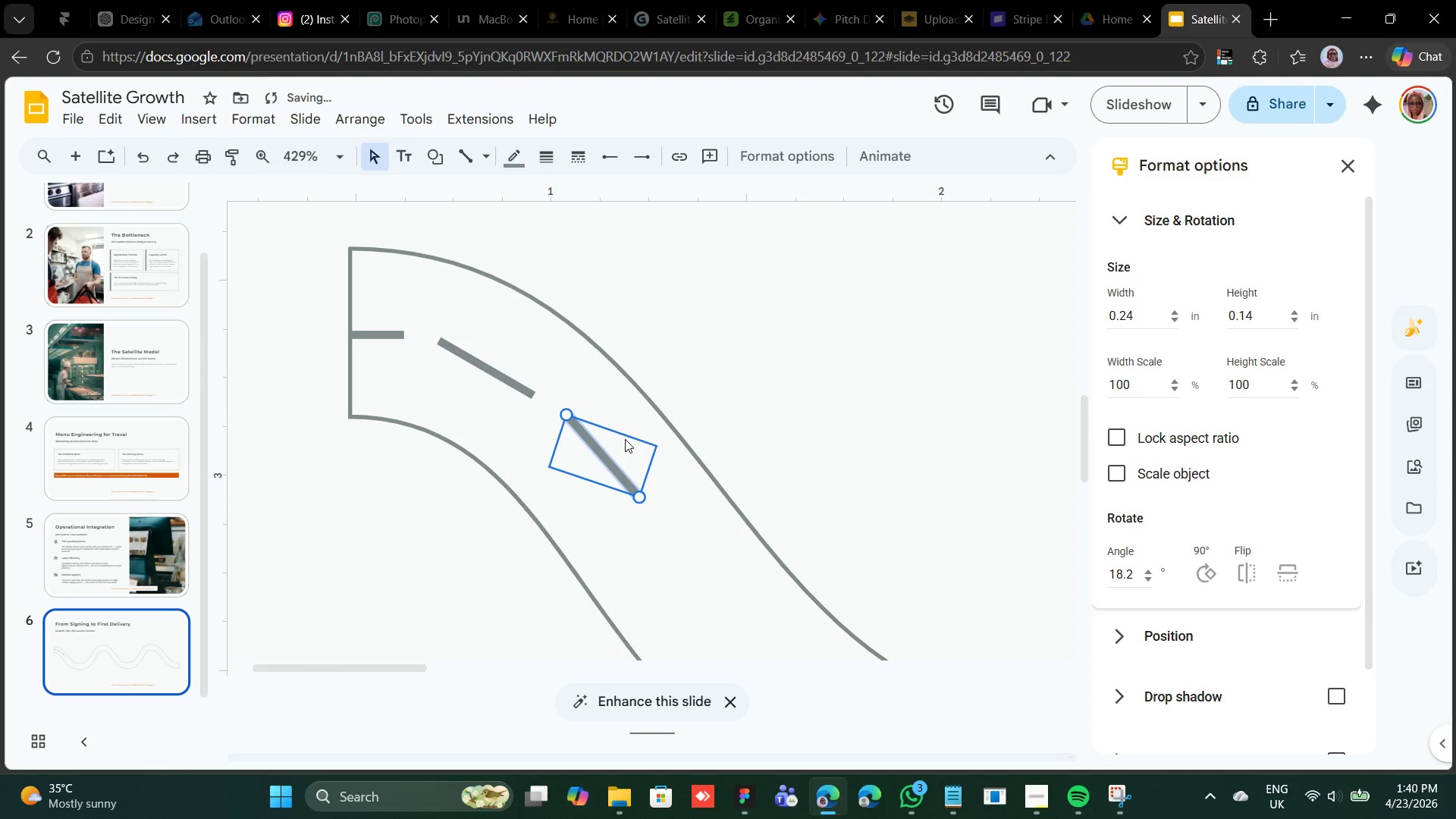 
key(ArrowDown)
 